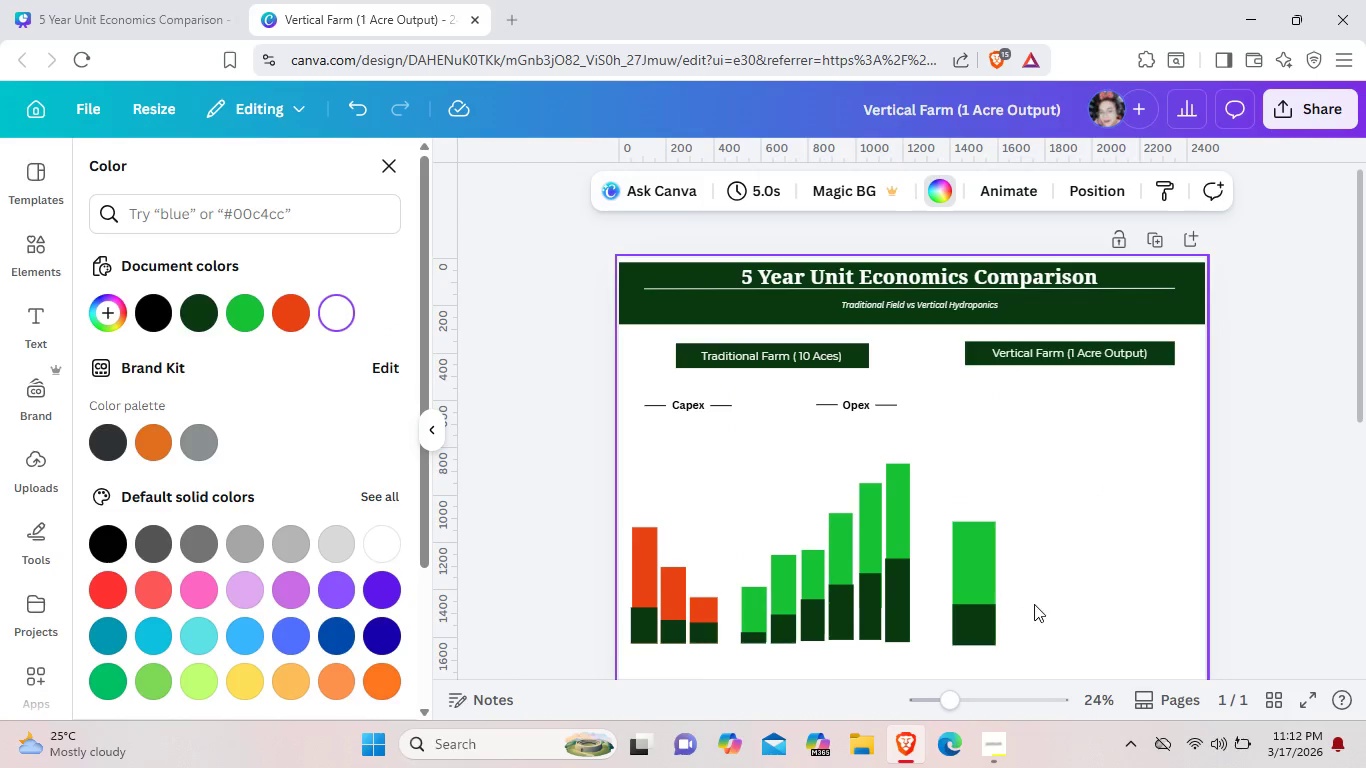 
left_click([1036, 604])
 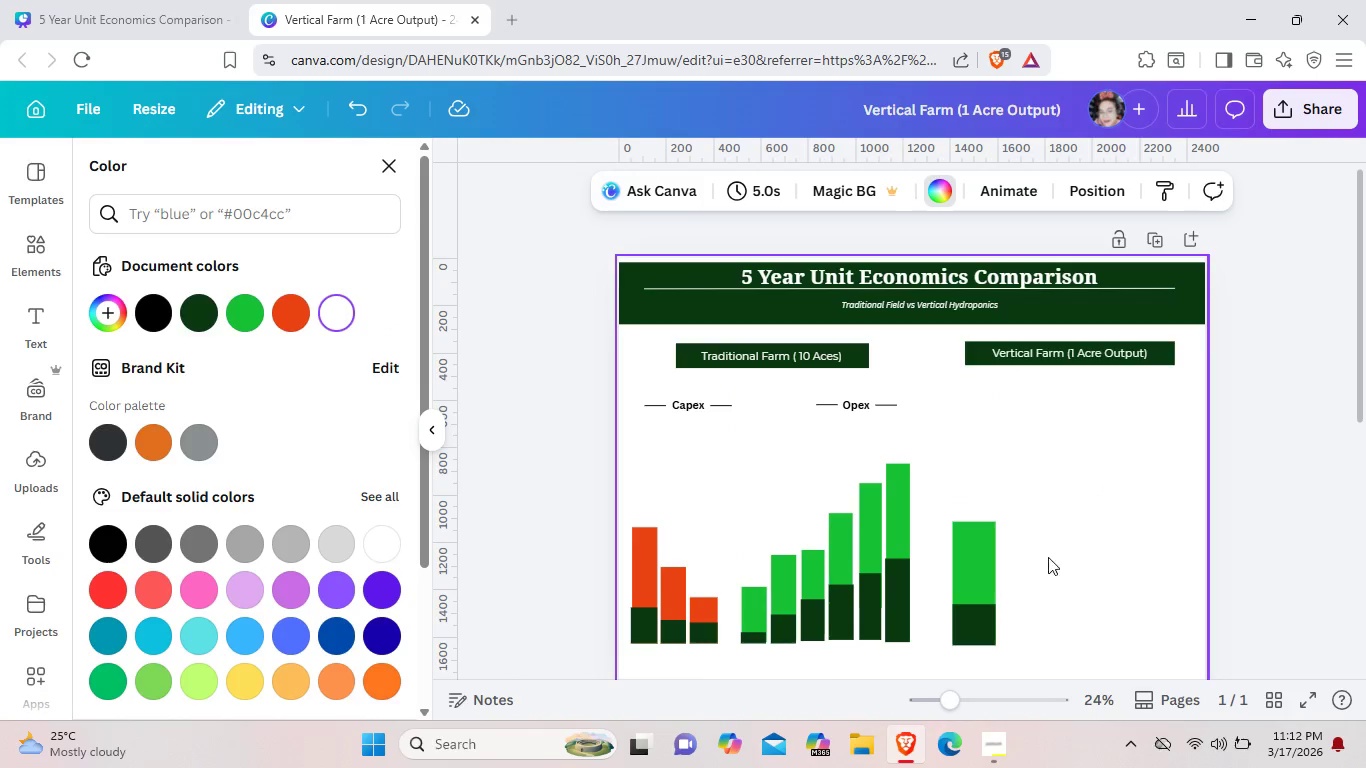 
wait(5.42)
 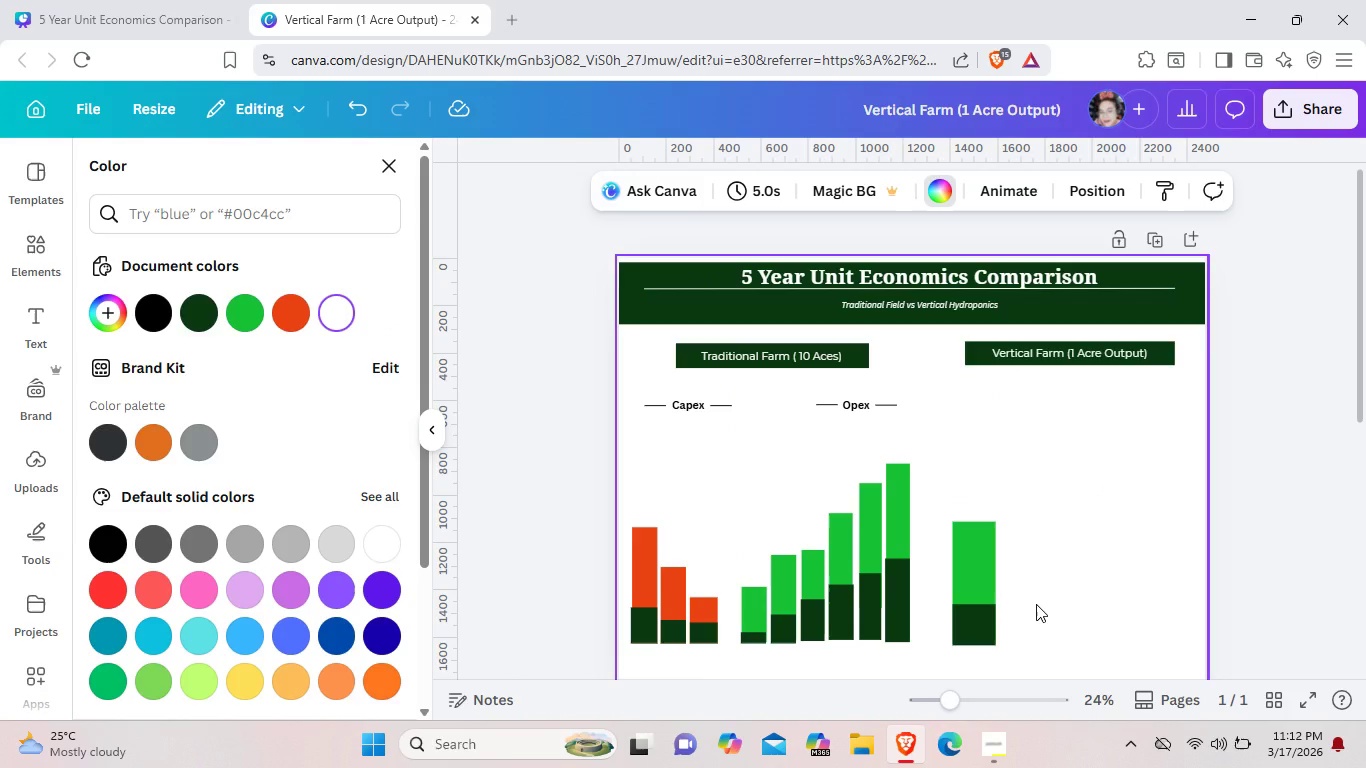 
left_click([973, 554])
 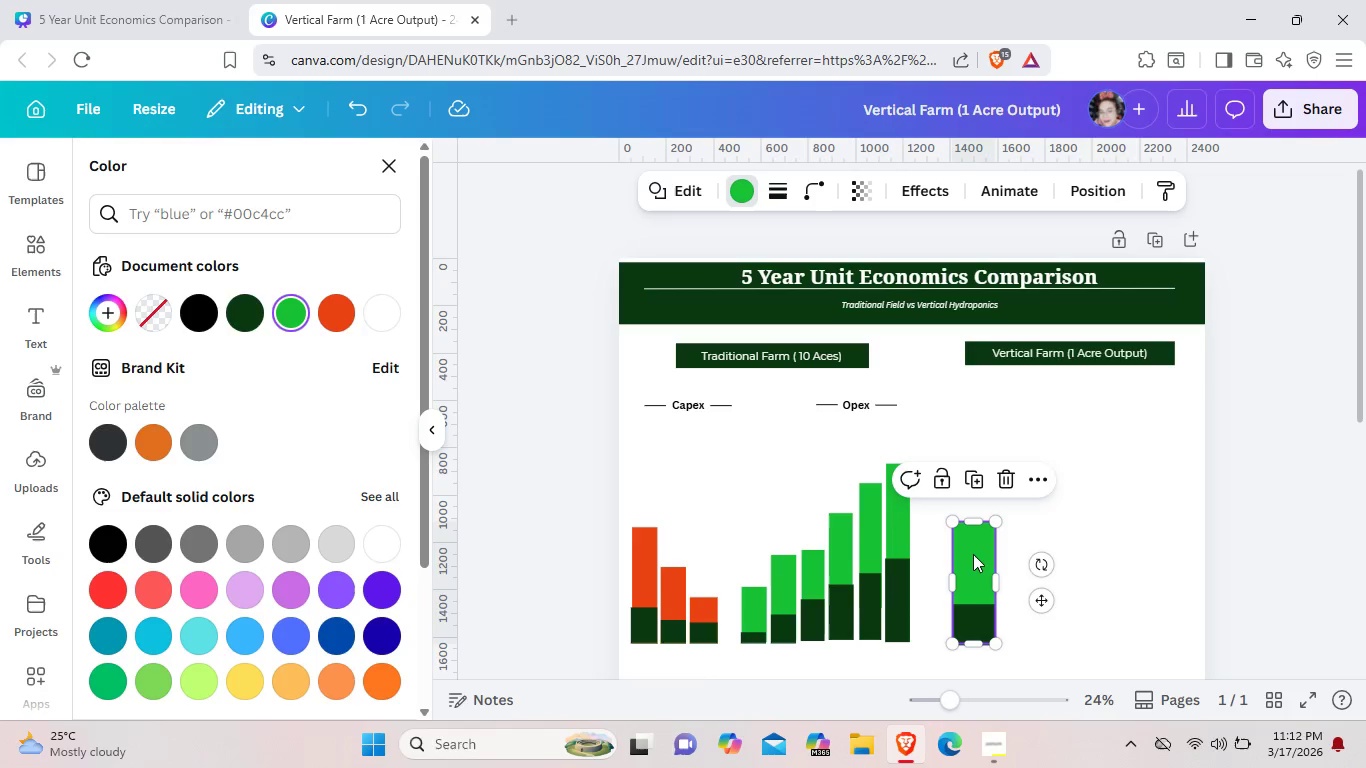 
key(Control+C)
 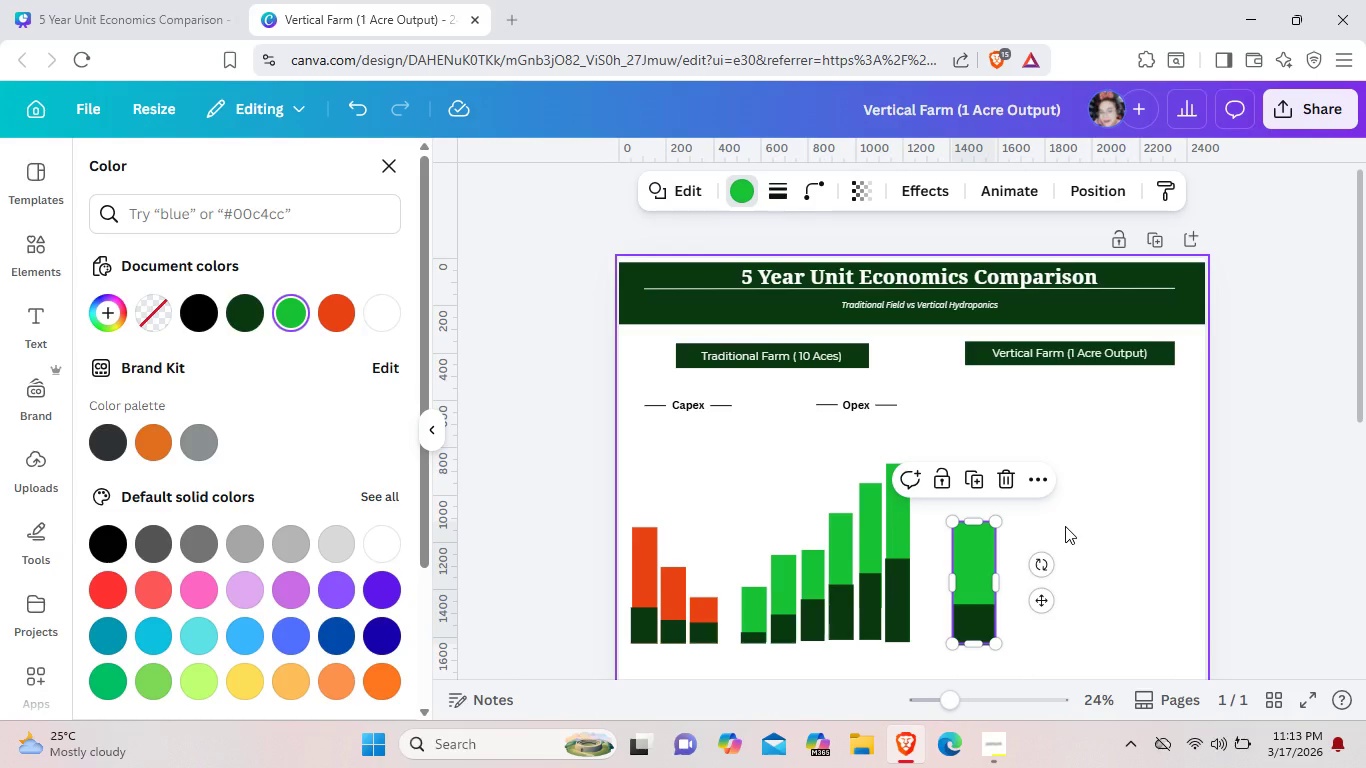 
left_click([1065, 526])
 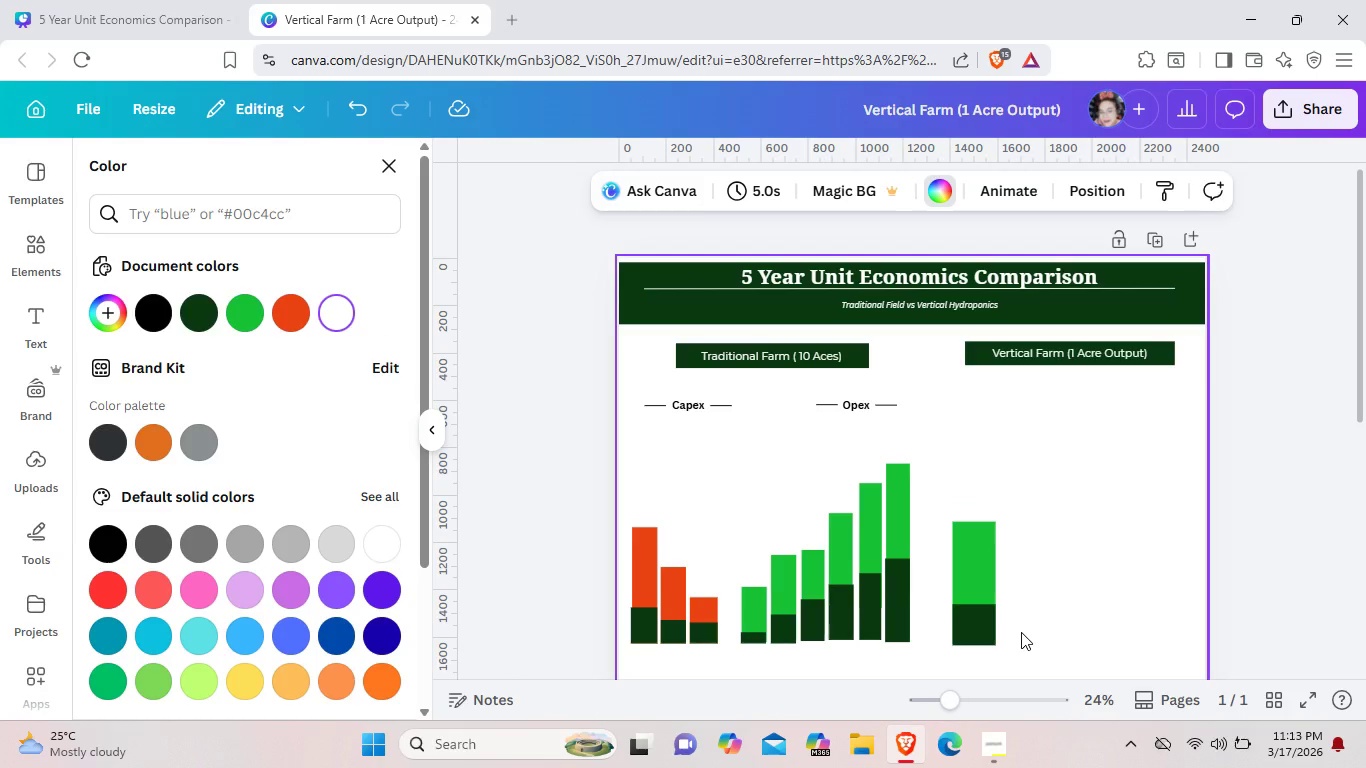 
key(Control+V)
 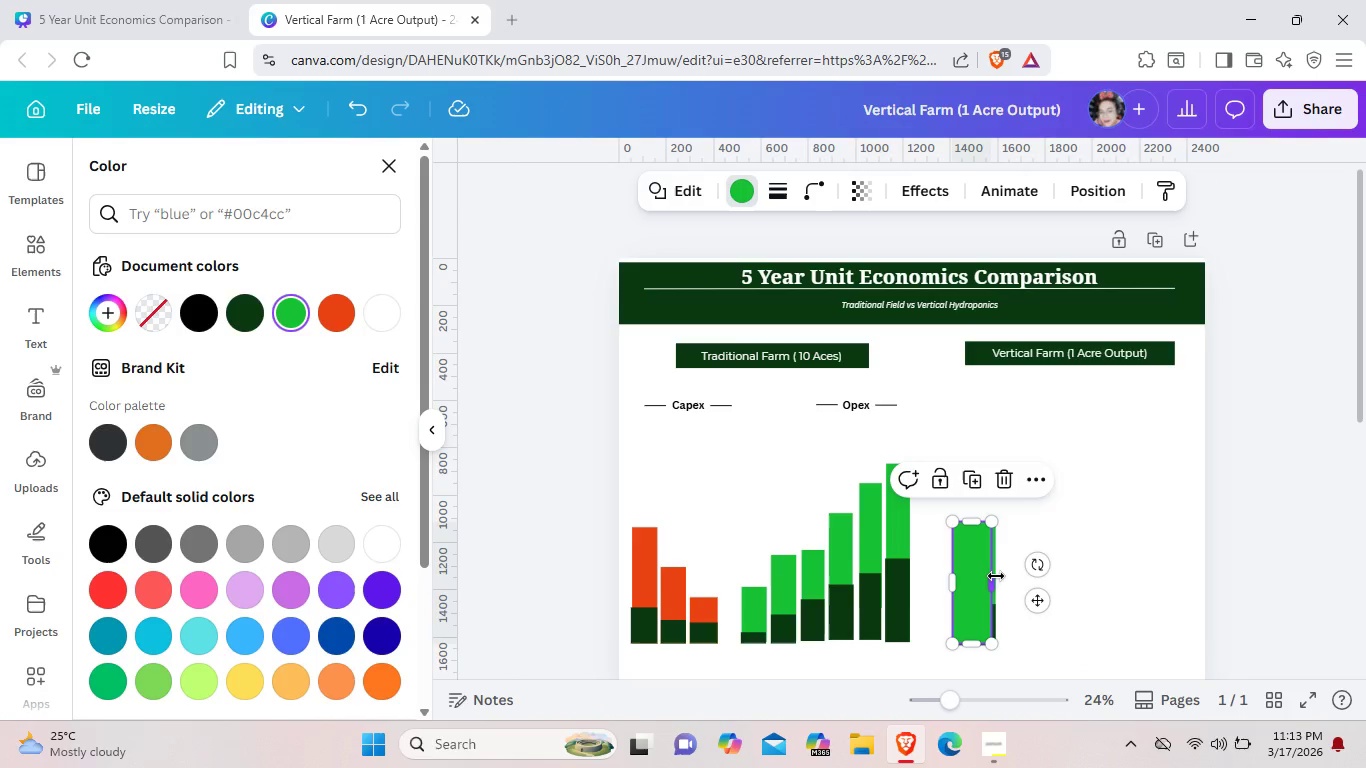 
wait(6.23)
 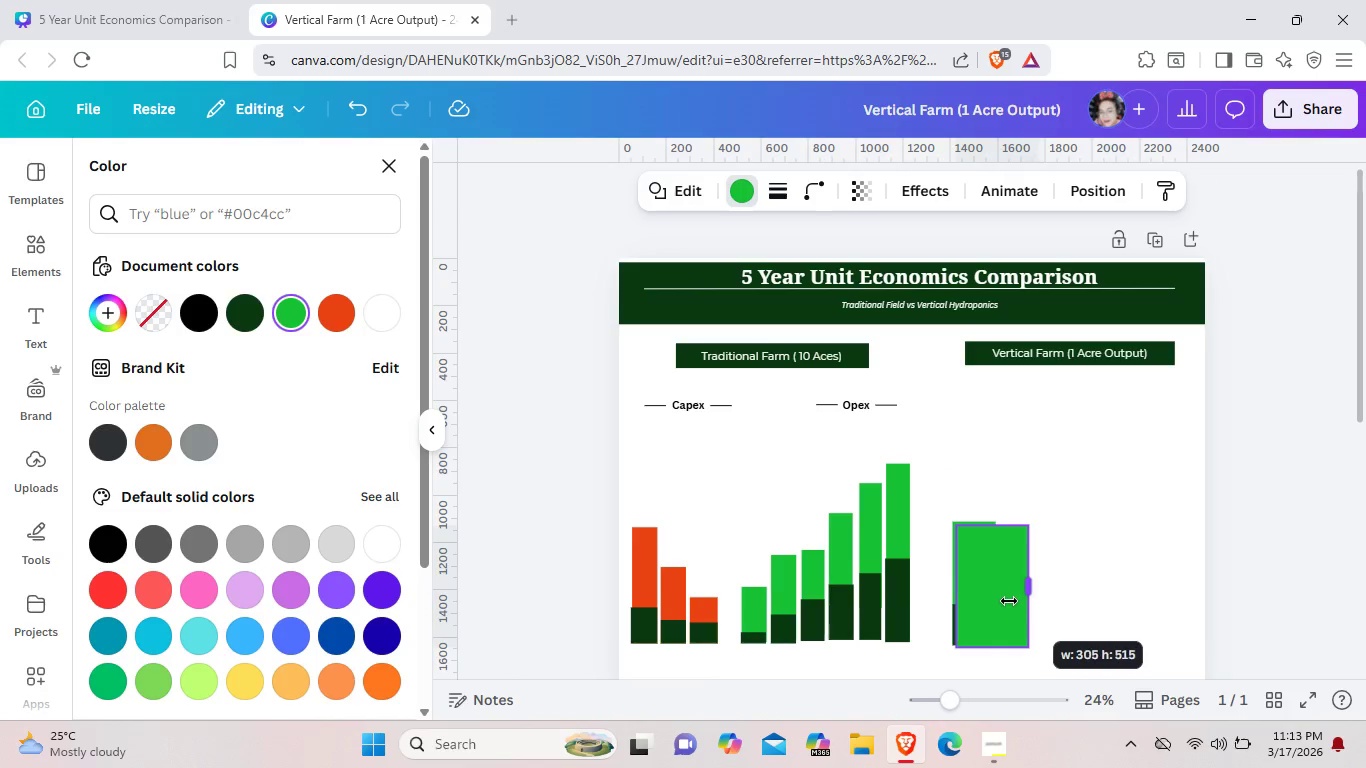 
left_click_drag(start_coordinate=[967, 581], to_coordinate=[1019, 585])
 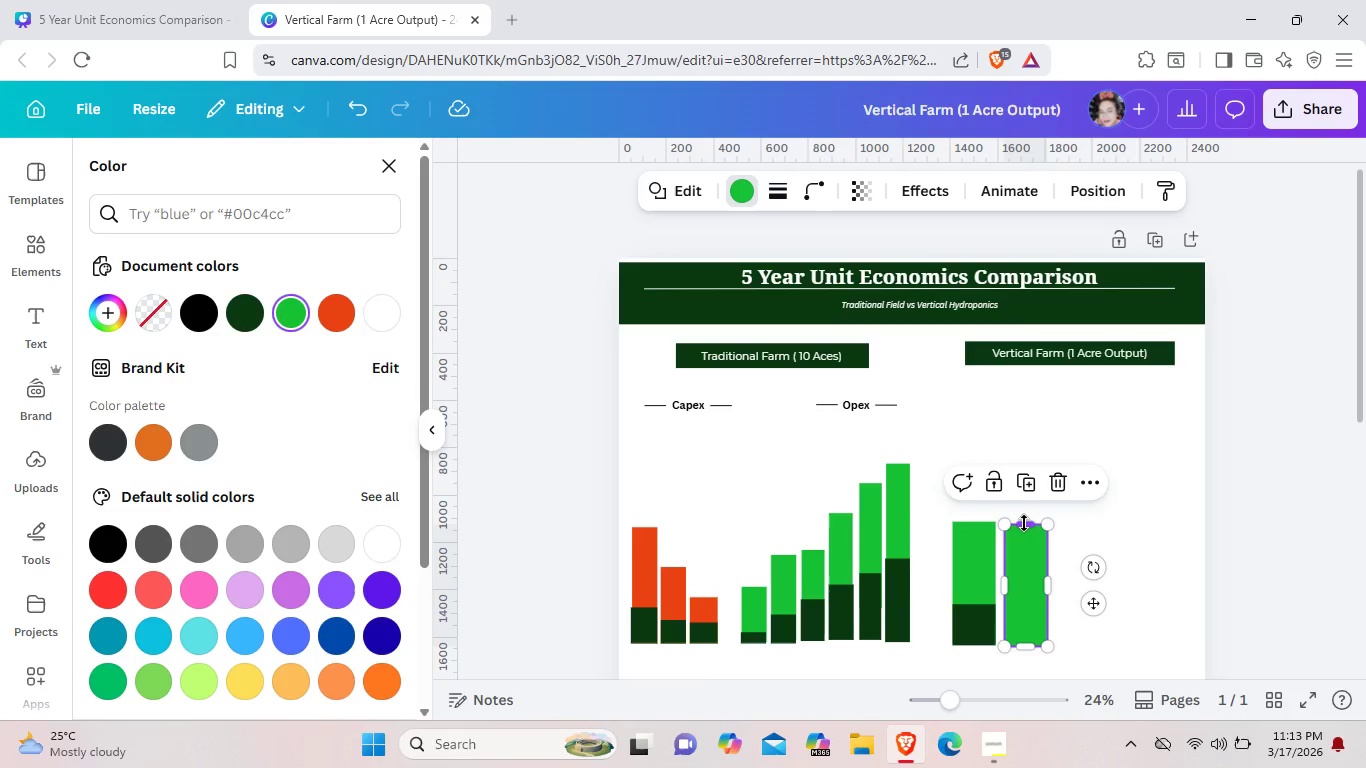 
left_click_drag(start_coordinate=[1024, 523], to_coordinate=[1026, 585])
 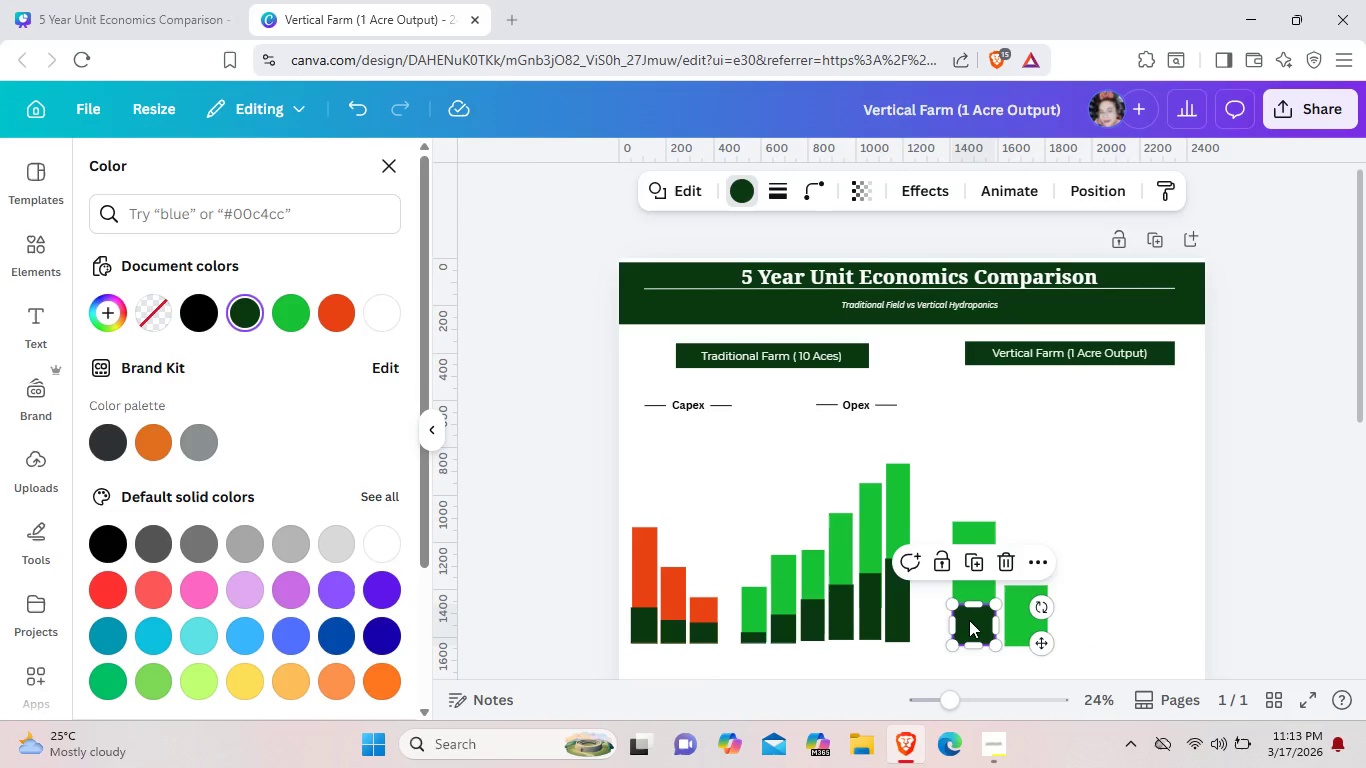 
left_click([969, 620])
 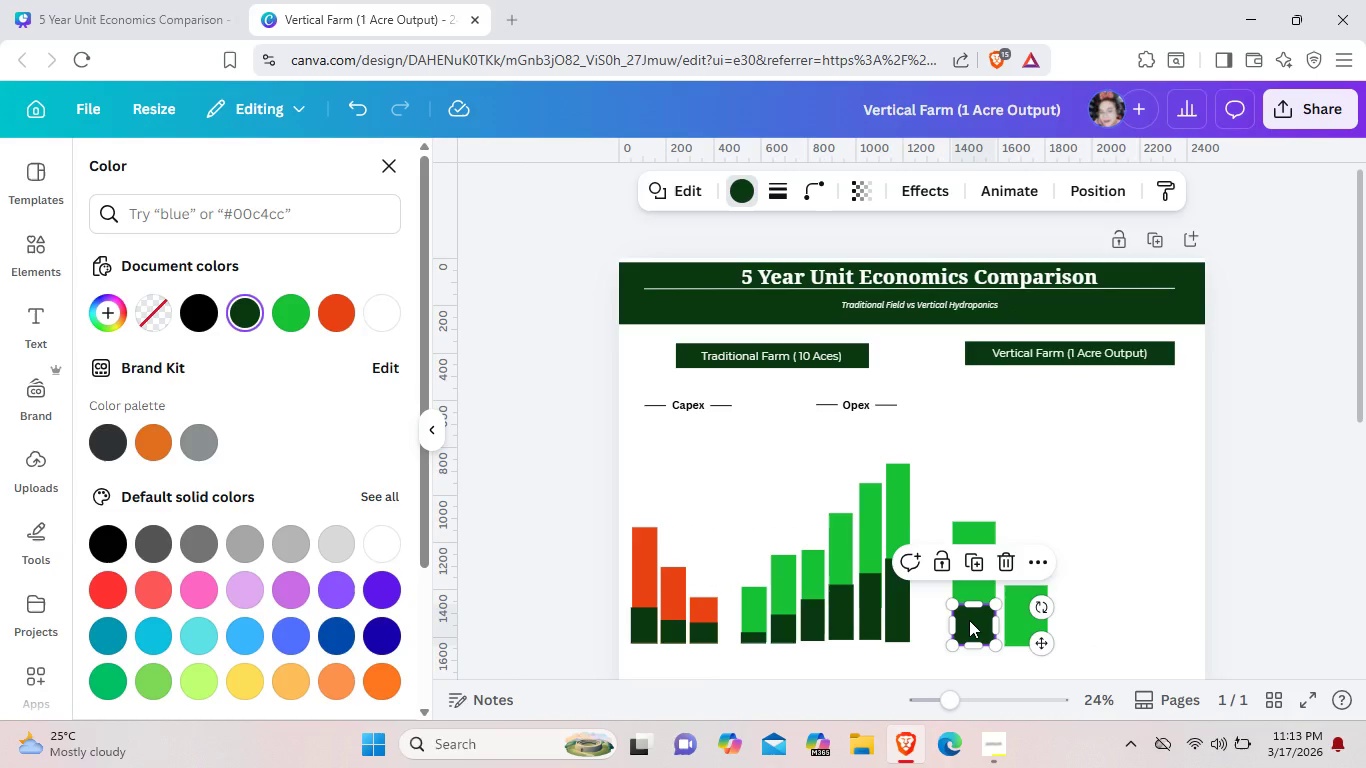 
key(Control+C)
 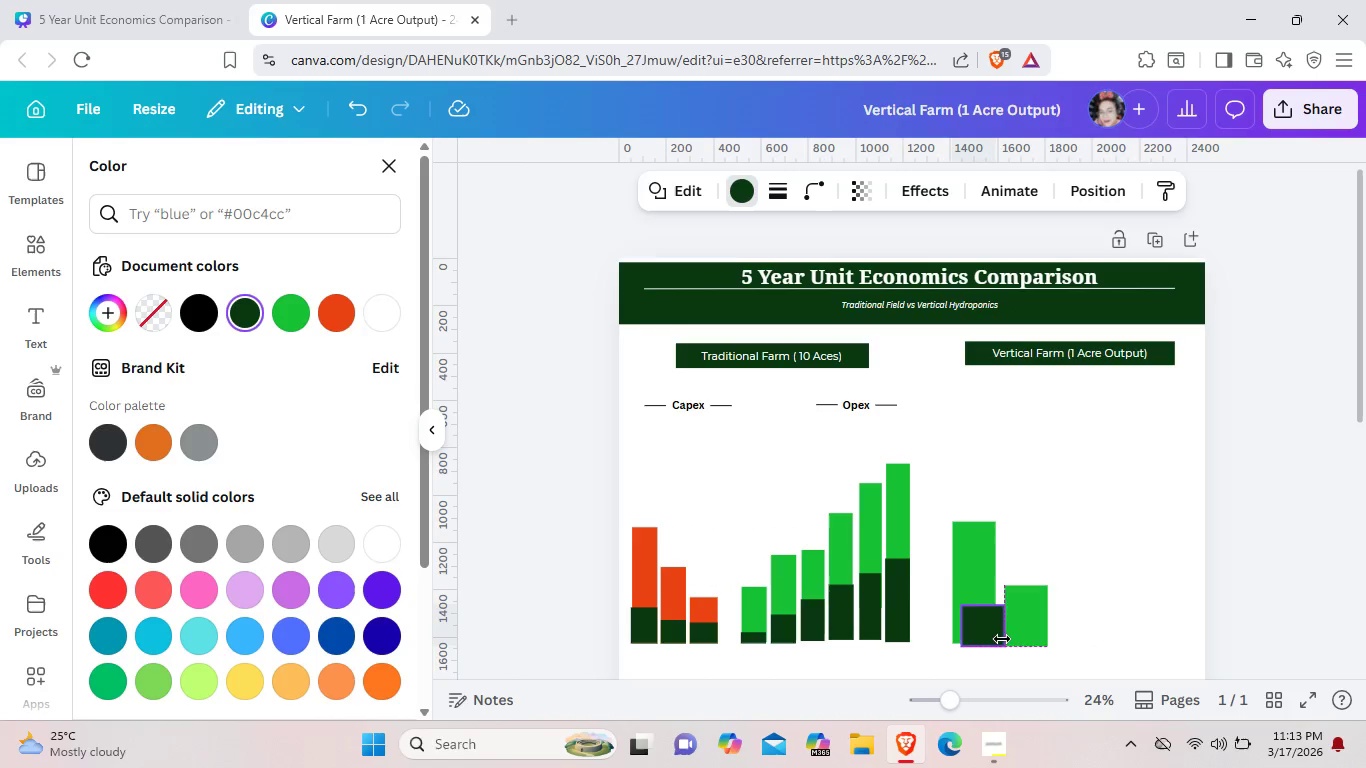 
left_click_drag(start_coordinate=[969, 620], to_coordinate=[980, 624])
 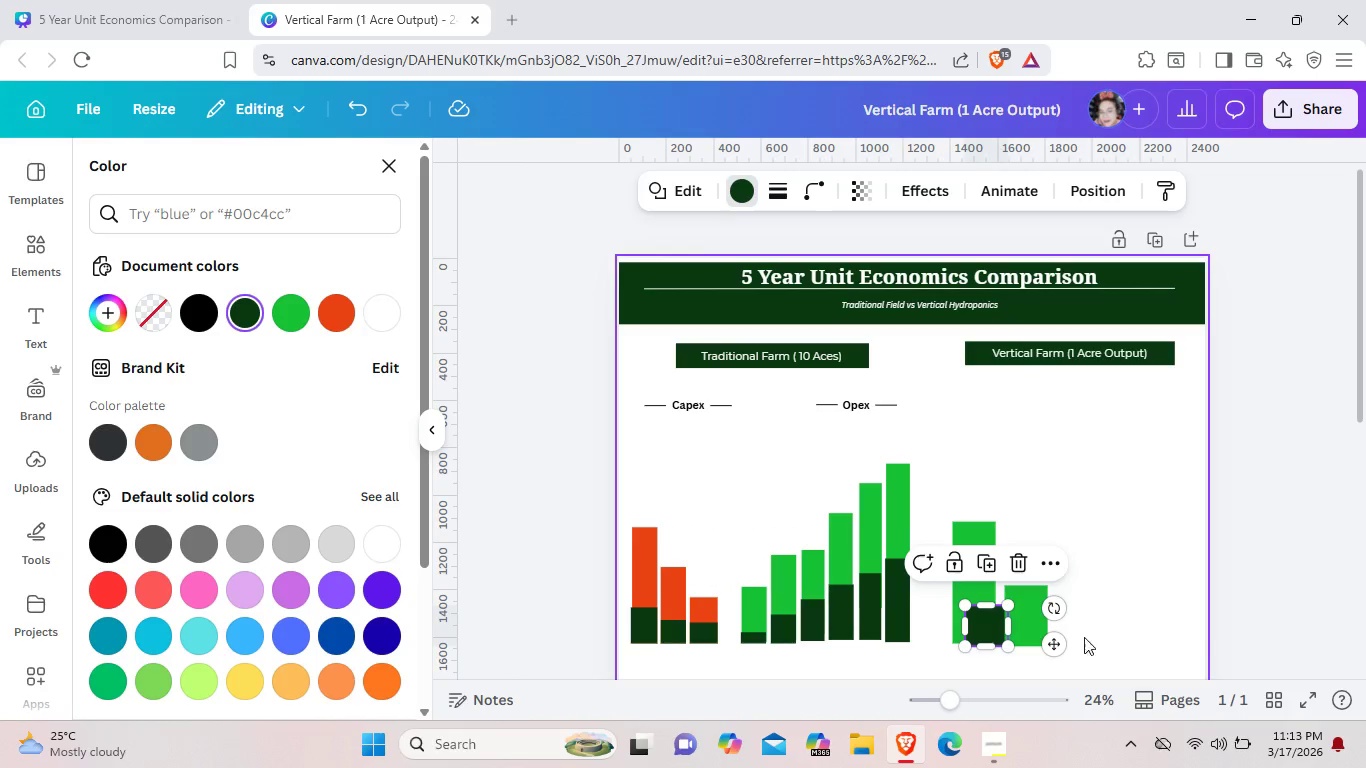 
left_click([1094, 637])
 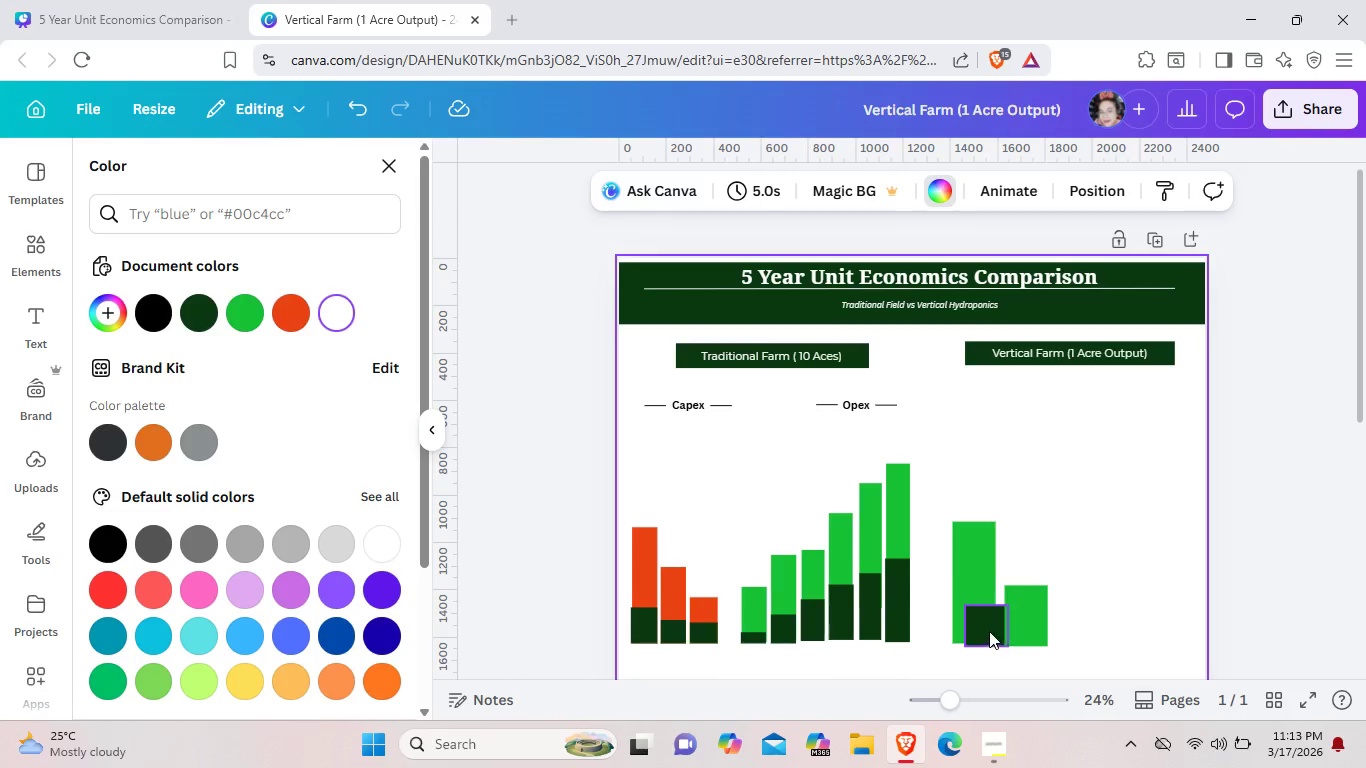 
left_click_drag(start_coordinate=[989, 631], to_coordinate=[977, 629])
 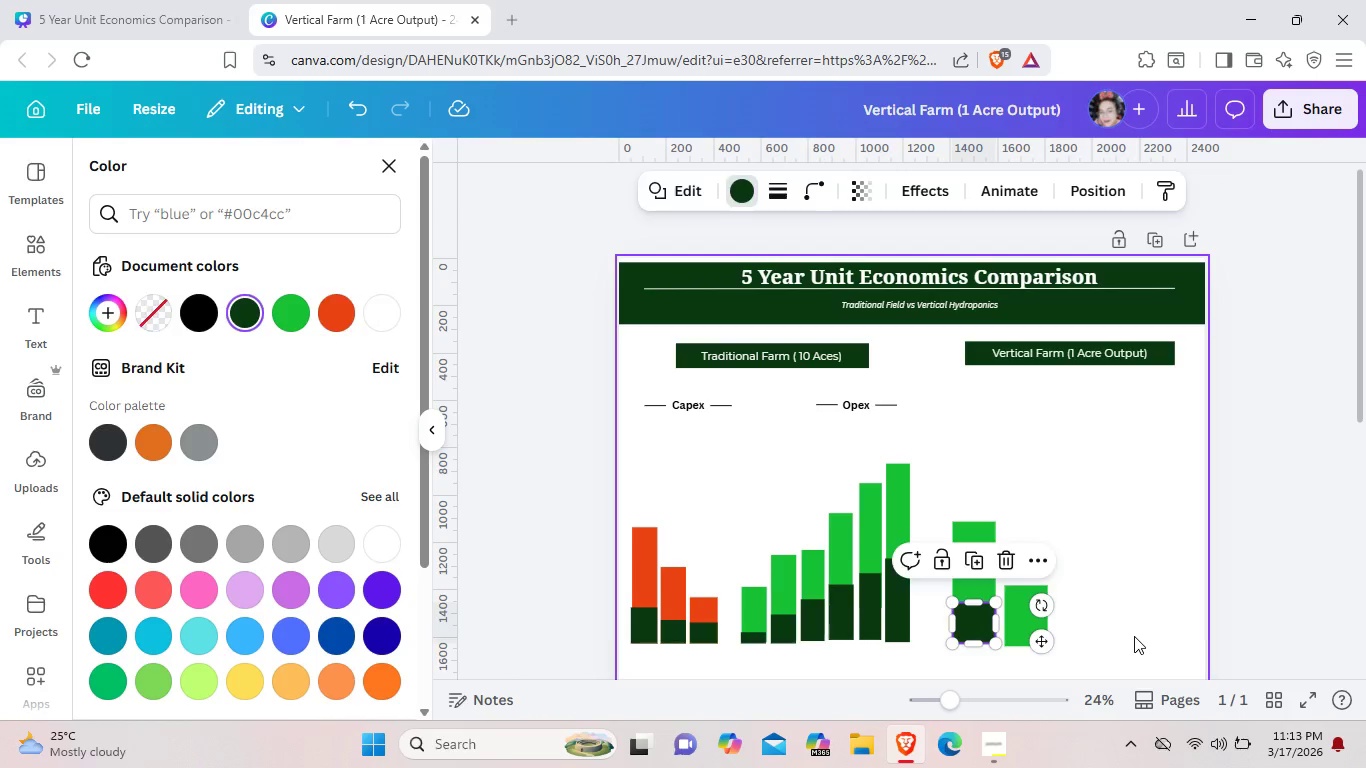 
left_click([1134, 636])
 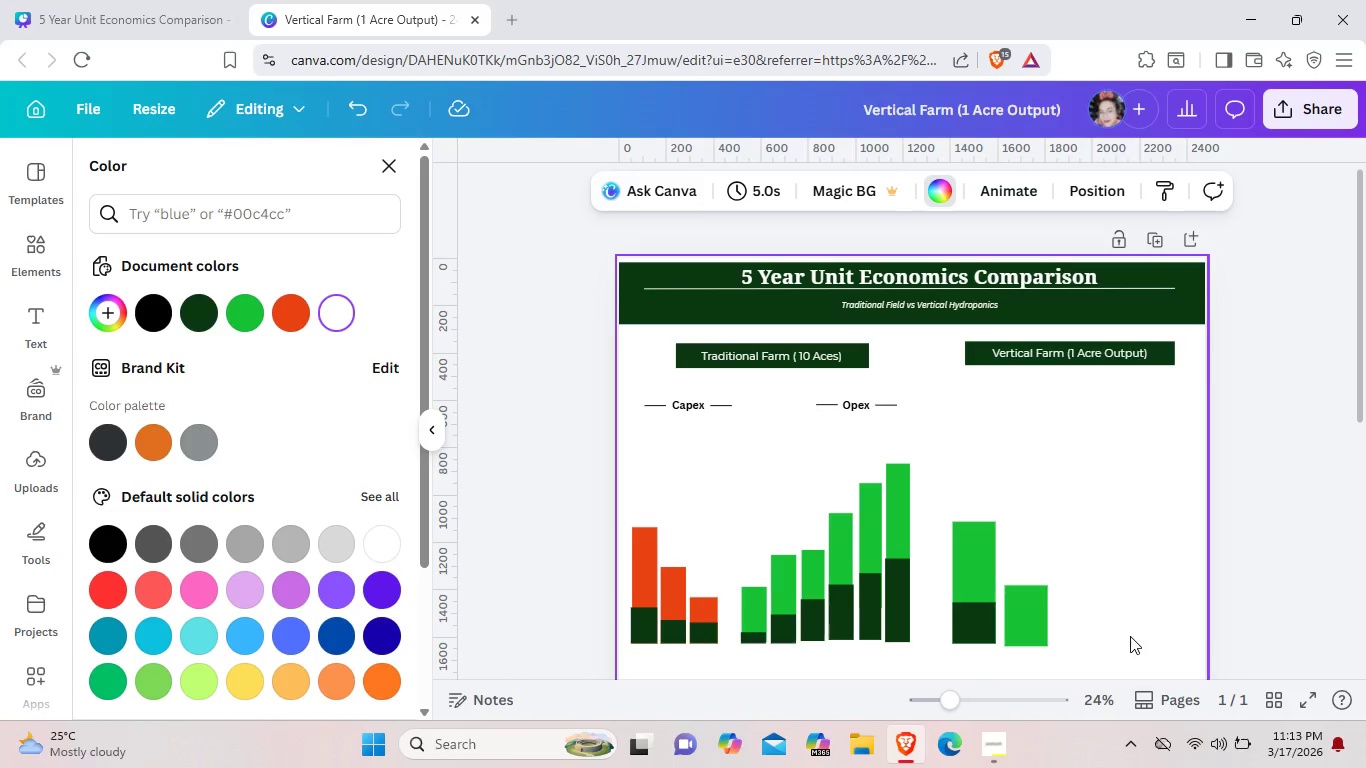 
key(Control+V)
 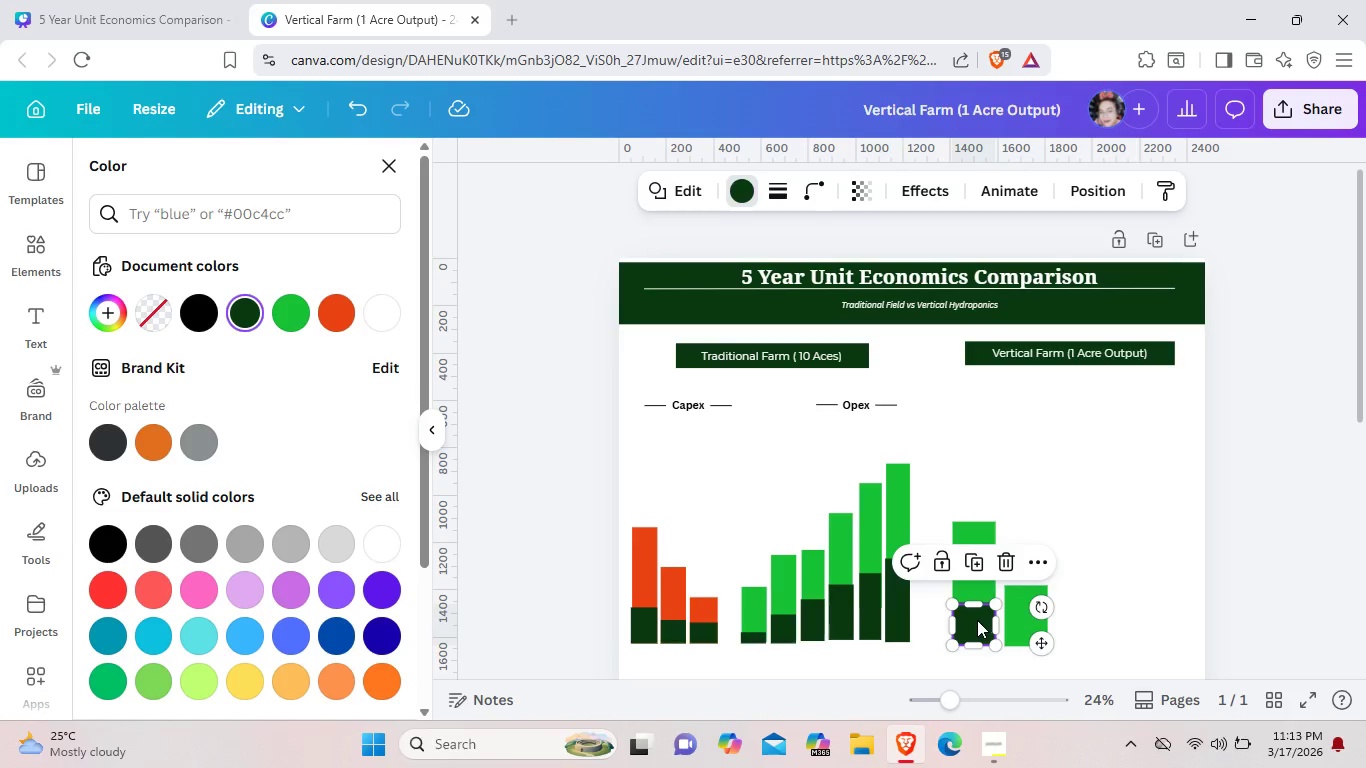 
left_click_drag(start_coordinate=[977, 620], to_coordinate=[1030, 621])
 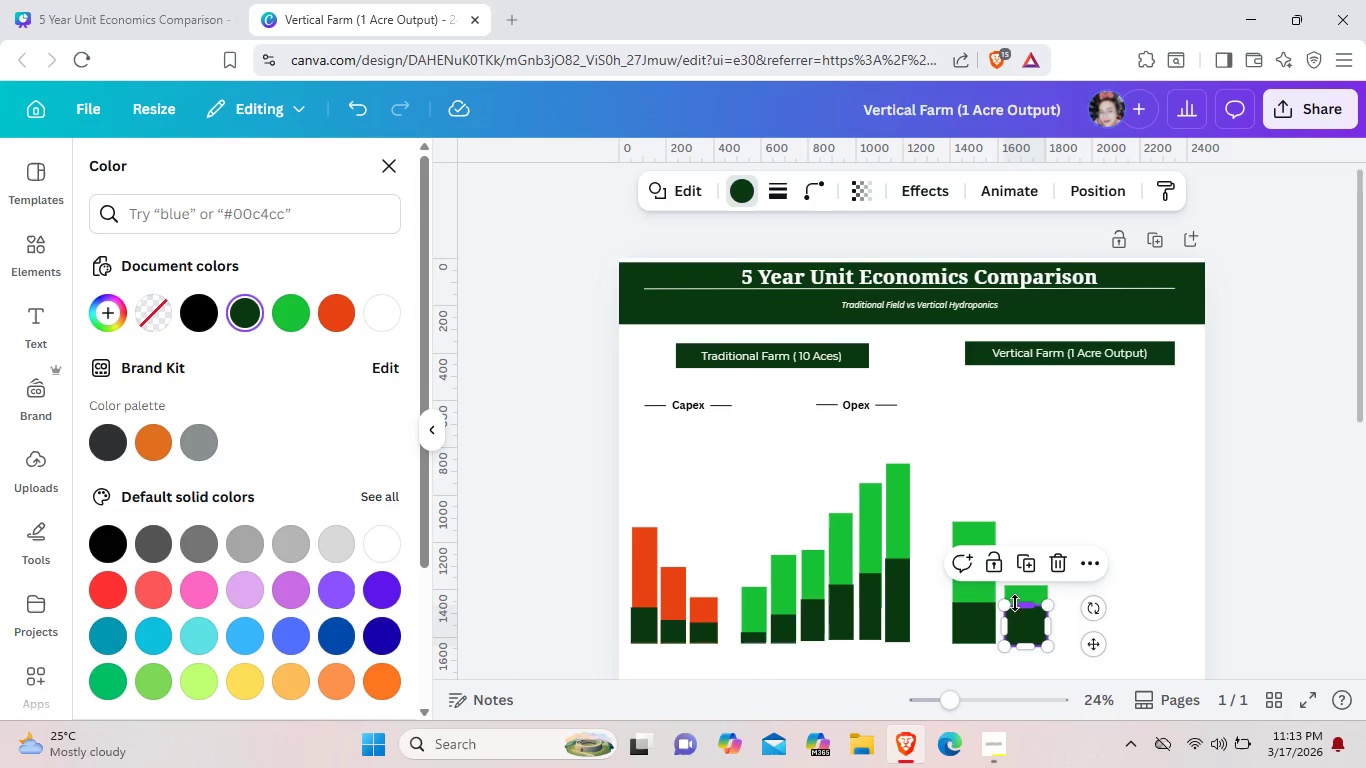 
left_click_drag(start_coordinate=[1016, 605], to_coordinate=[1018, 610])
 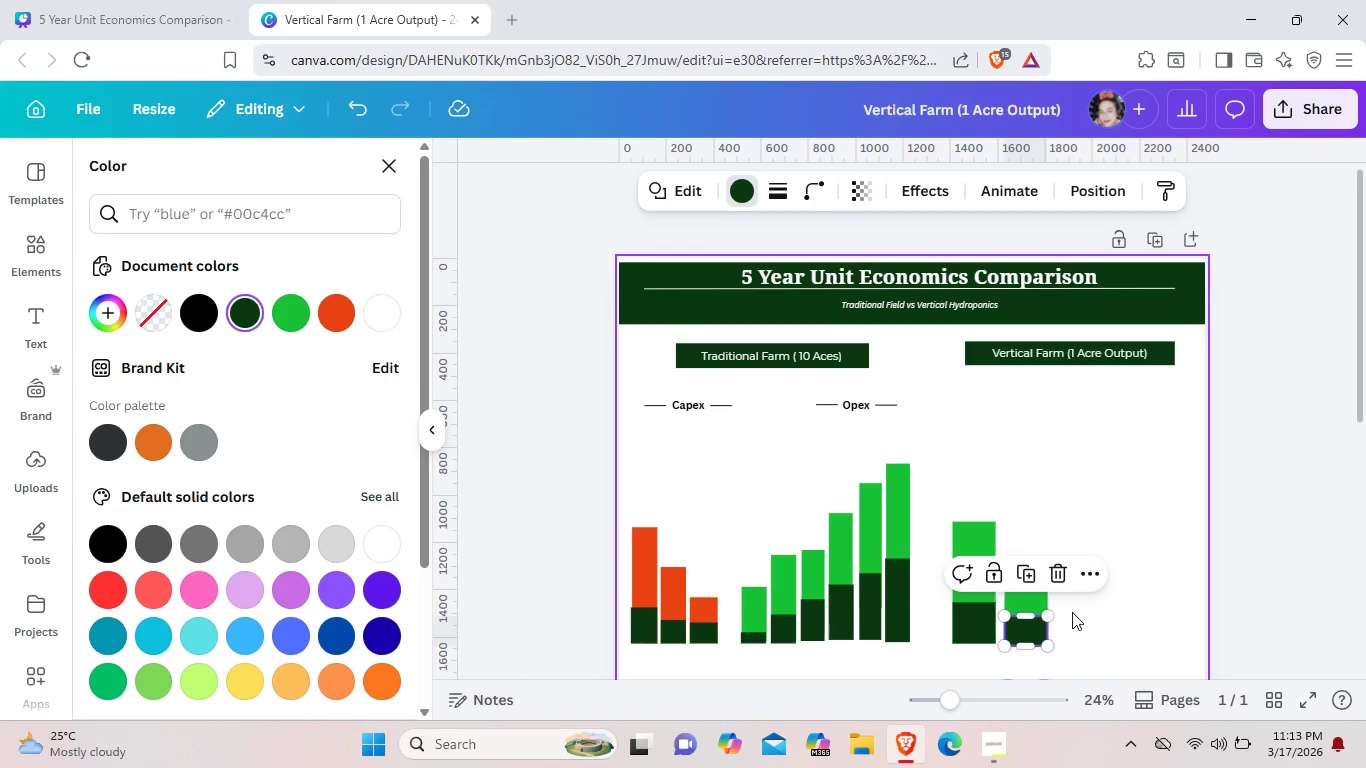 
left_click([1072, 612])
 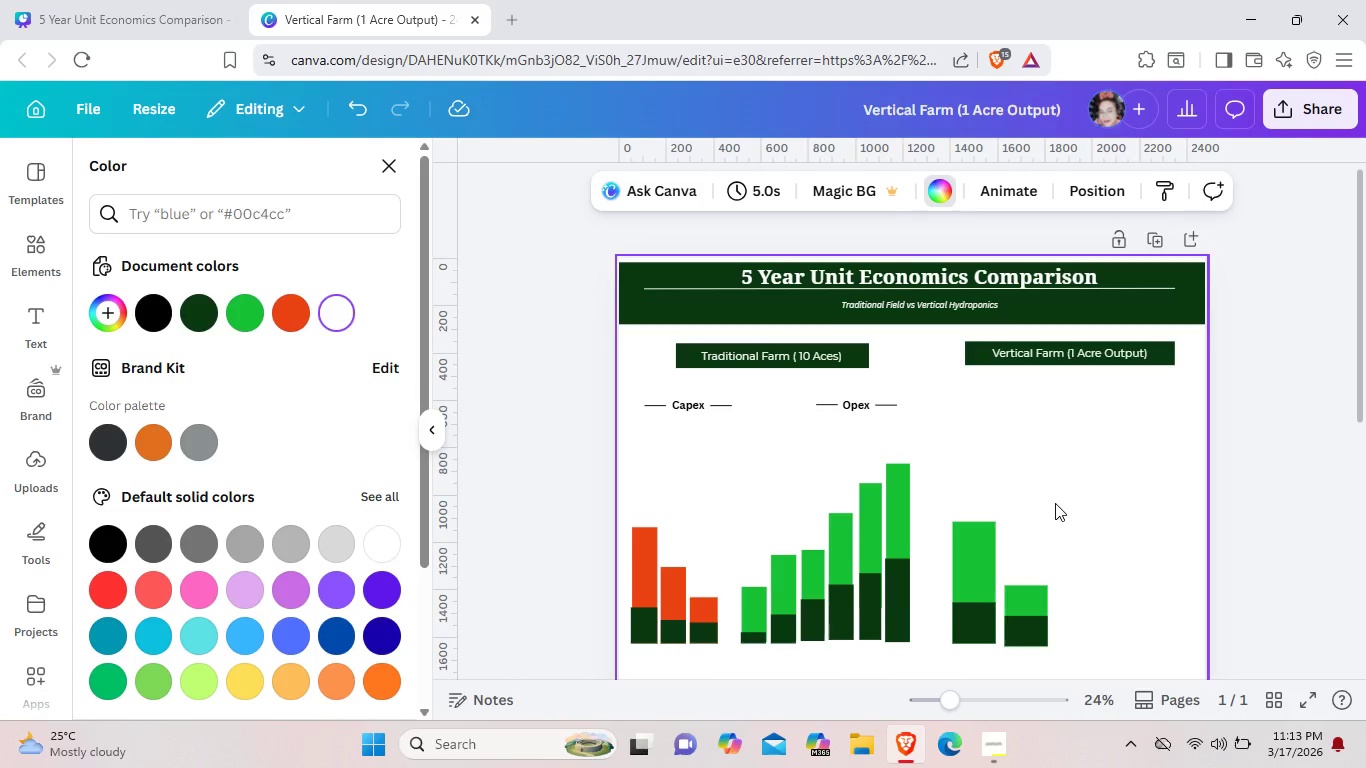 
wait(5.73)
 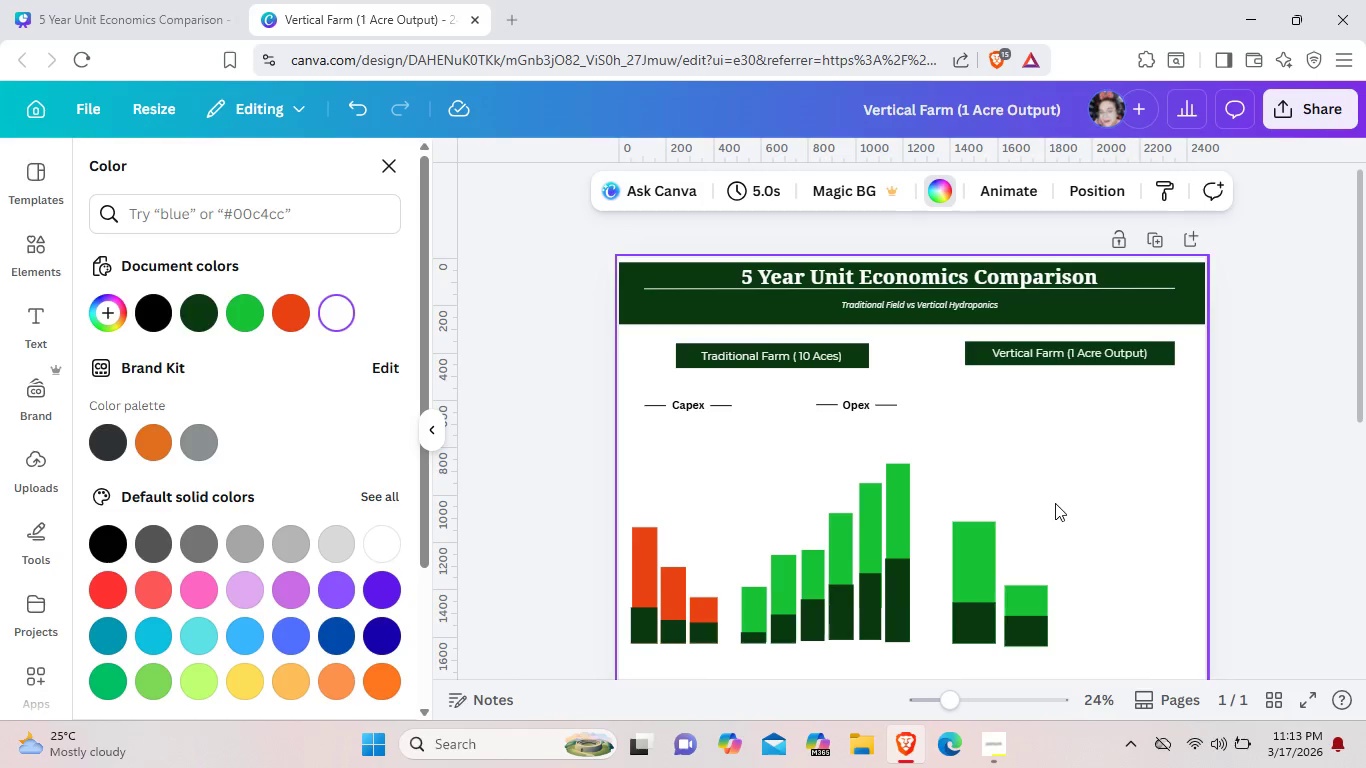 
left_click([1035, 626])
 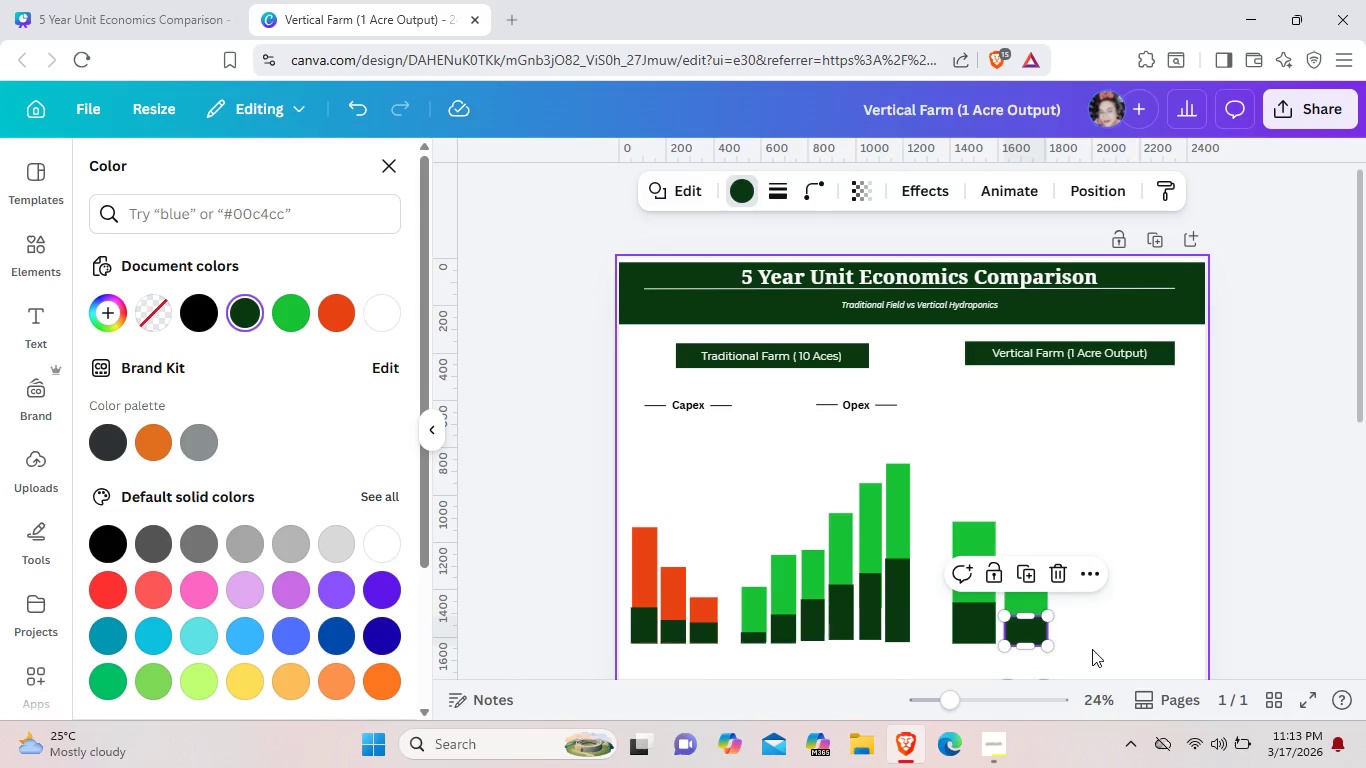 
key(Control+C)
 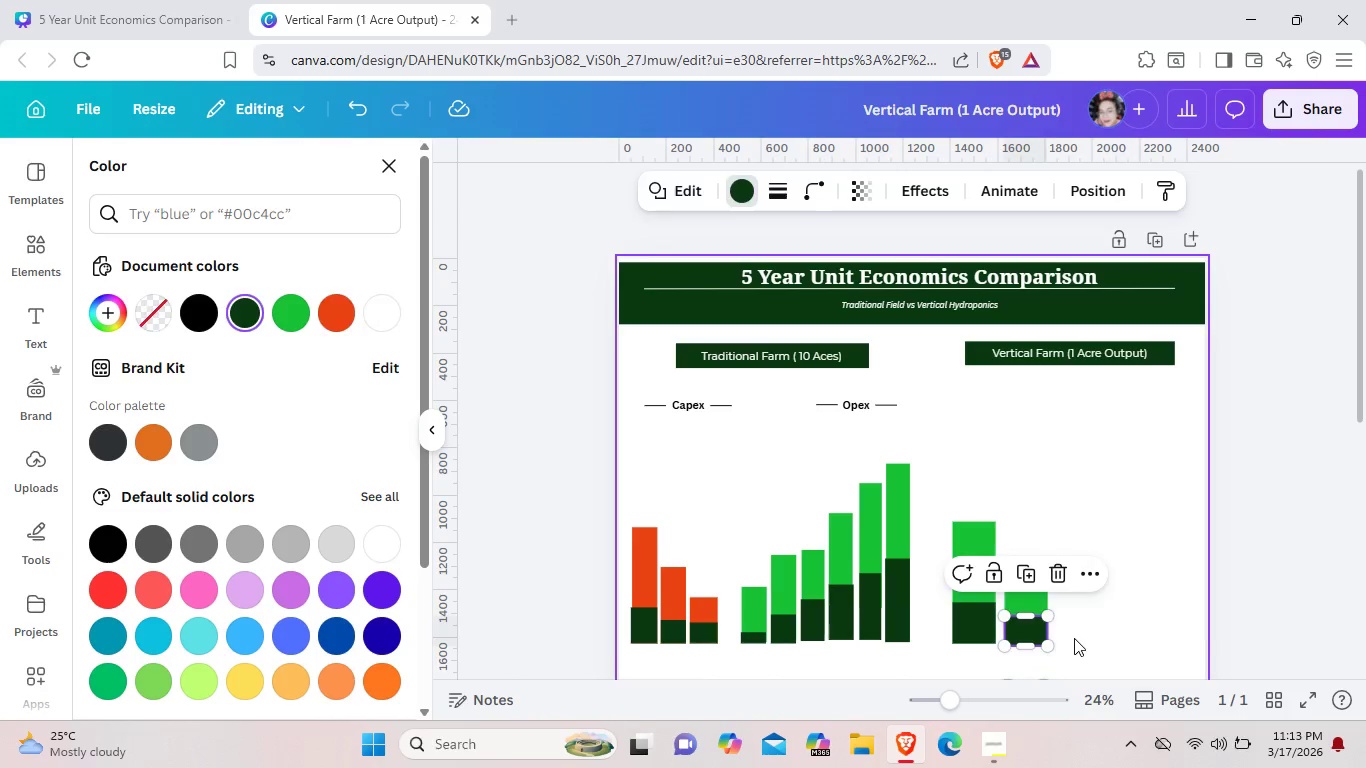 
left_click([1074, 638])
 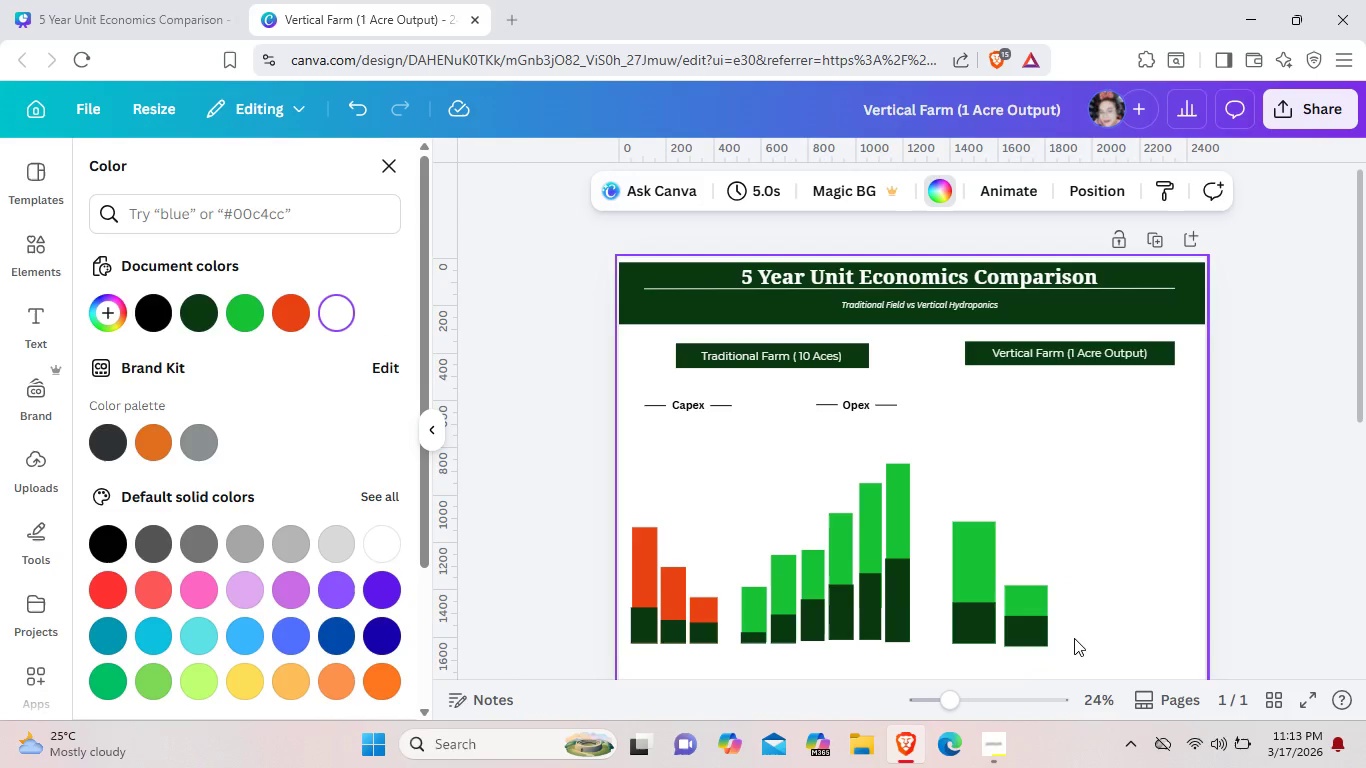 
key(Control+V)
 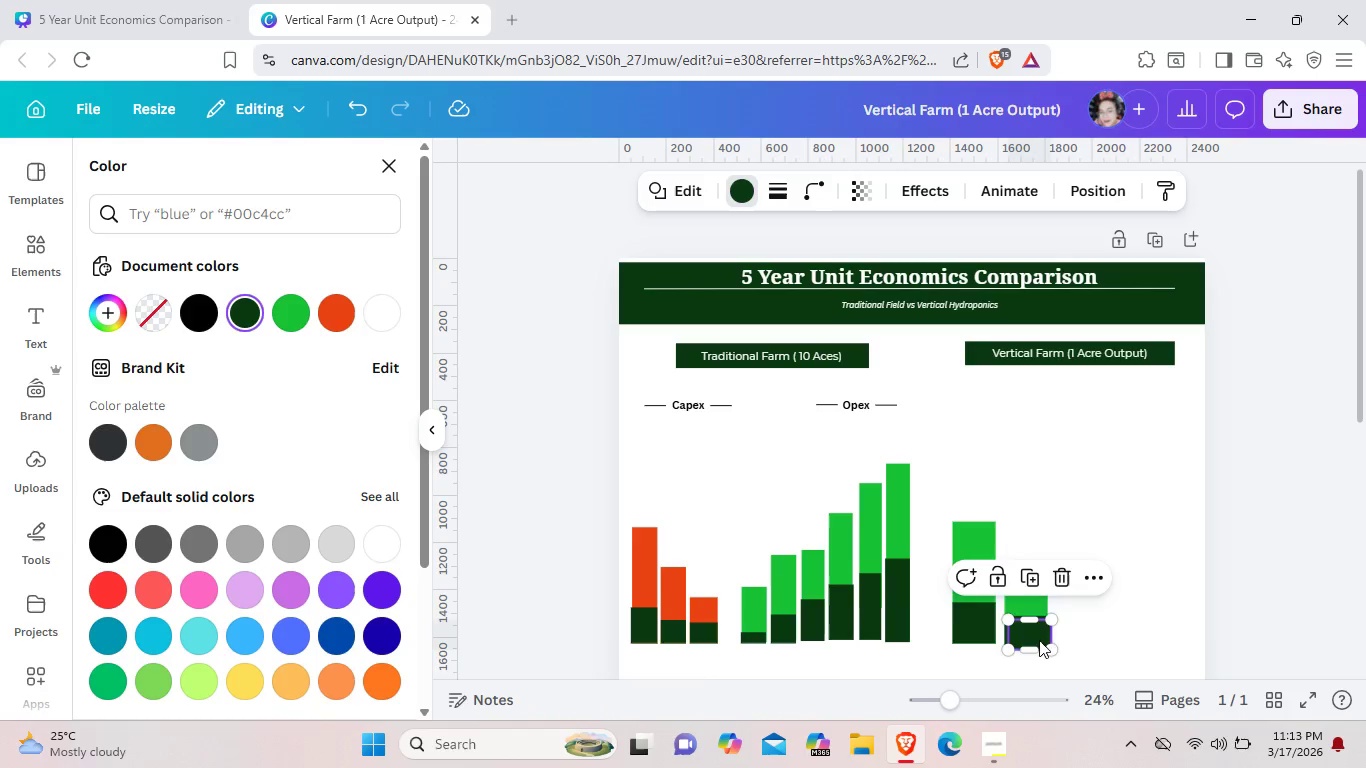 
left_click_drag(start_coordinate=[1039, 640], to_coordinate=[1091, 636])
 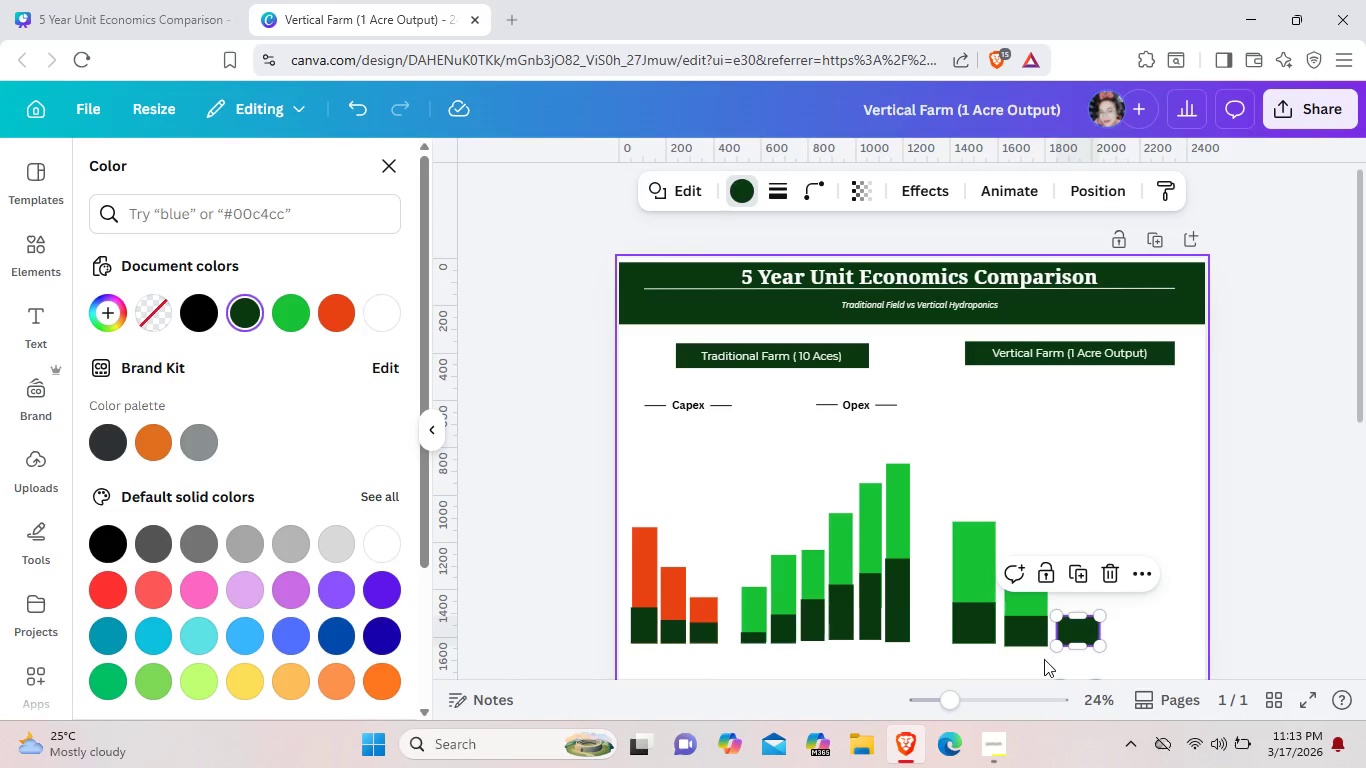 
left_click_drag(start_coordinate=[1044, 659], to_coordinate=[1017, 611])
 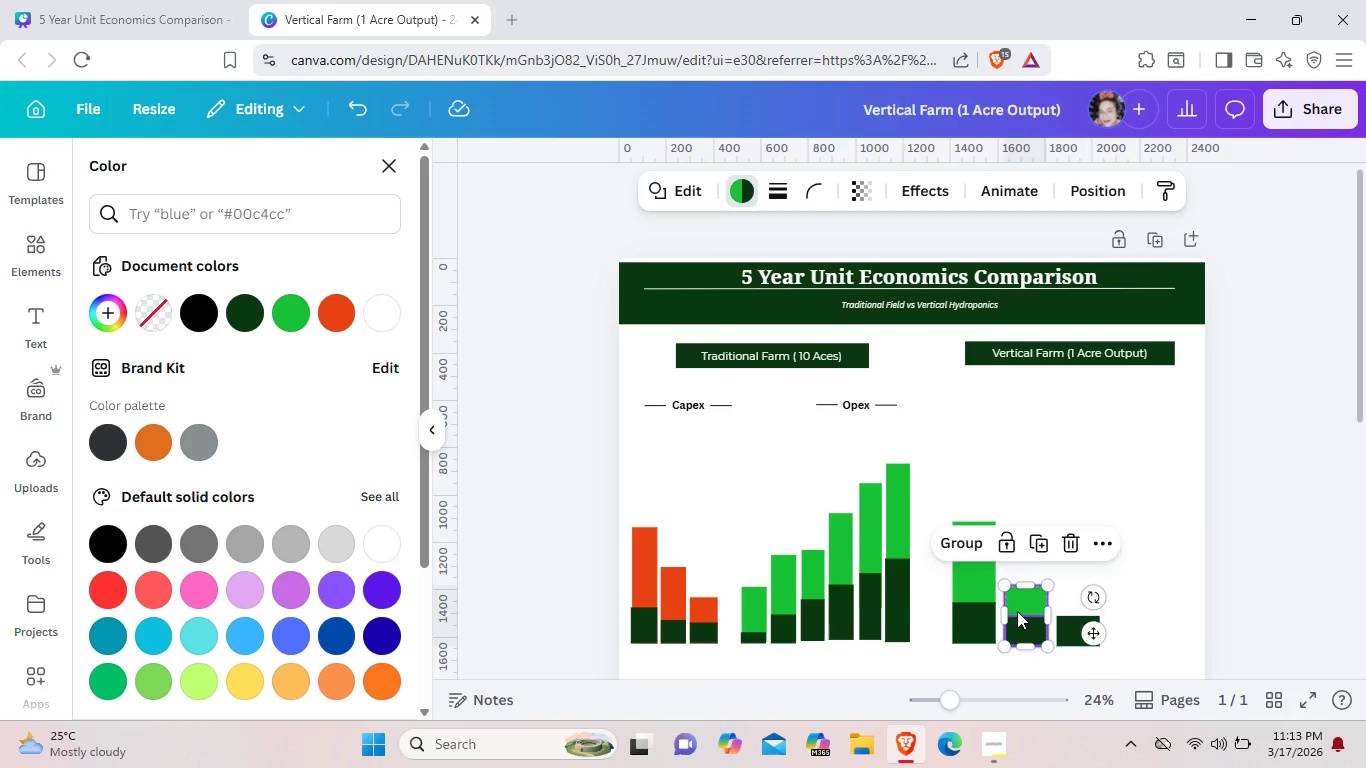 
key(ArrowLeft)
 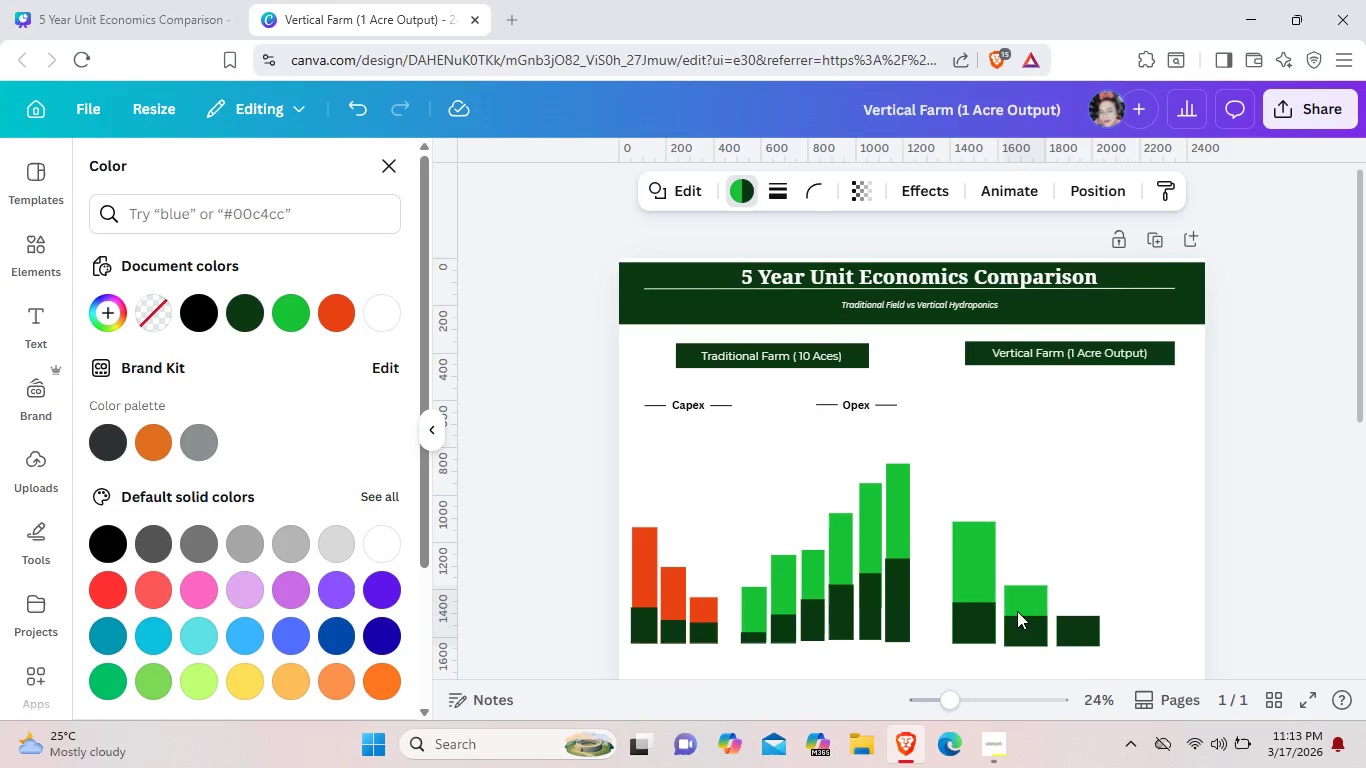 
hold_key(key=ArrowLeft, duration=0.64)
 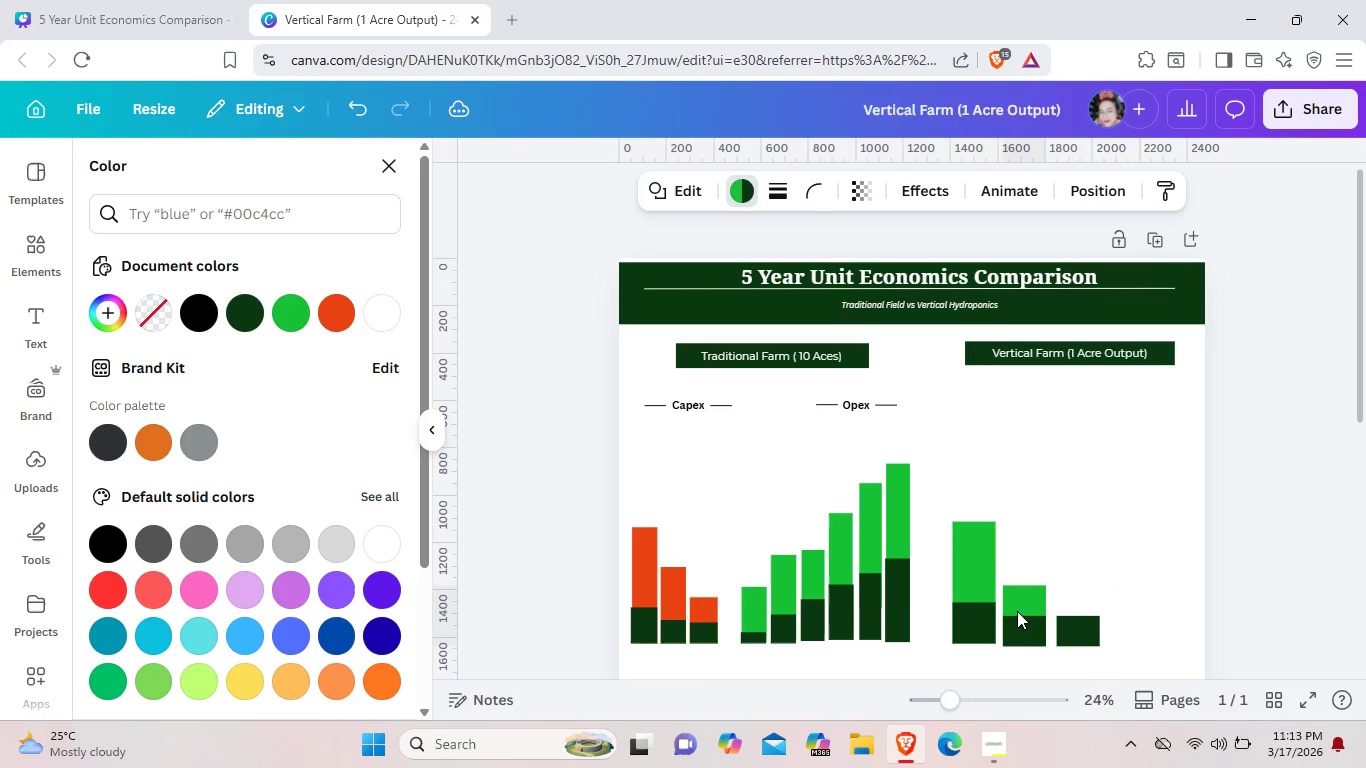 
key(ArrowLeft)
 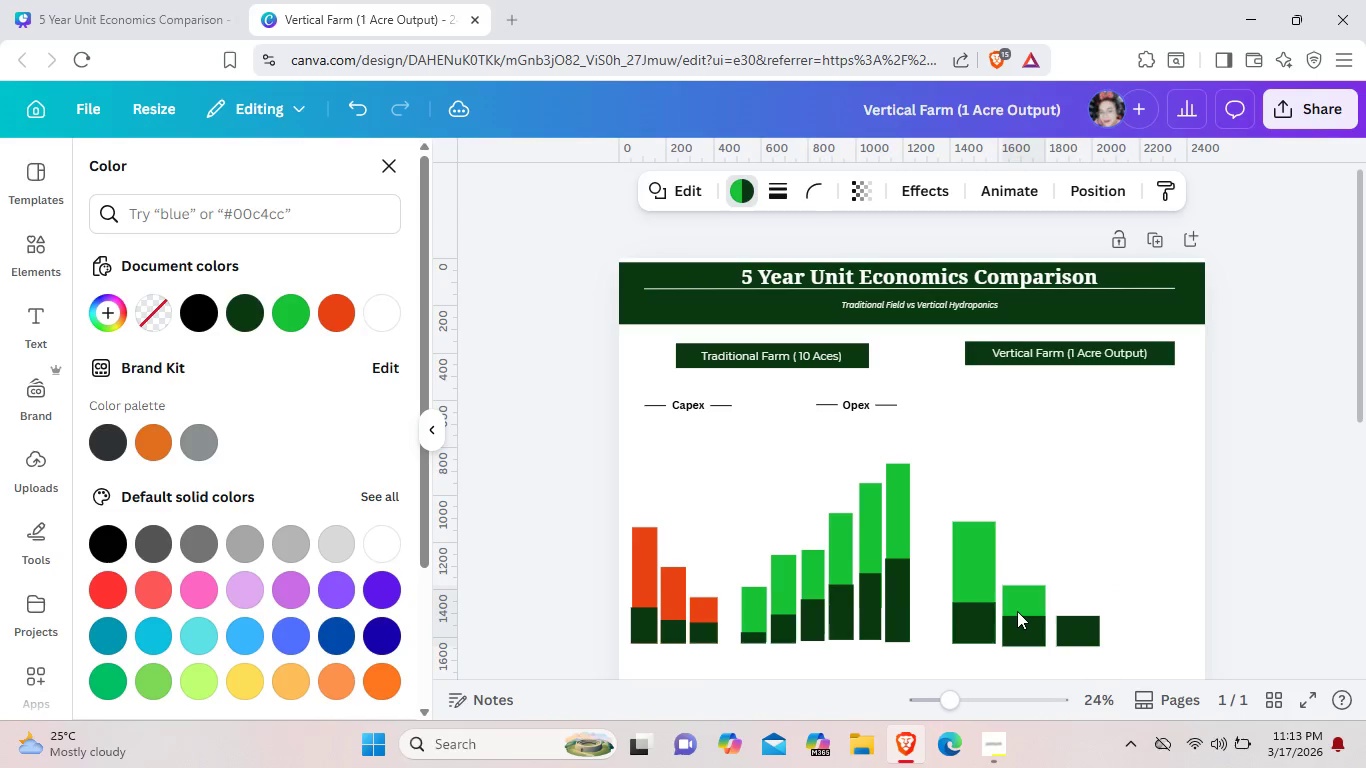 
key(ArrowLeft)
 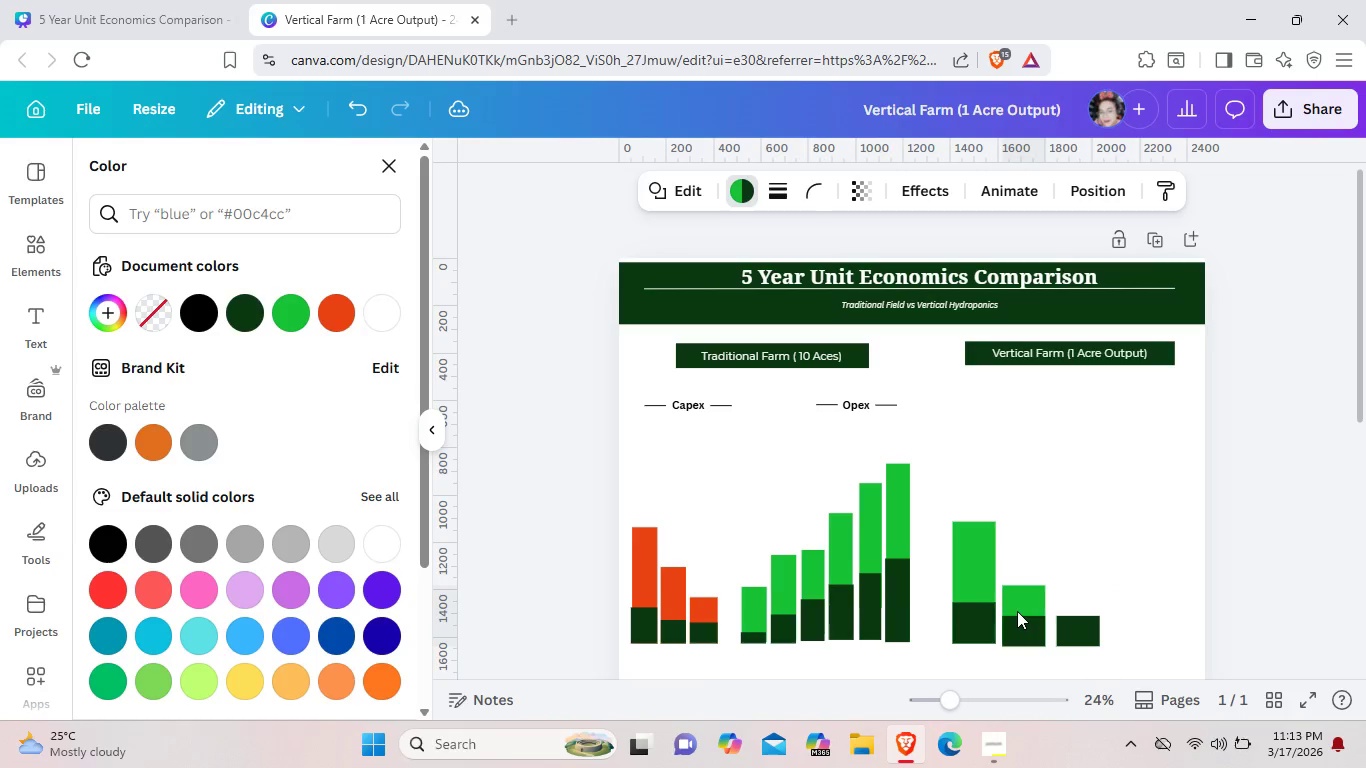 
key(ArrowLeft)
 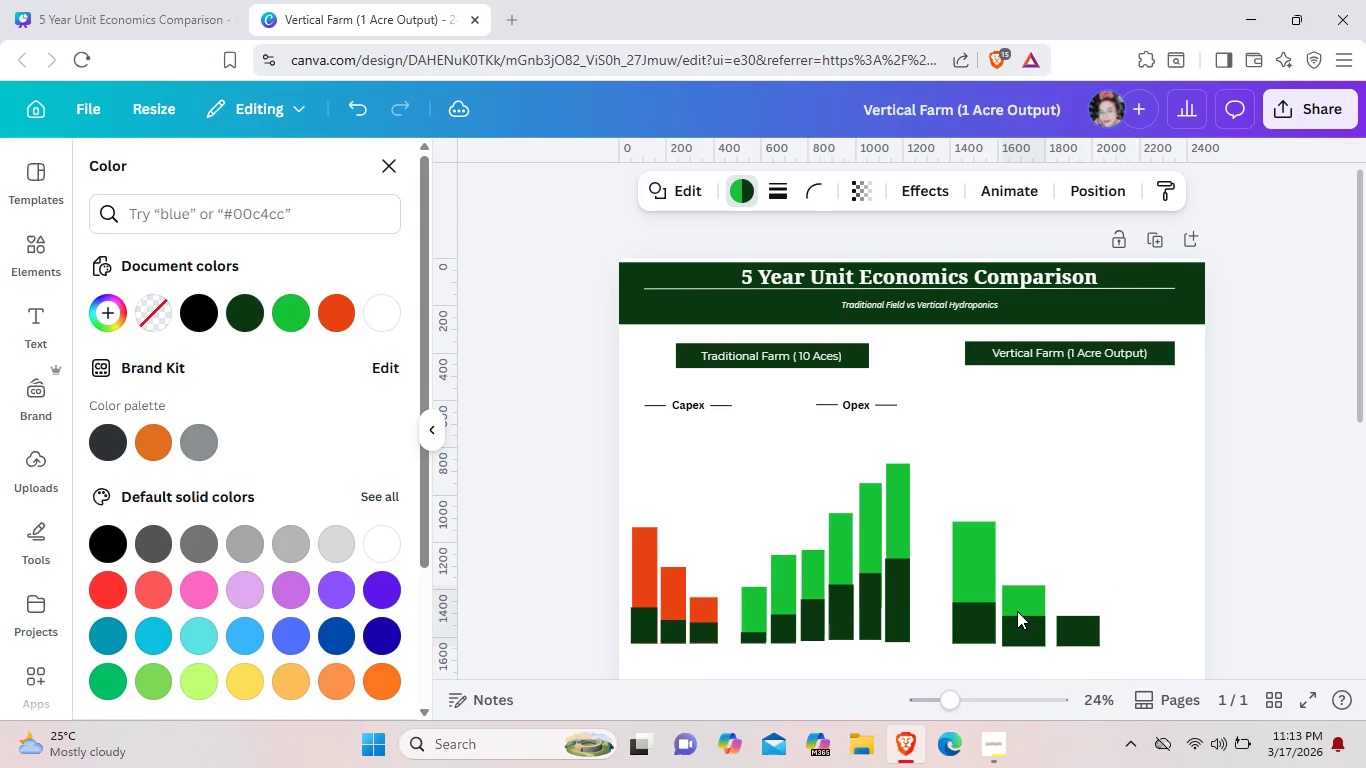 
key(ArrowLeft)
 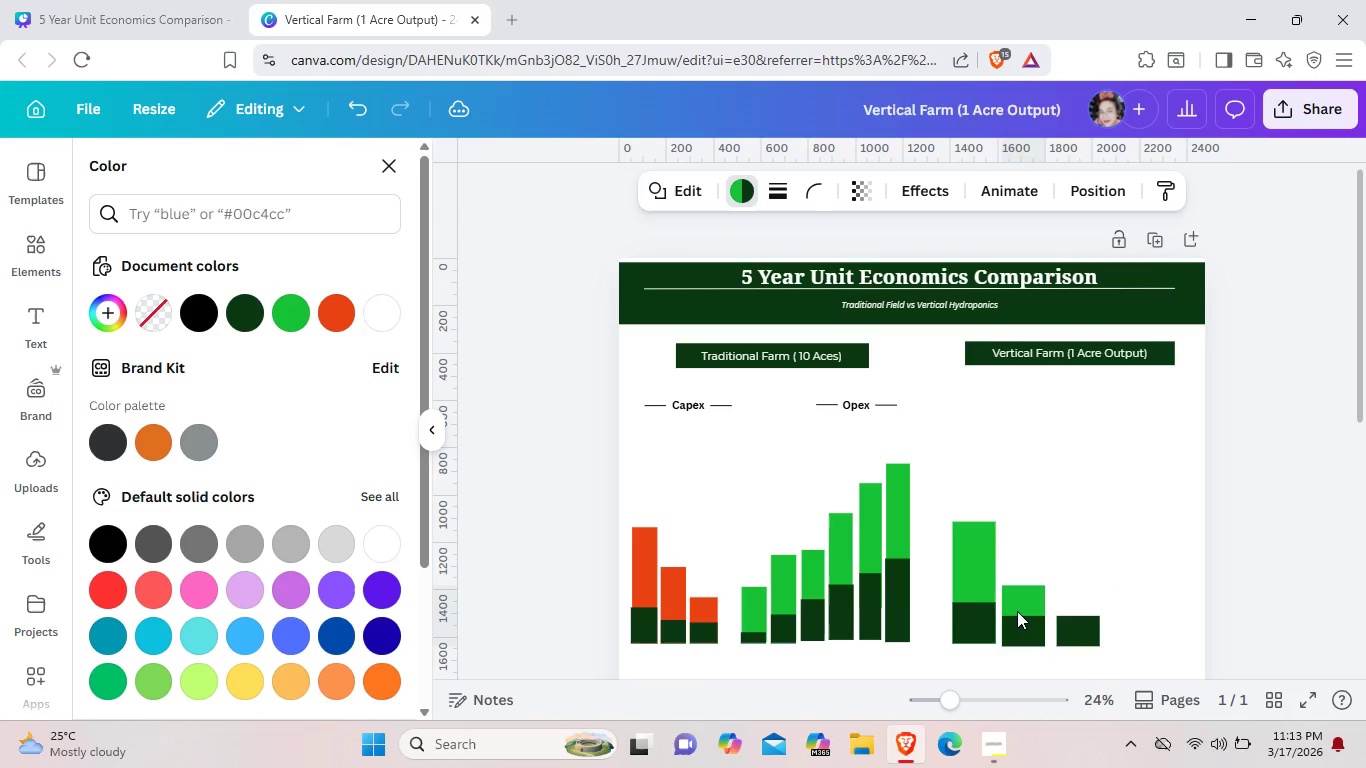 
key(ArrowLeft)
 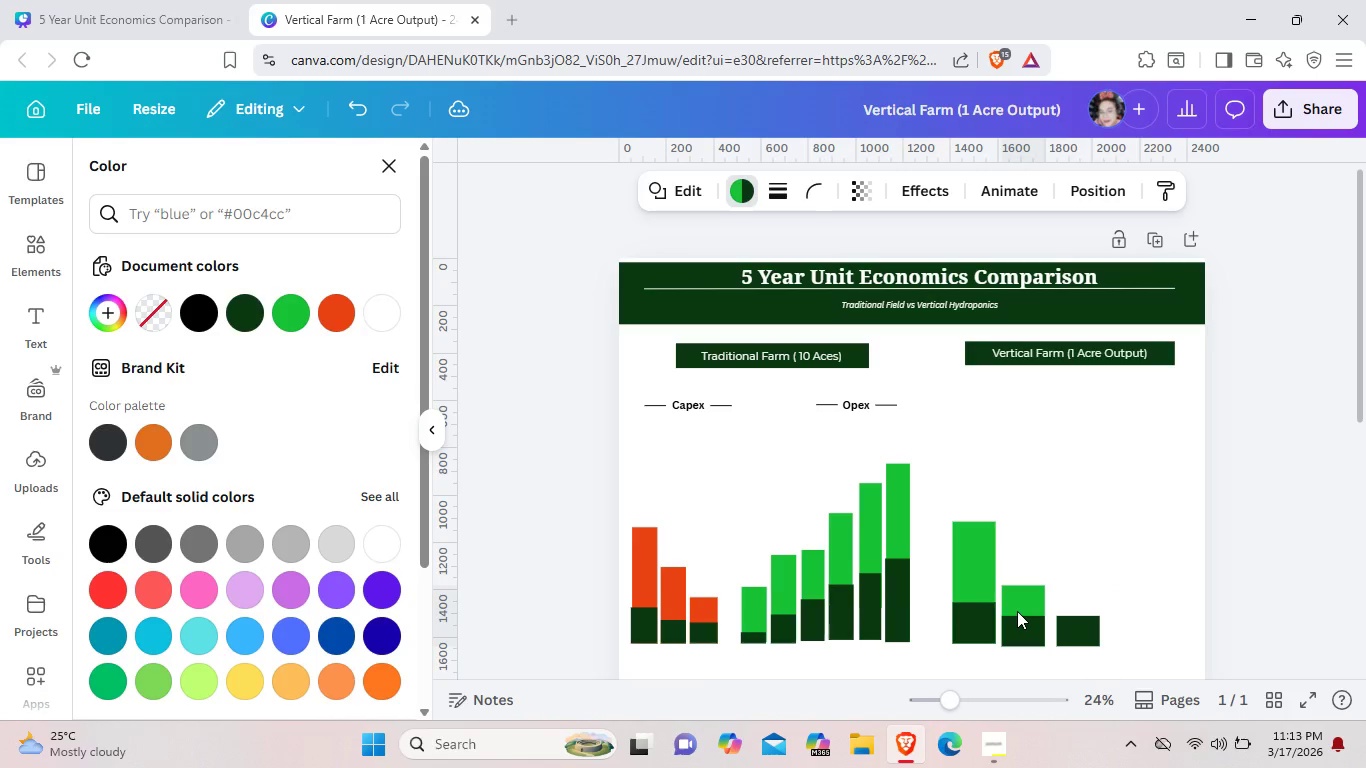 
key(ArrowLeft)
 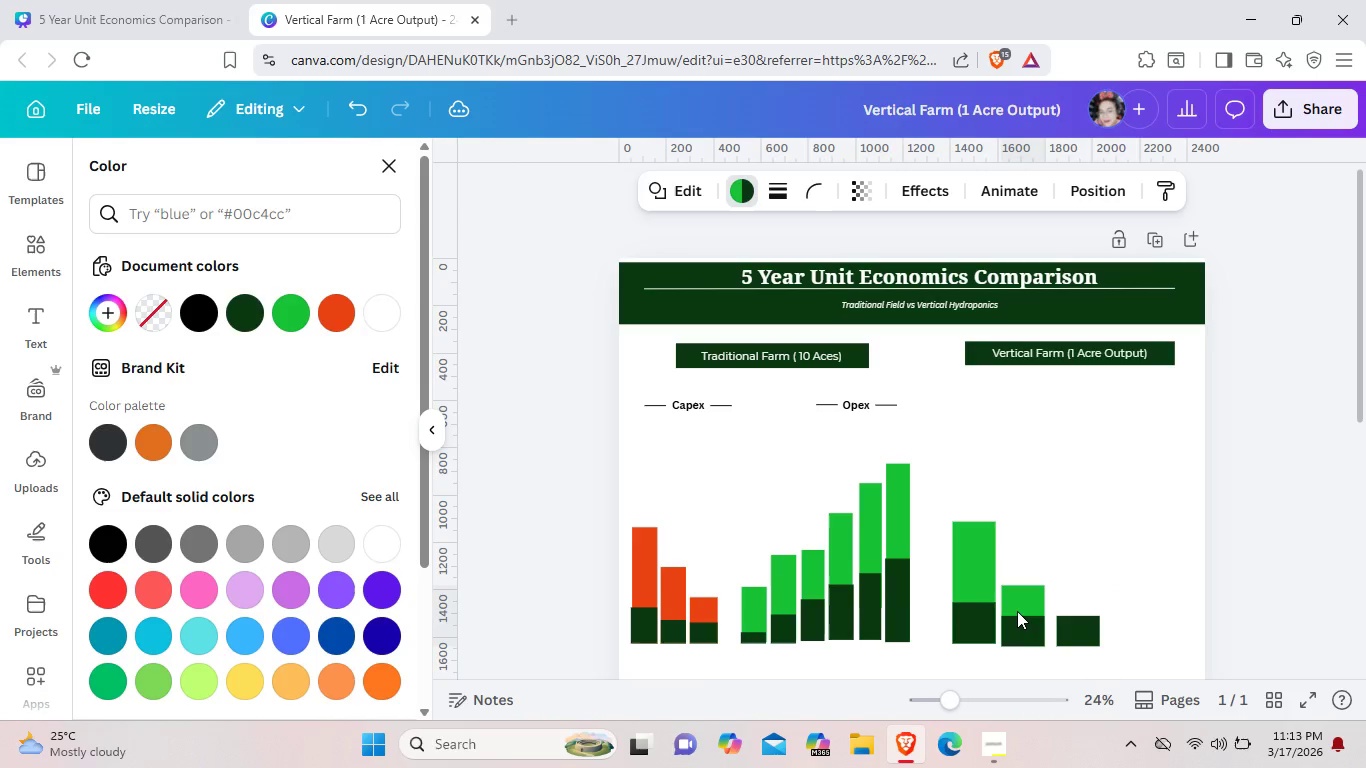 
key(ArrowLeft)
 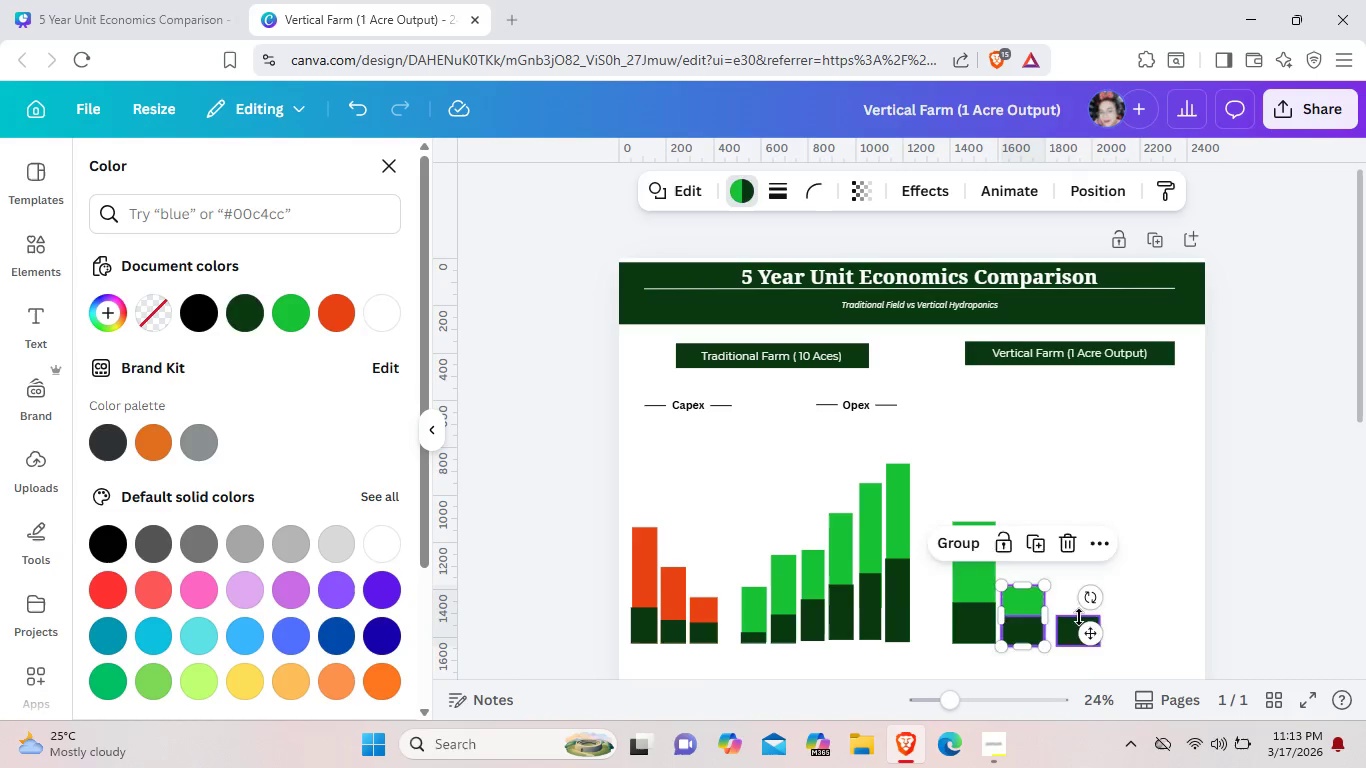 
left_click_drag(start_coordinate=[1079, 617], to_coordinate=[1073, 618])
 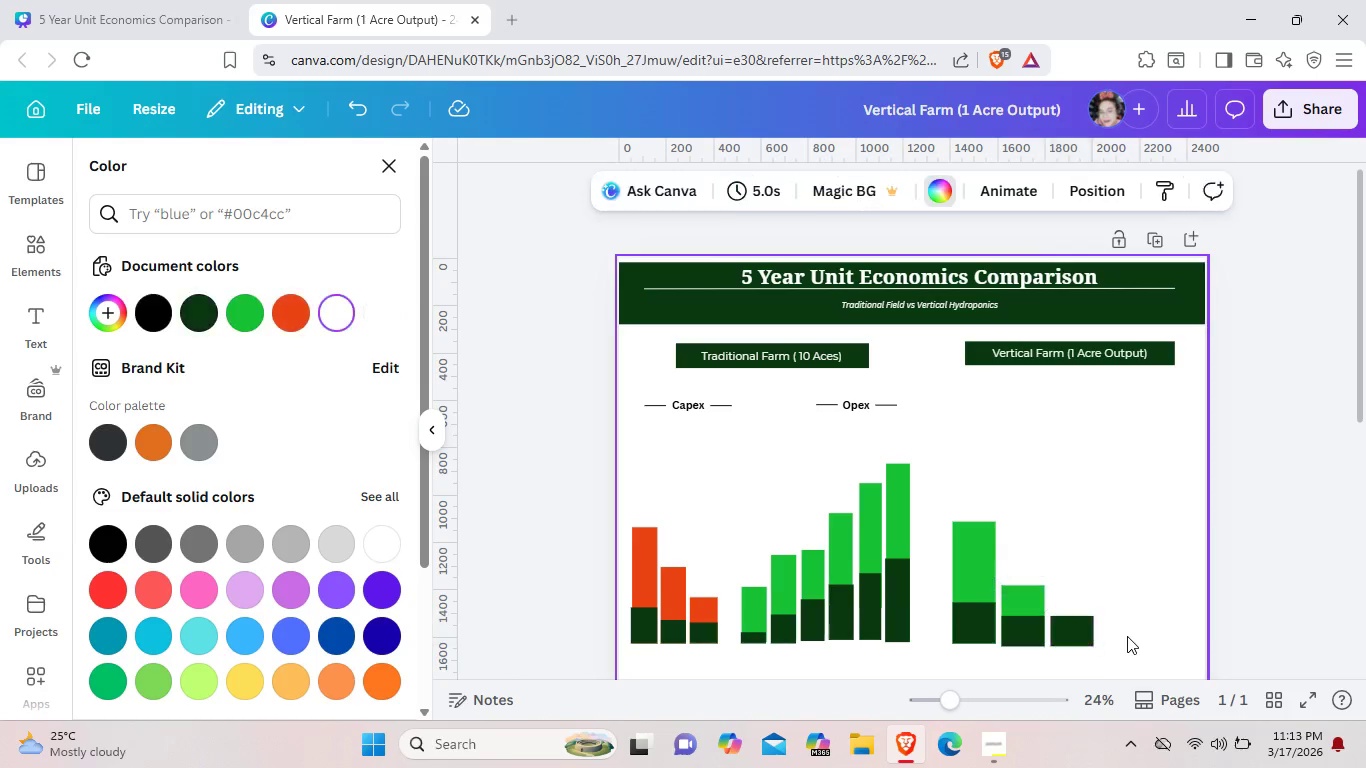 
left_click([1127, 636])
 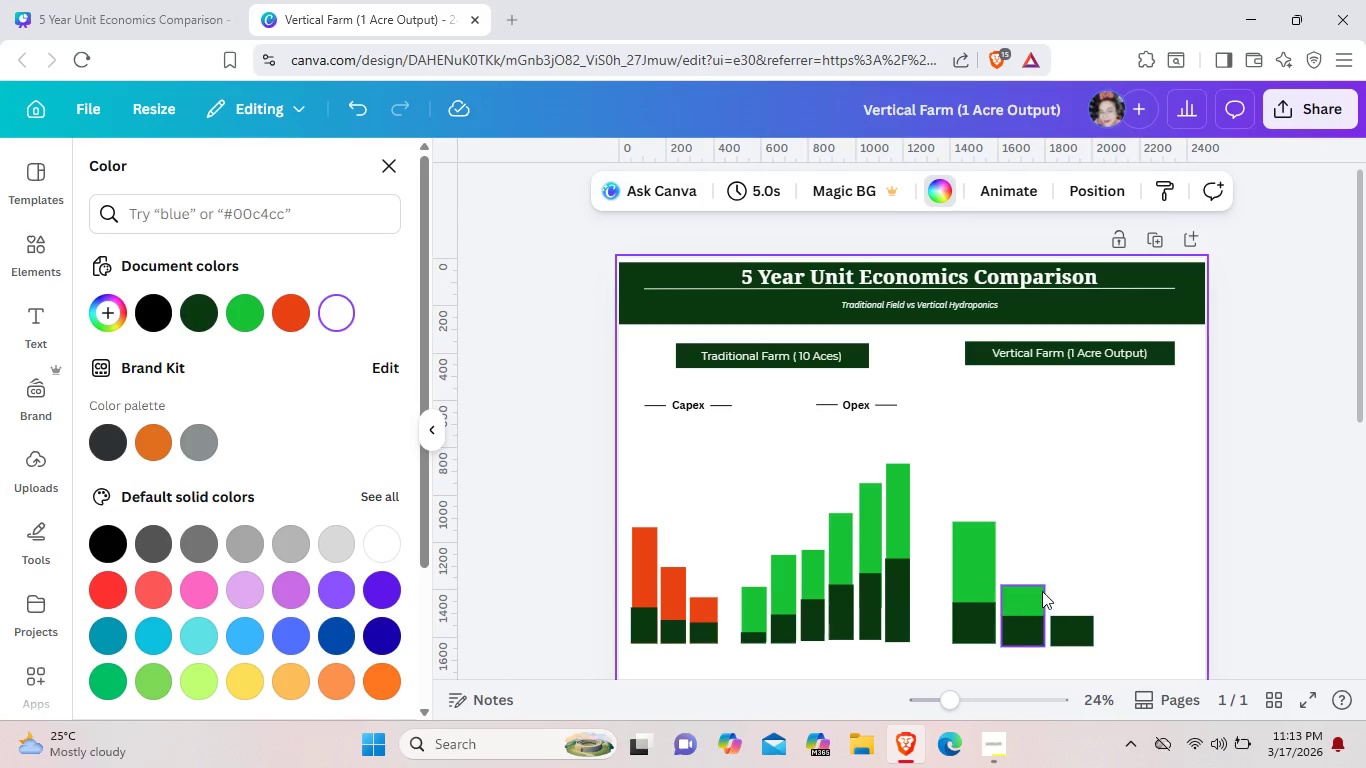 
left_click([1041, 591])
 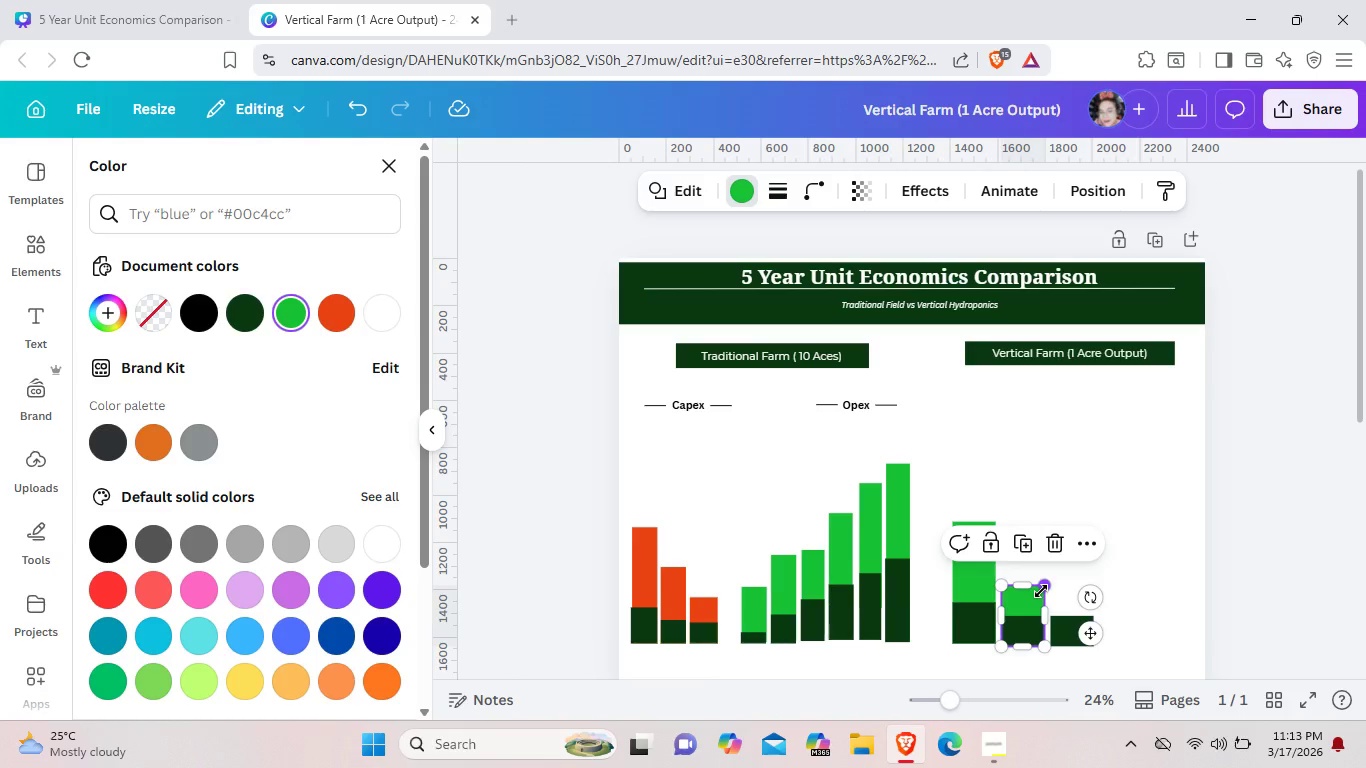 
key(Control+C)
 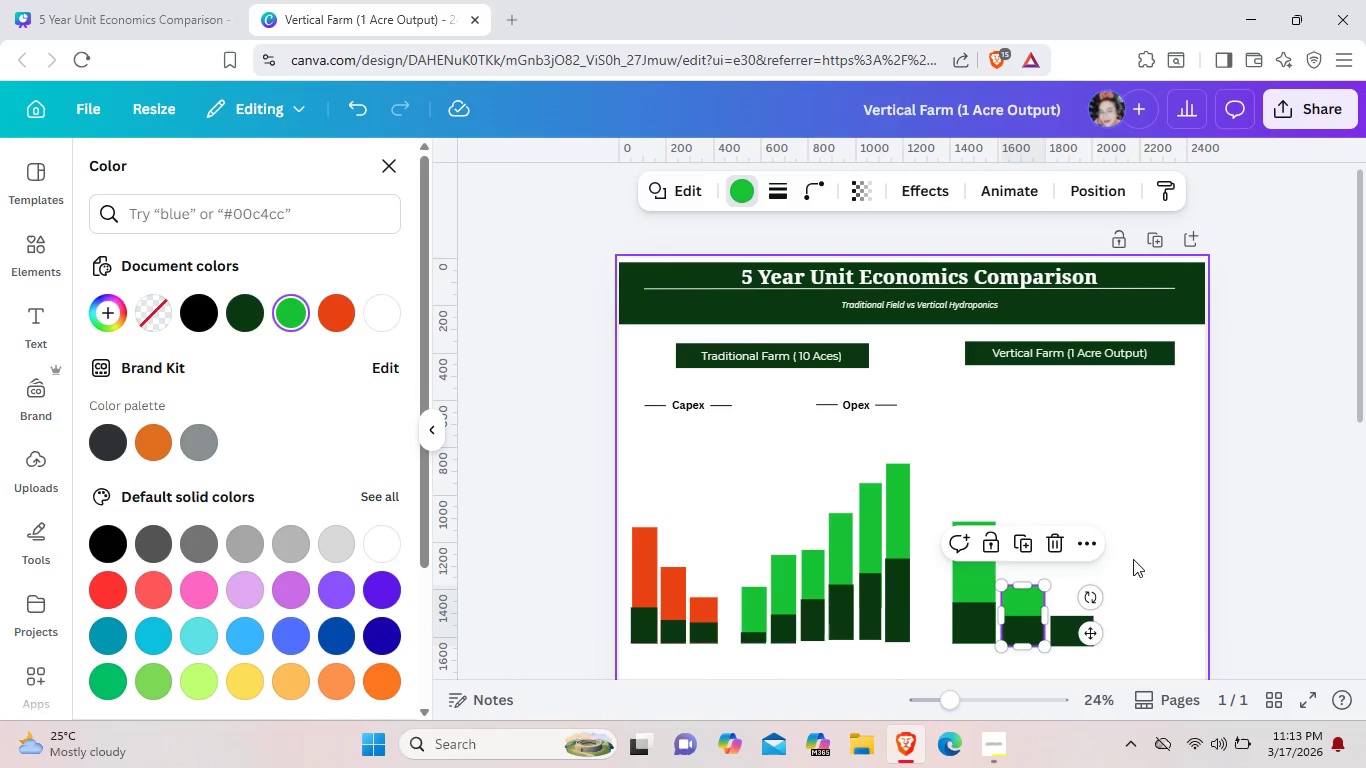 
left_click([1133, 559])
 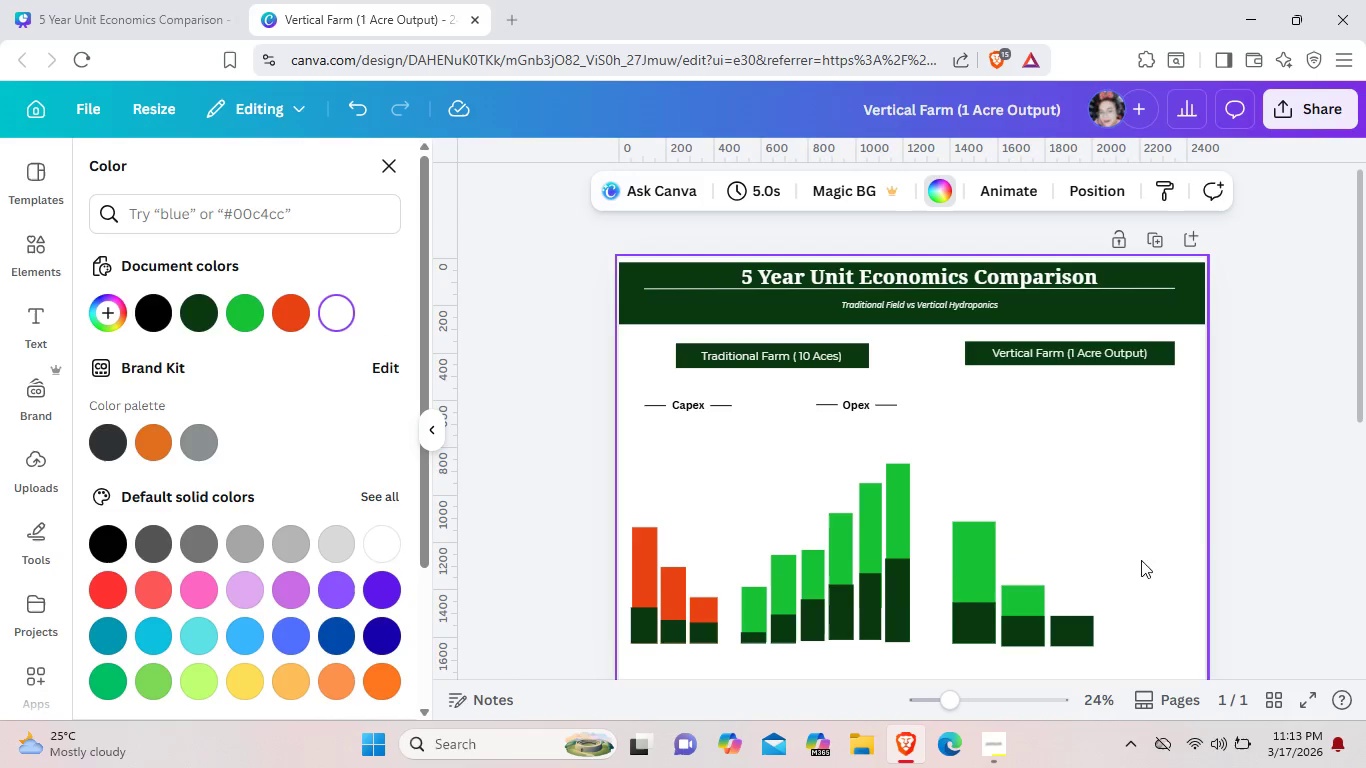 
key(Control+V)
 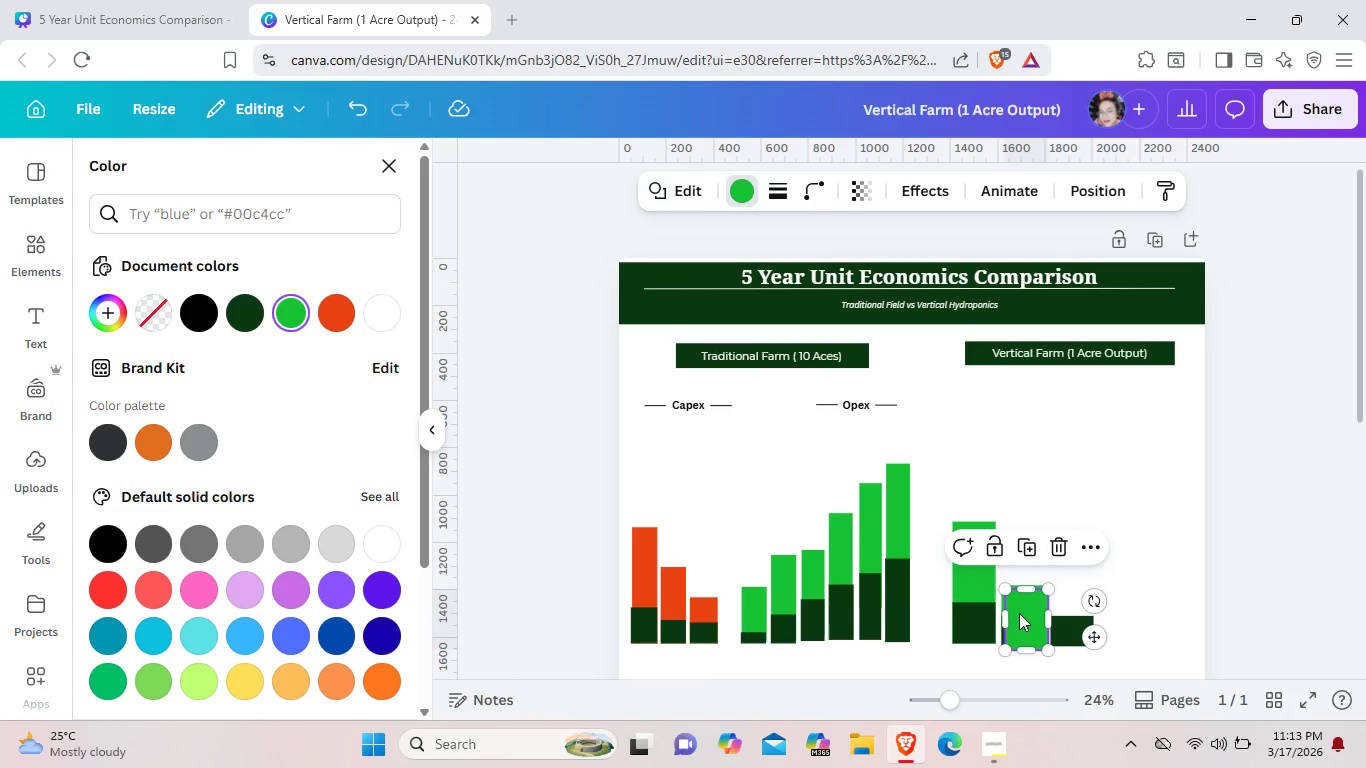 
left_click_drag(start_coordinate=[1019, 613], to_coordinate=[1067, 609])
 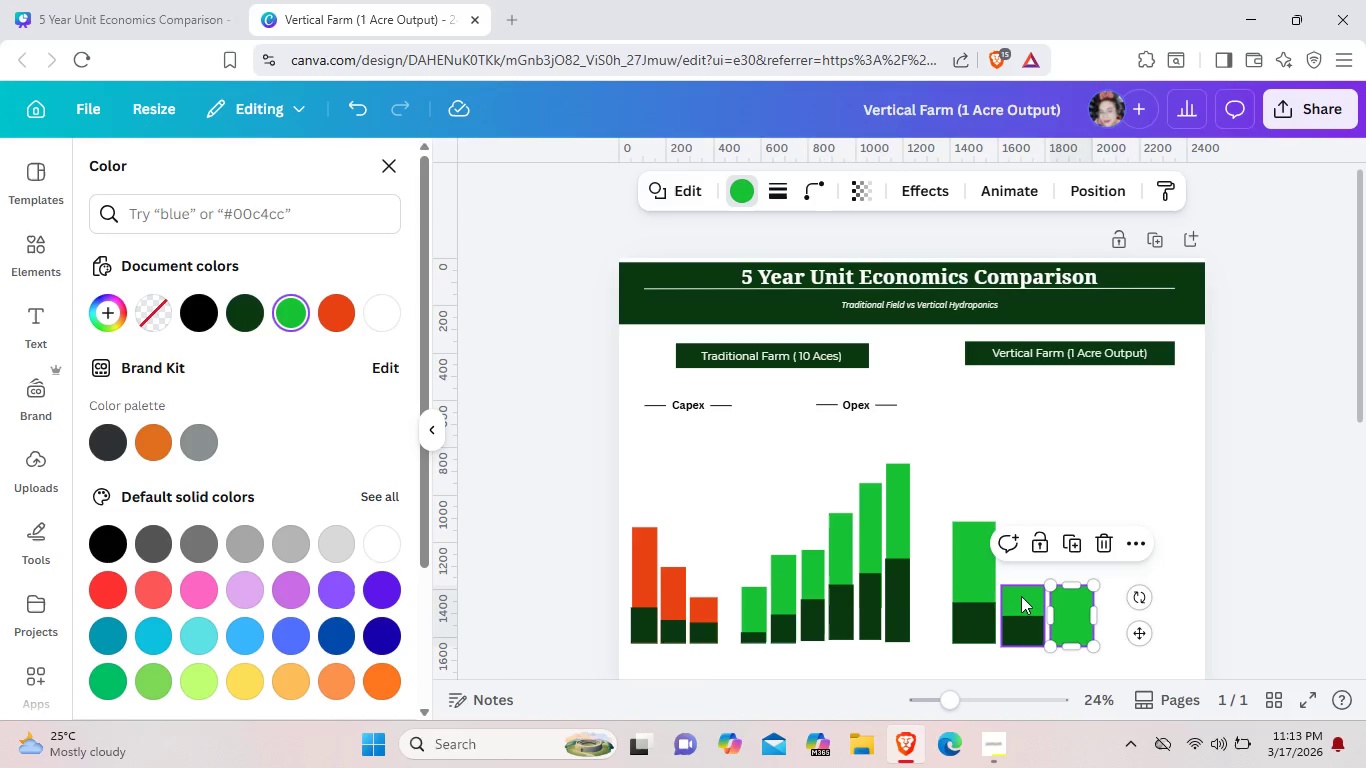 
left_click([1021, 596])
 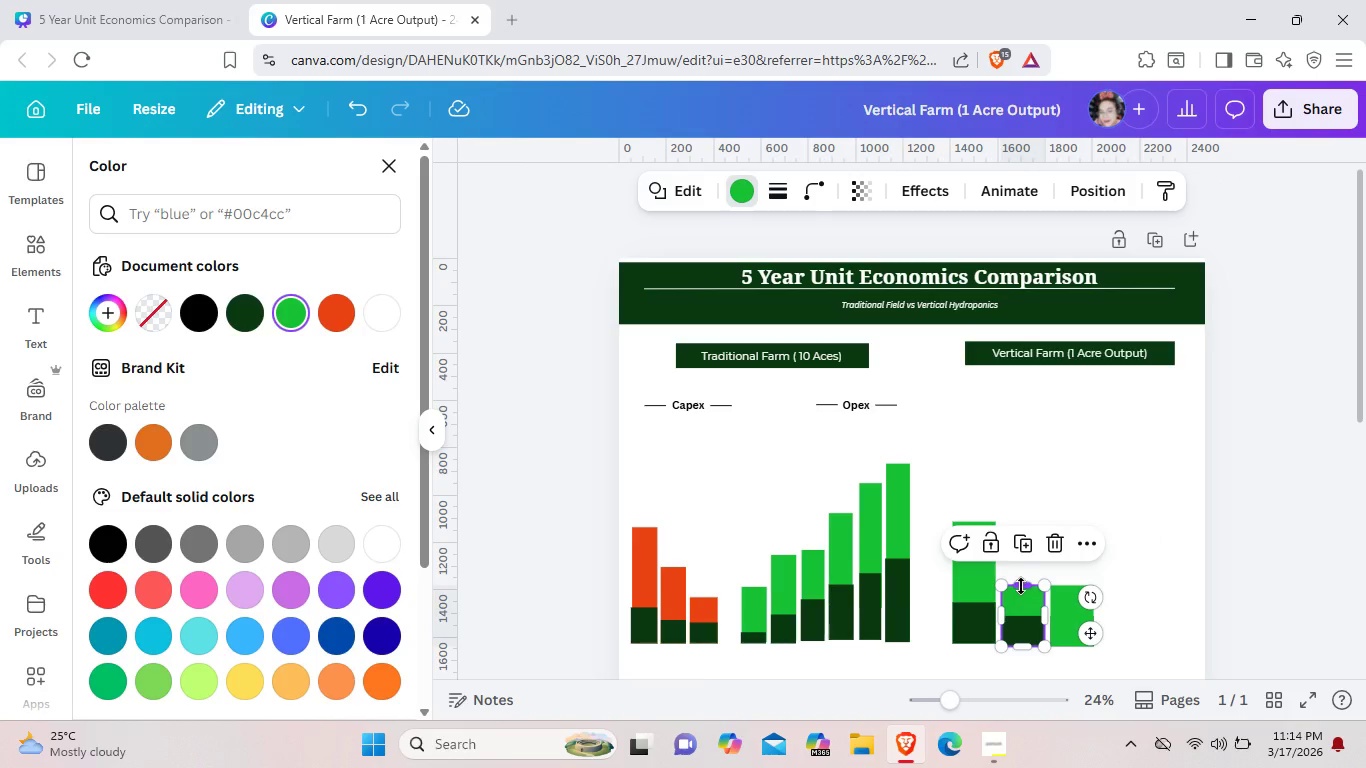 
left_click_drag(start_coordinate=[1021, 588], to_coordinate=[1022, 577])
 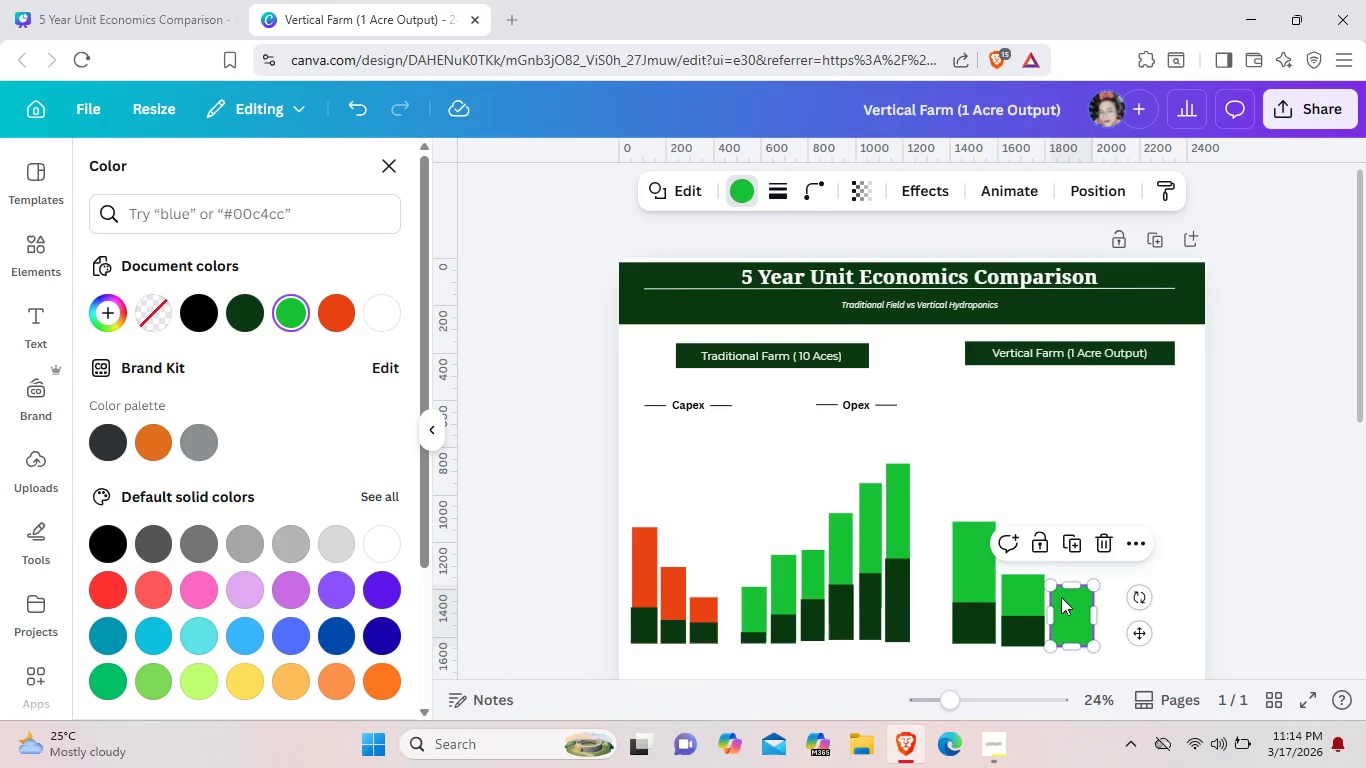 
left_click([1061, 597])
 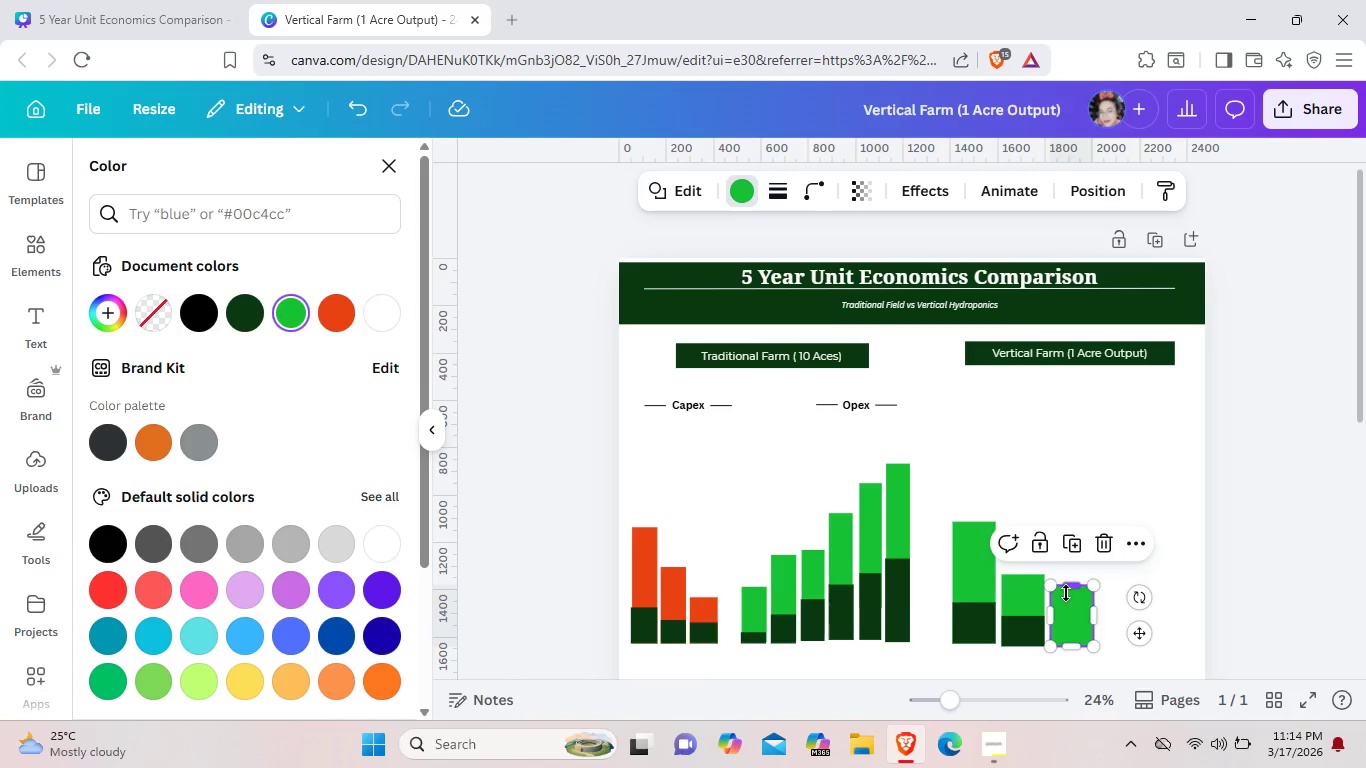 
left_click_drag(start_coordinate=[1064, 586], to_coordinate=[1066, 600])
 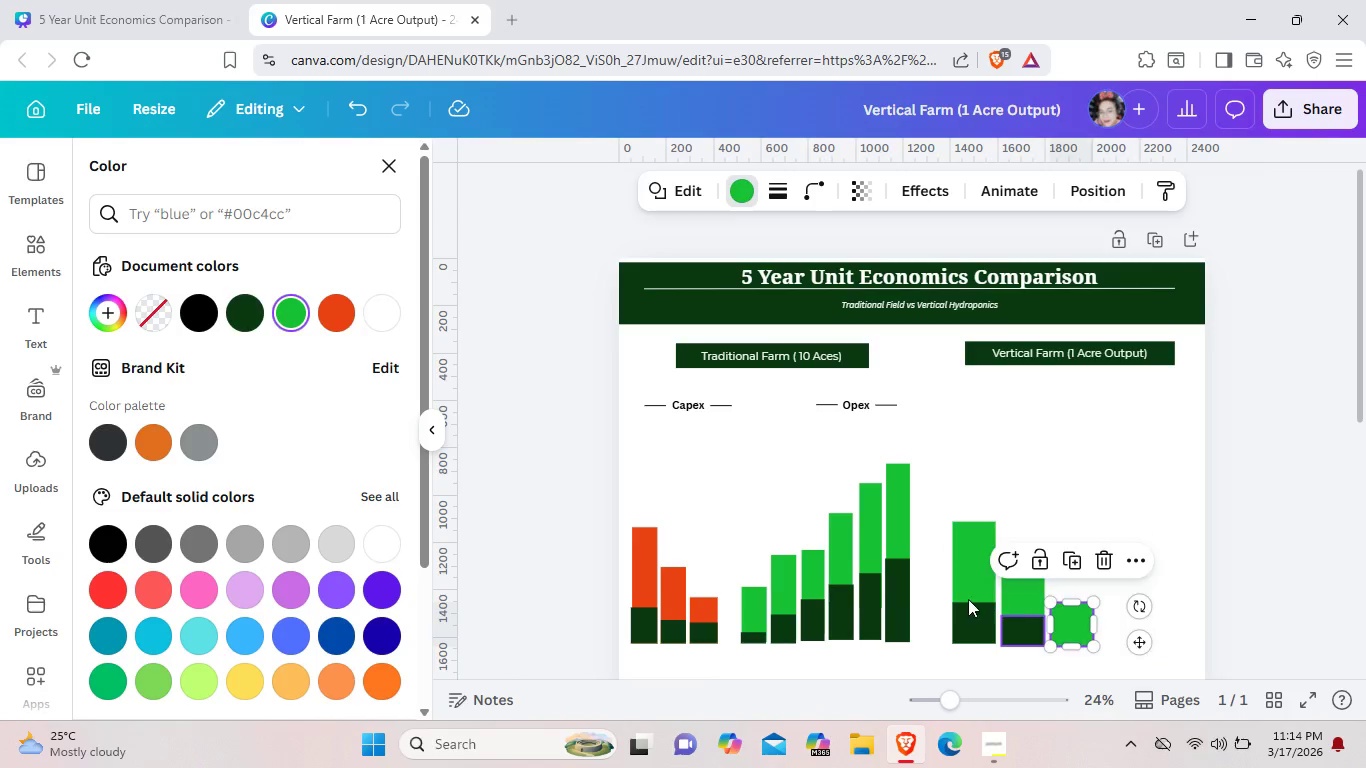 
left_click_drag(start_coordinate=[1009, 619], to_coordinate=[983, 608])
 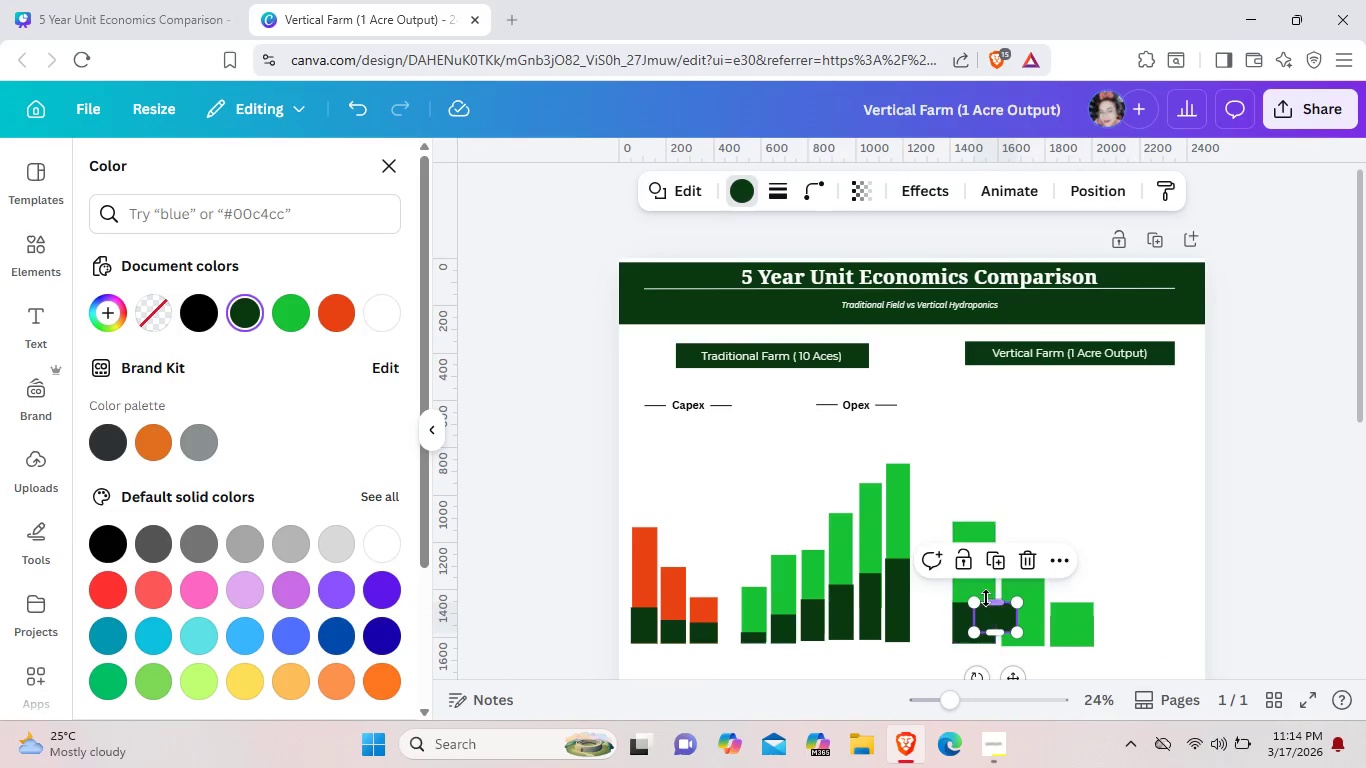 
key(Control+Z)
 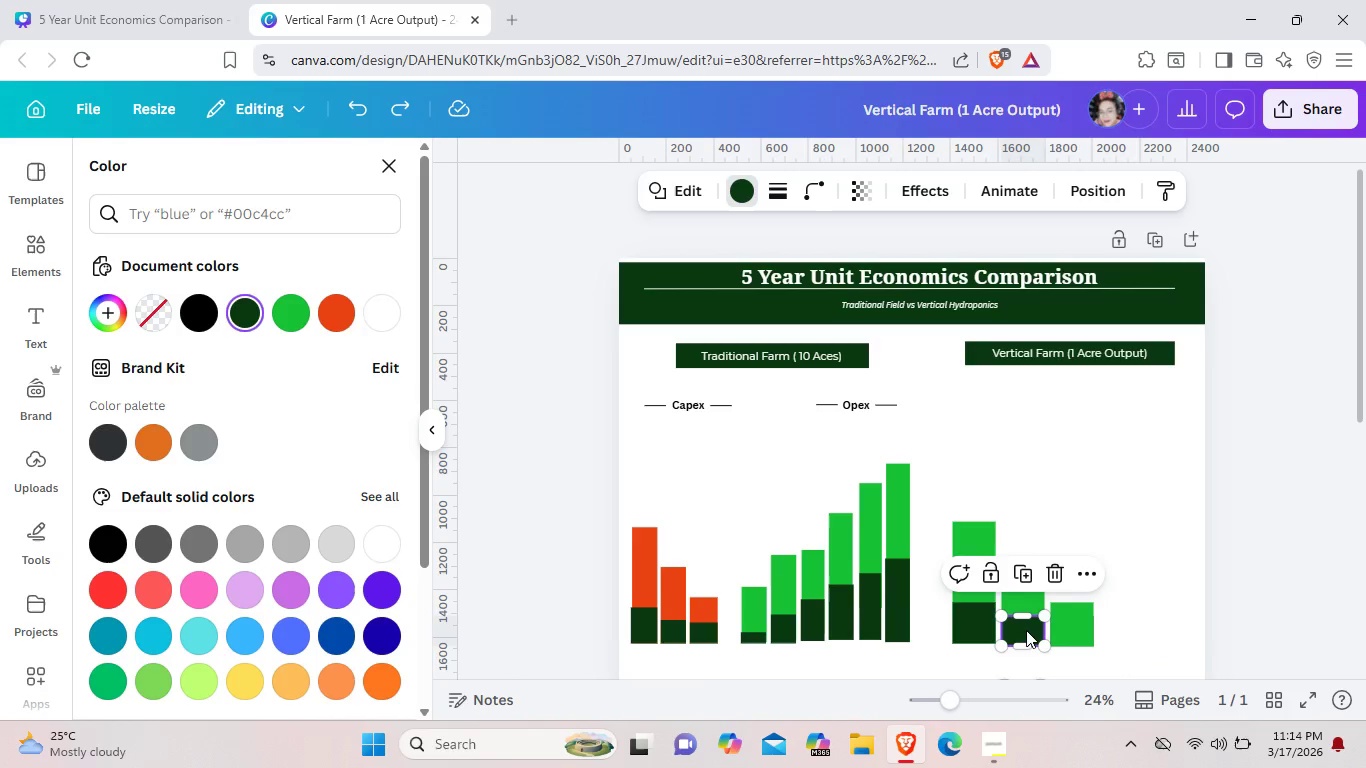 
key(Control+C)
 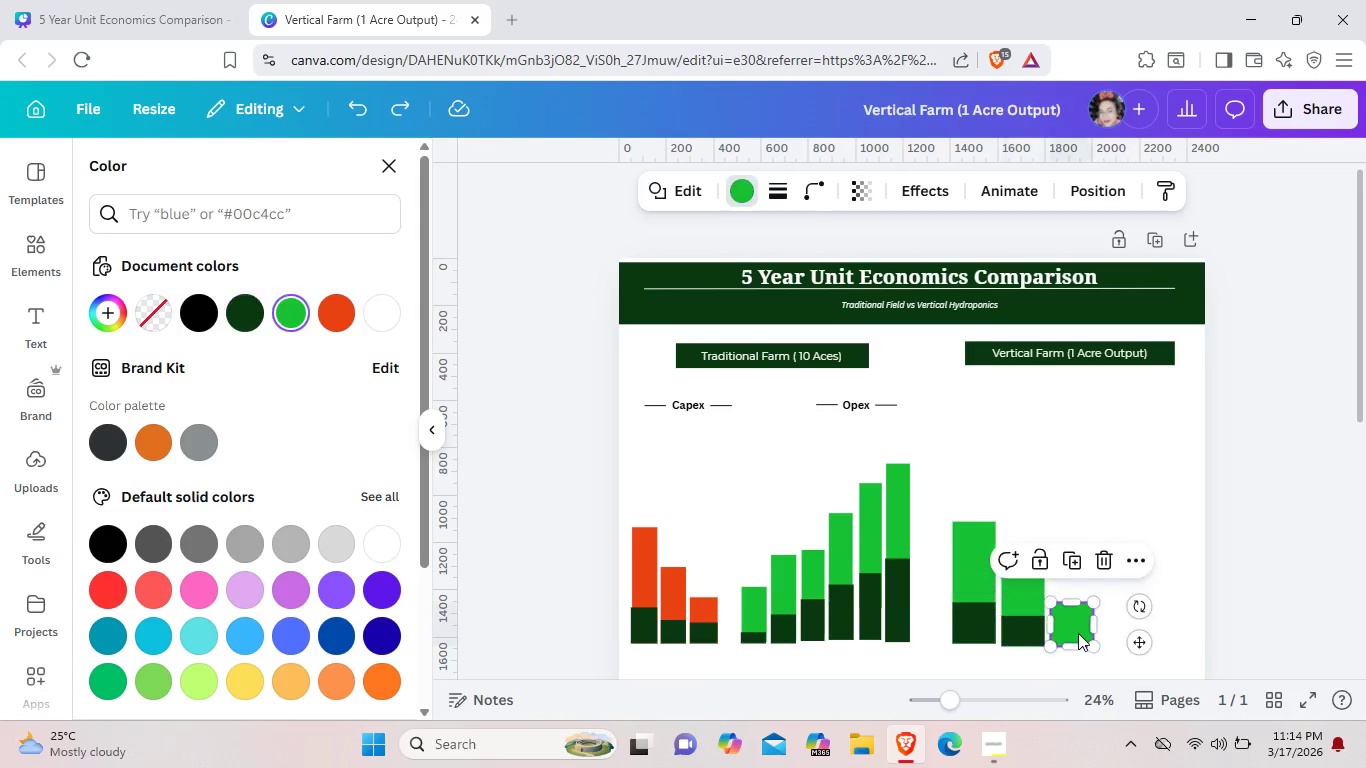 
left_click([1078, 633])
 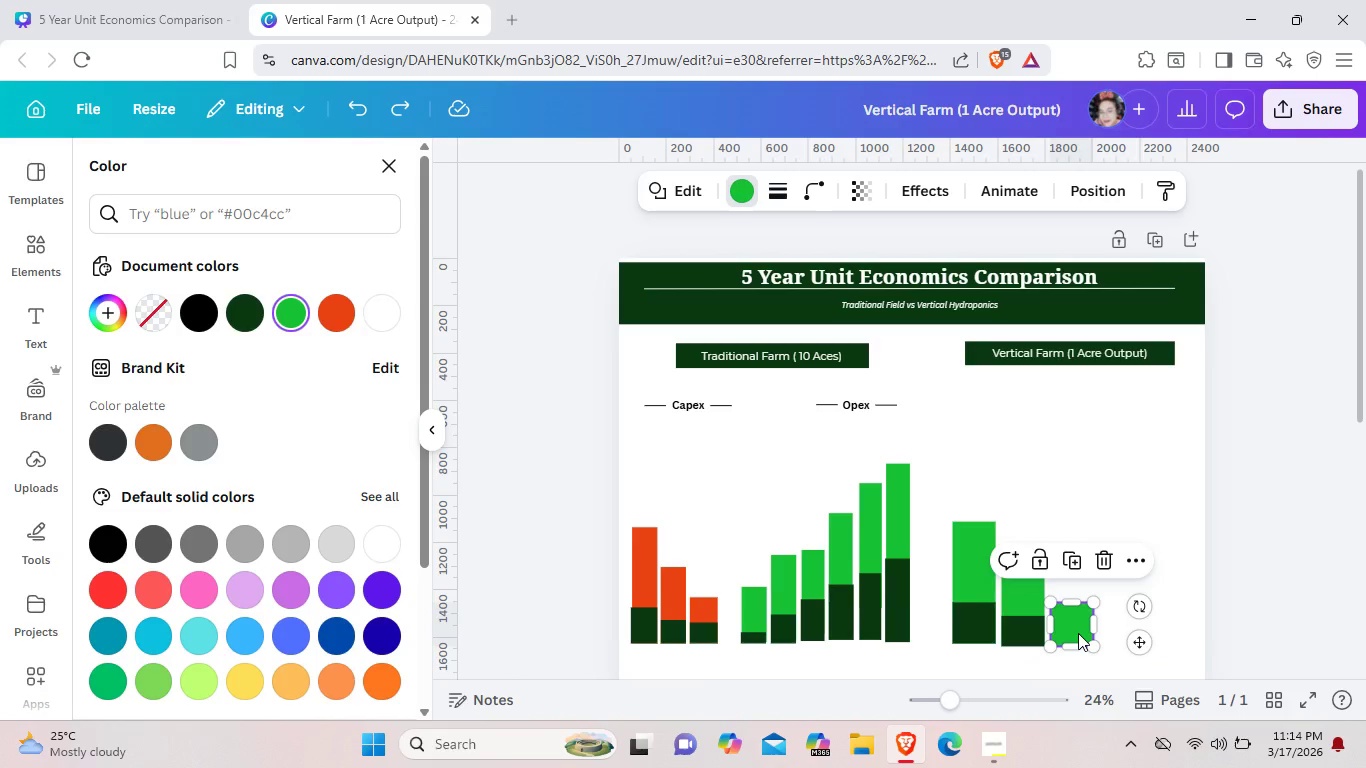 
key(Control+V)
 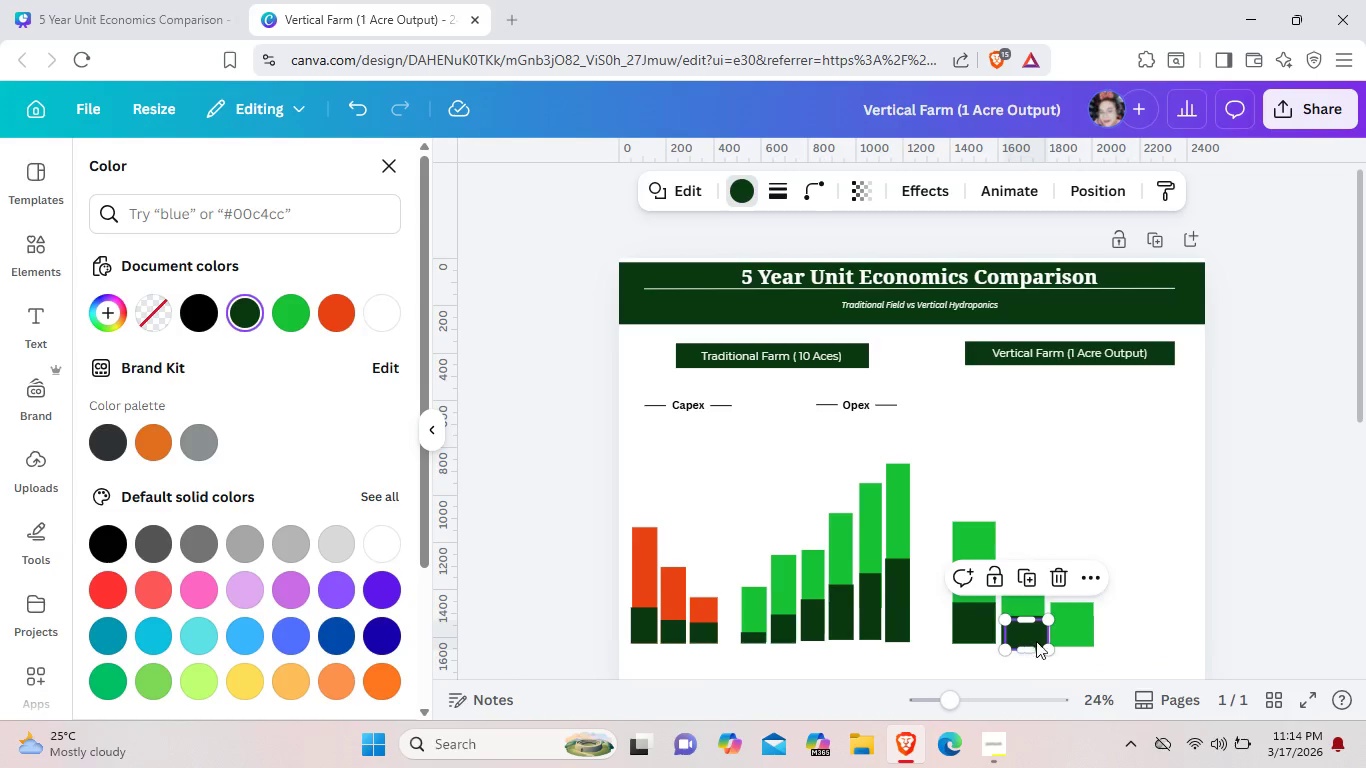 
left_click_drag(start_coordinate=[1026, 639], to_coordinate=[1073, 638])
 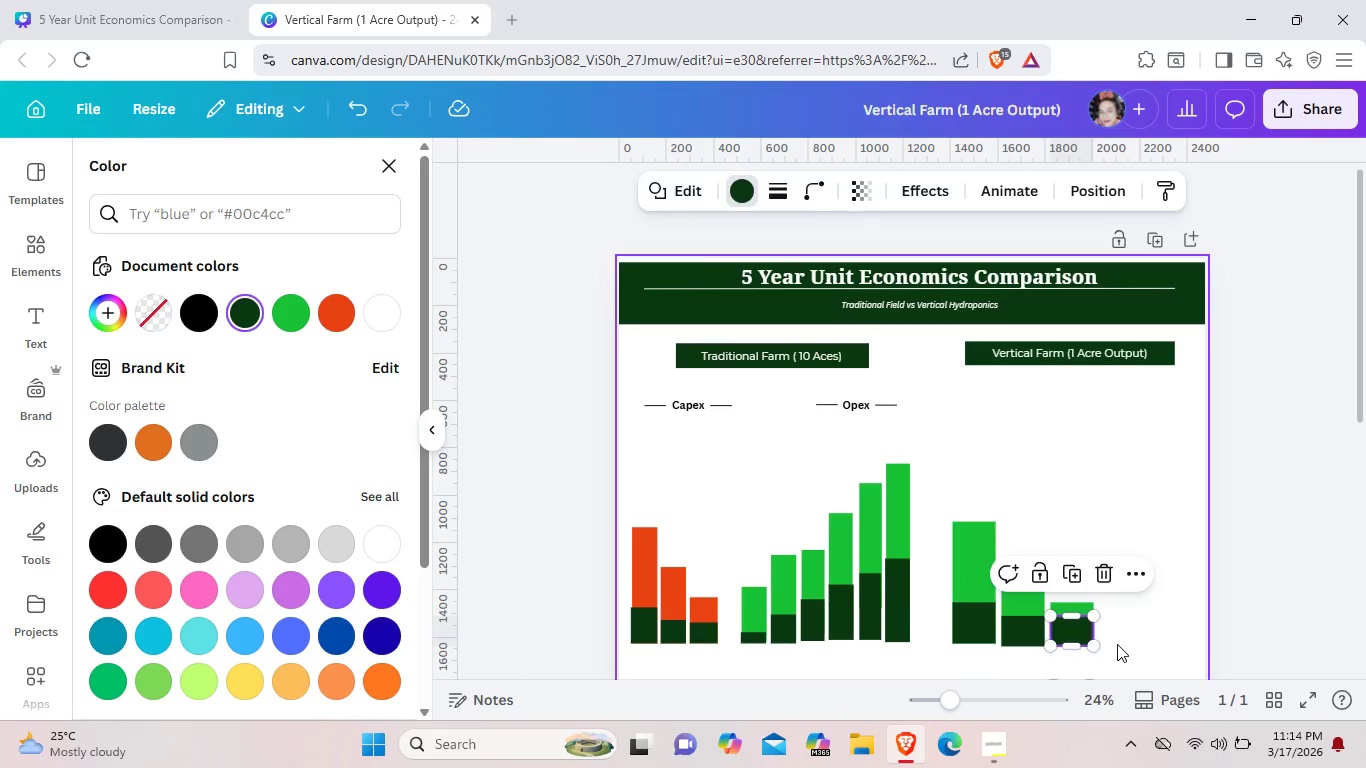 
left_click([1117, 644])
 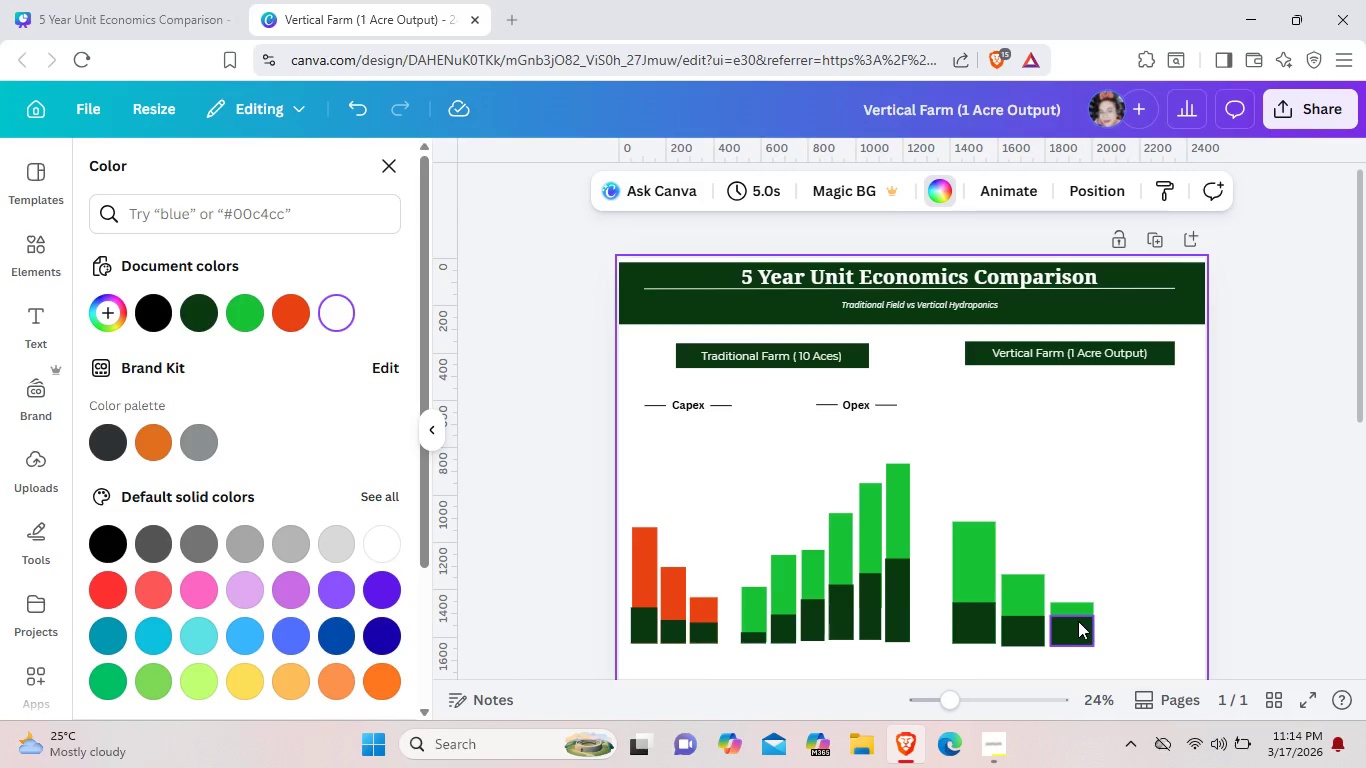 
left_click([1076, 621])
 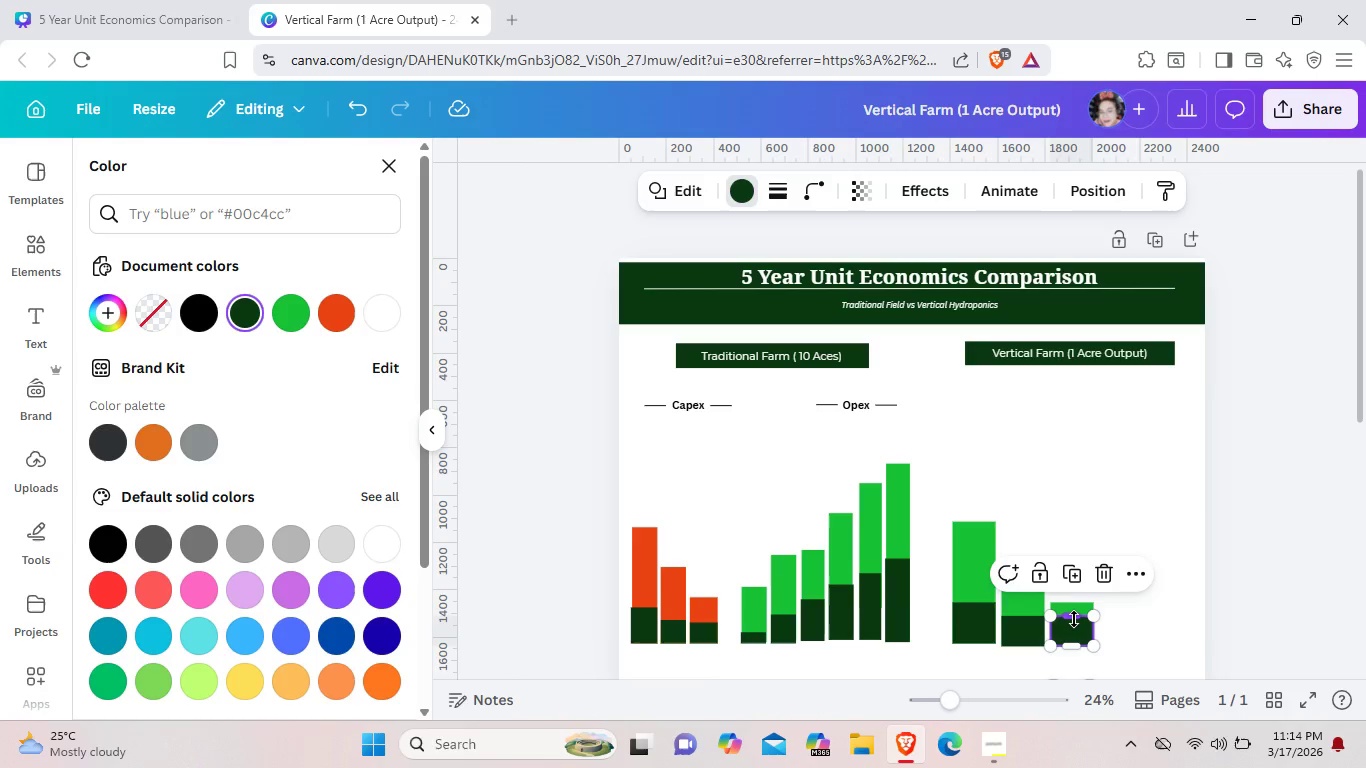 
left_click_drag(start_coordinate=[1074, 619], to_coordinate=[1074, 625])
 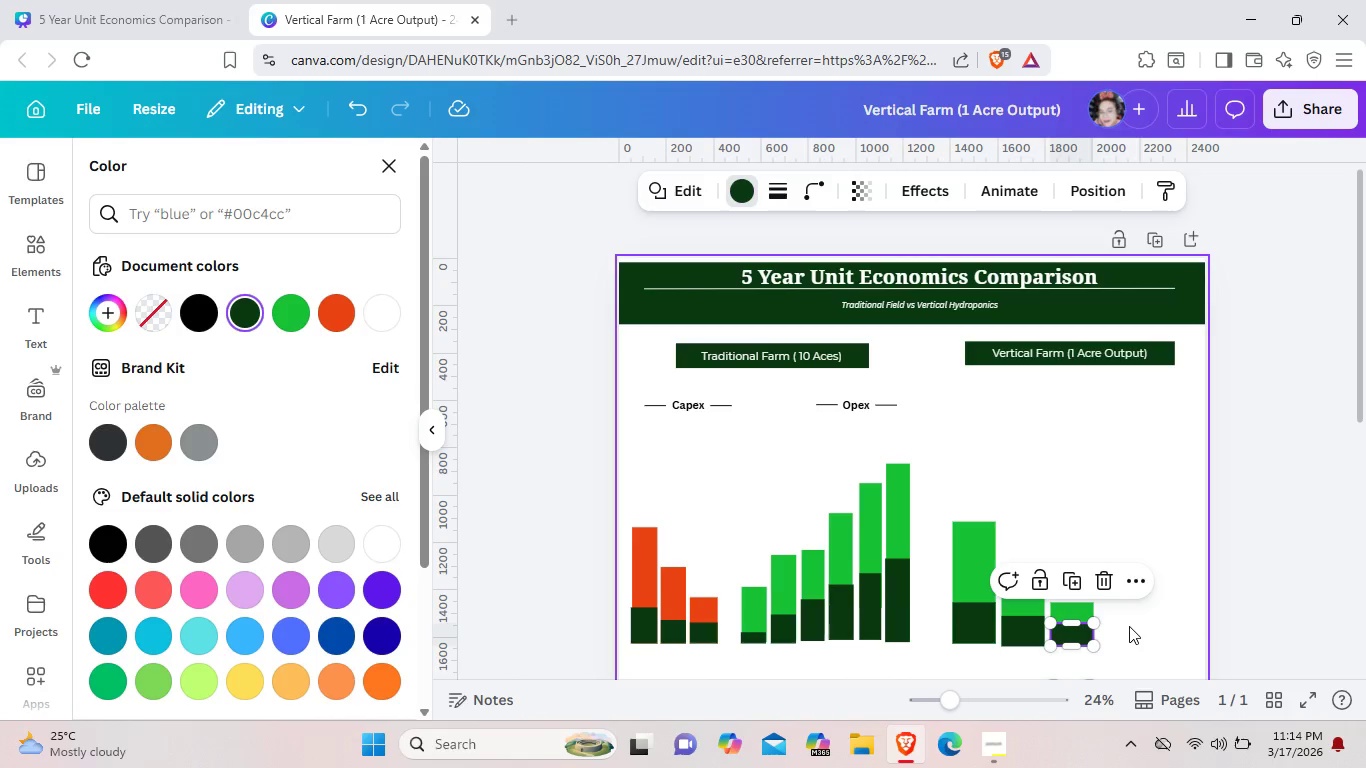 
left_click([1129, 626])
 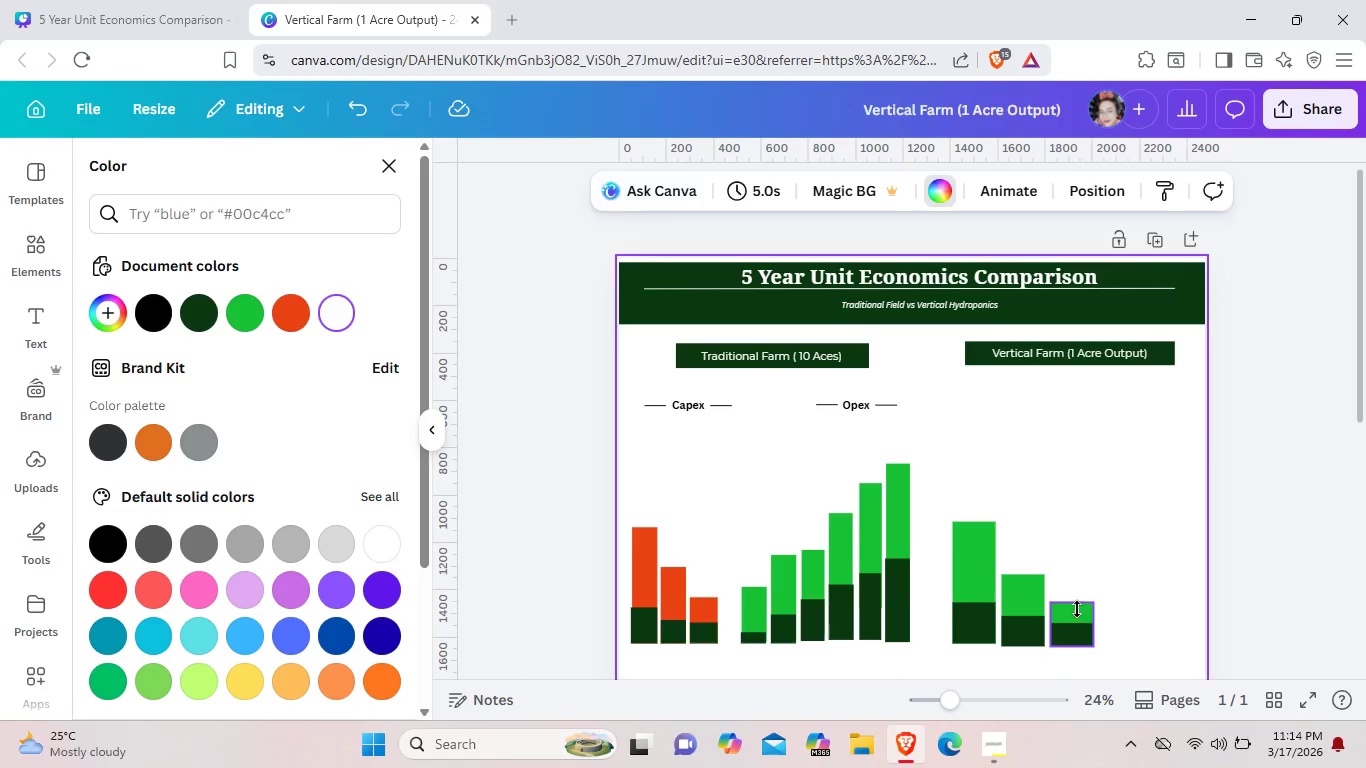 
left_click([1077, 609])
 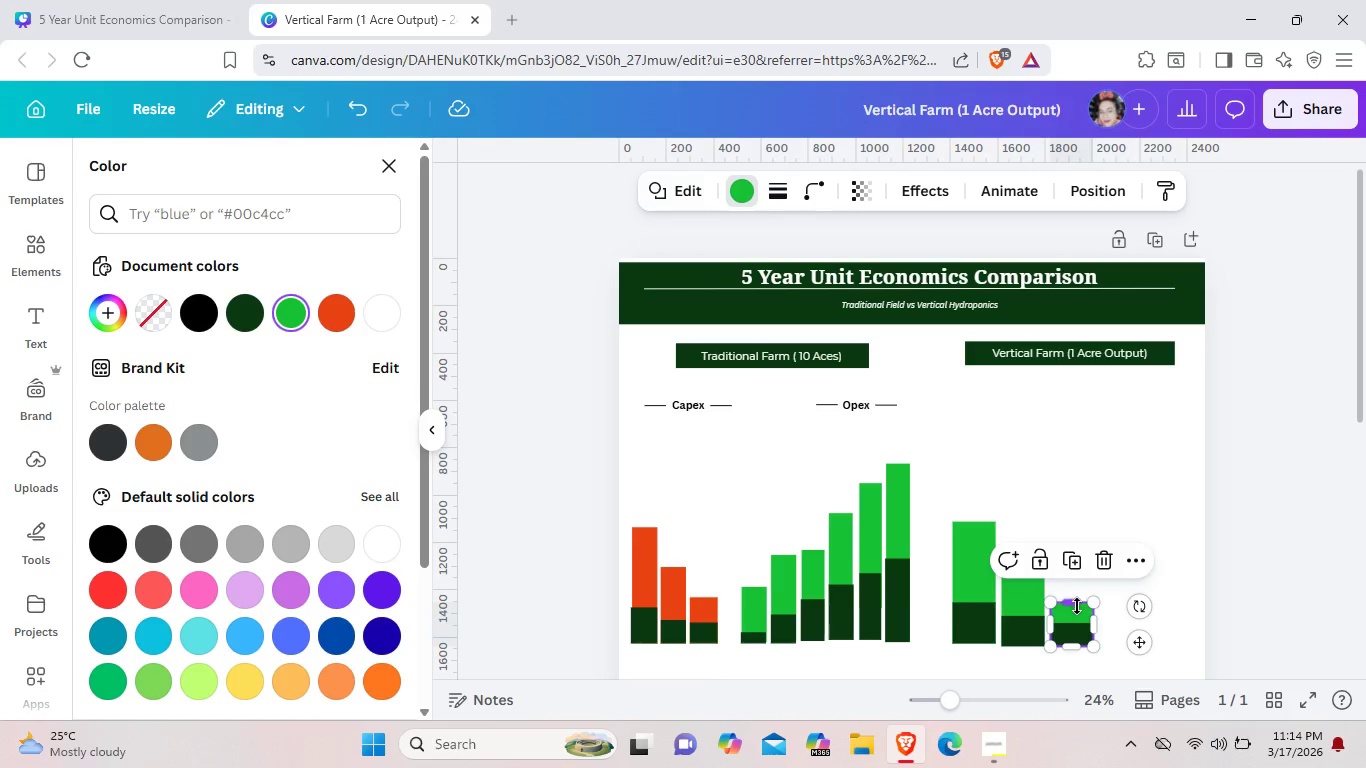 
left_click_drag(start_coordinate=[1077, 604], to_coordinate=[1077, 609])
 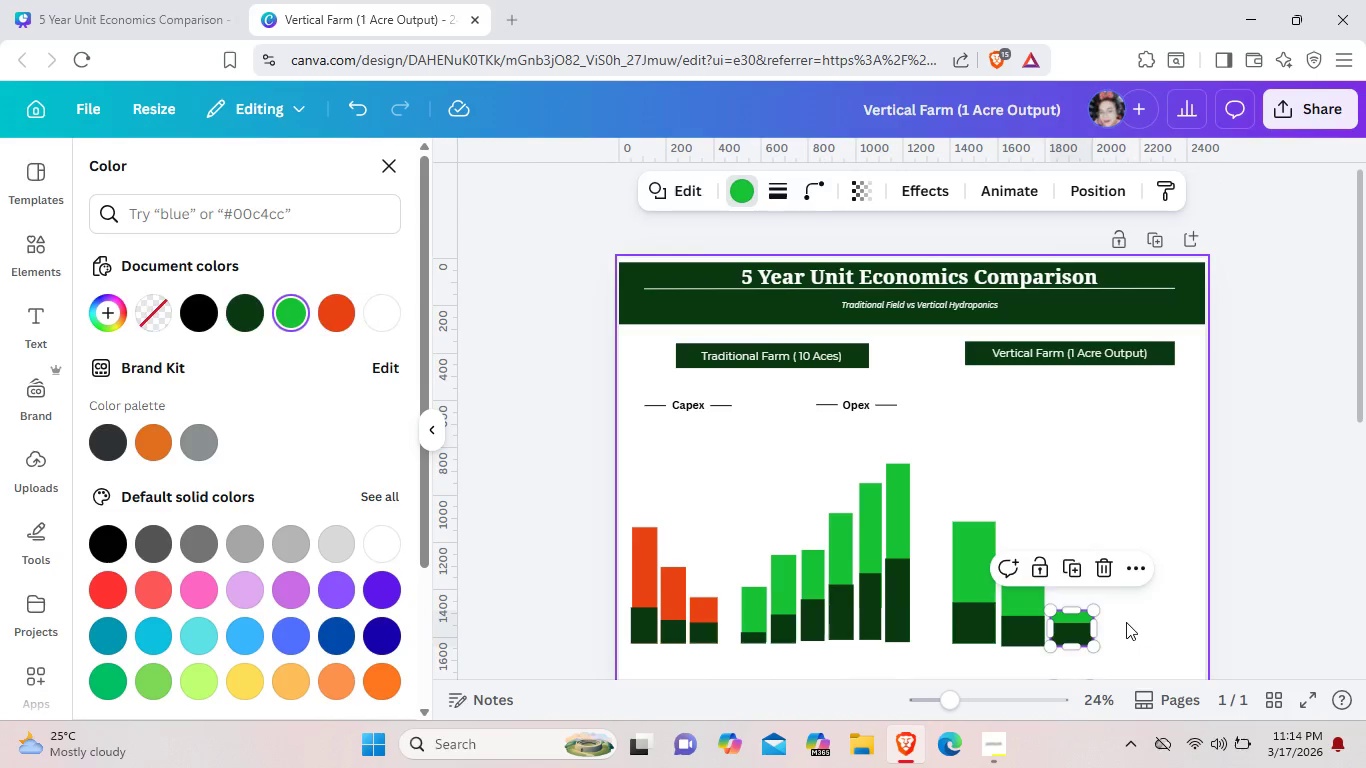 
left_click([1126, 622])
 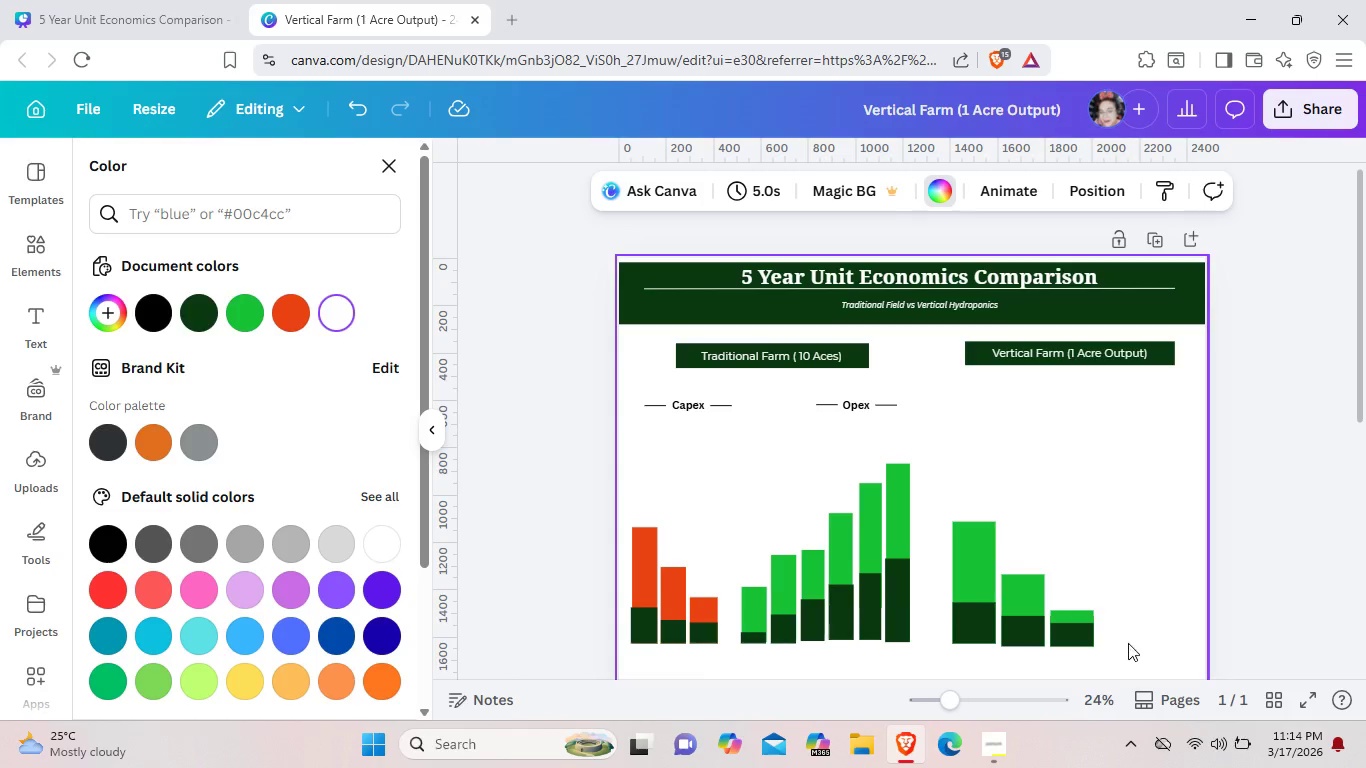 
left_click_drag(start_coordinate=[1128, 643], to_coordinate=[926, 579])
 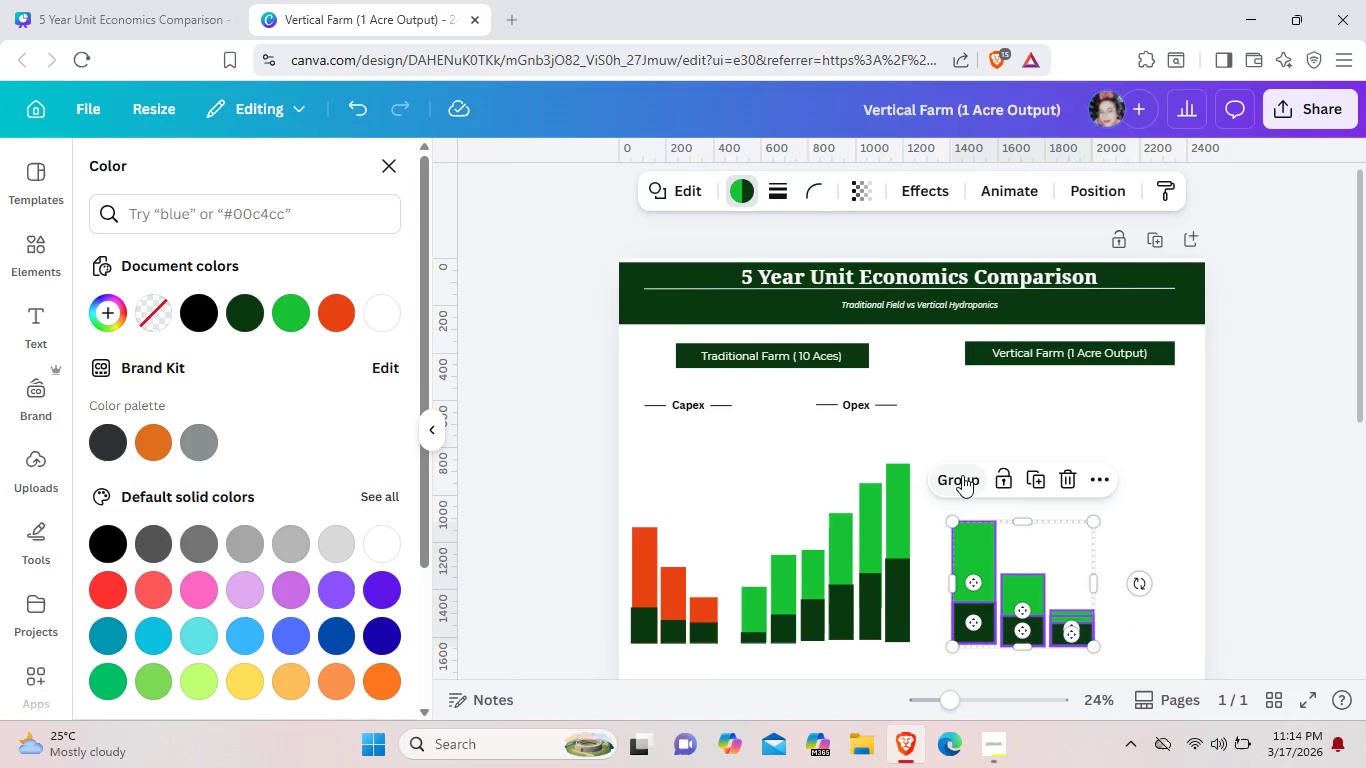 
left_click([962, 475])
 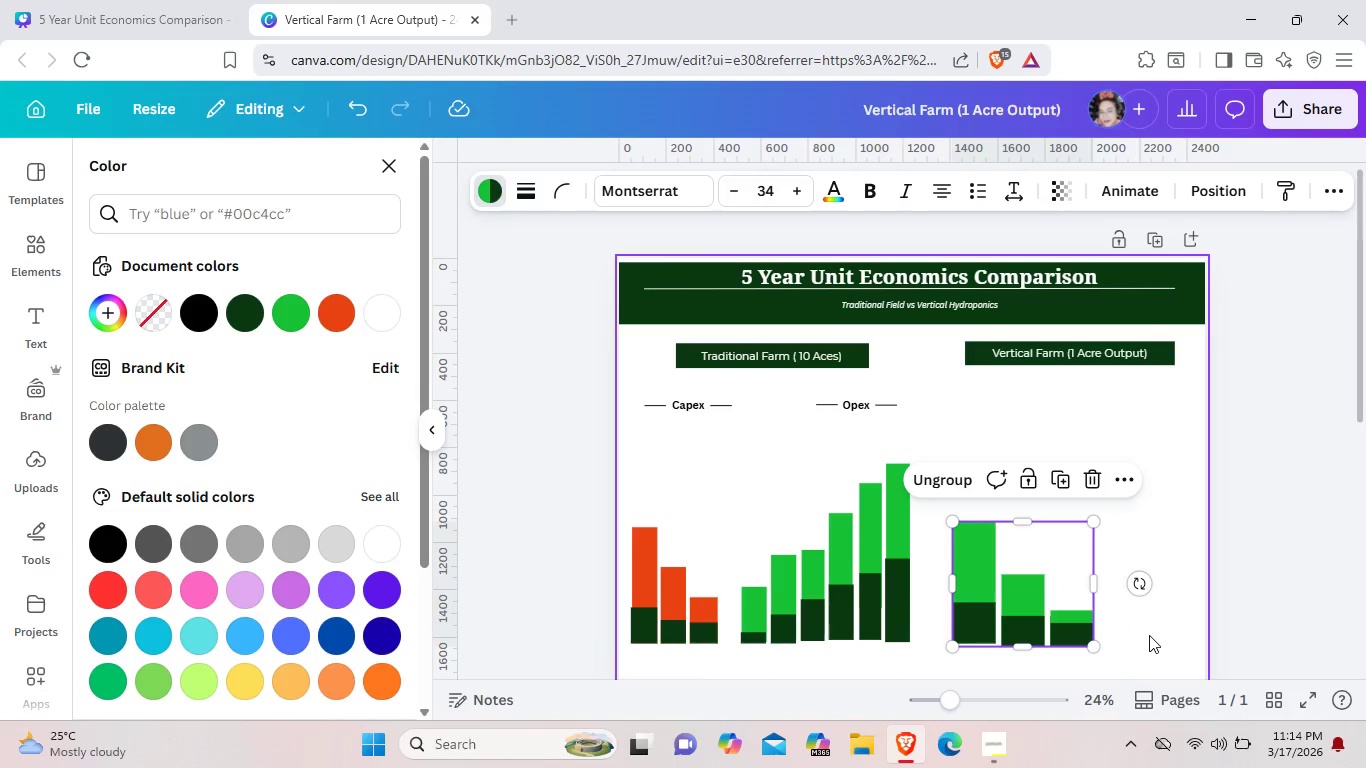 
left_click([1149, 635])
 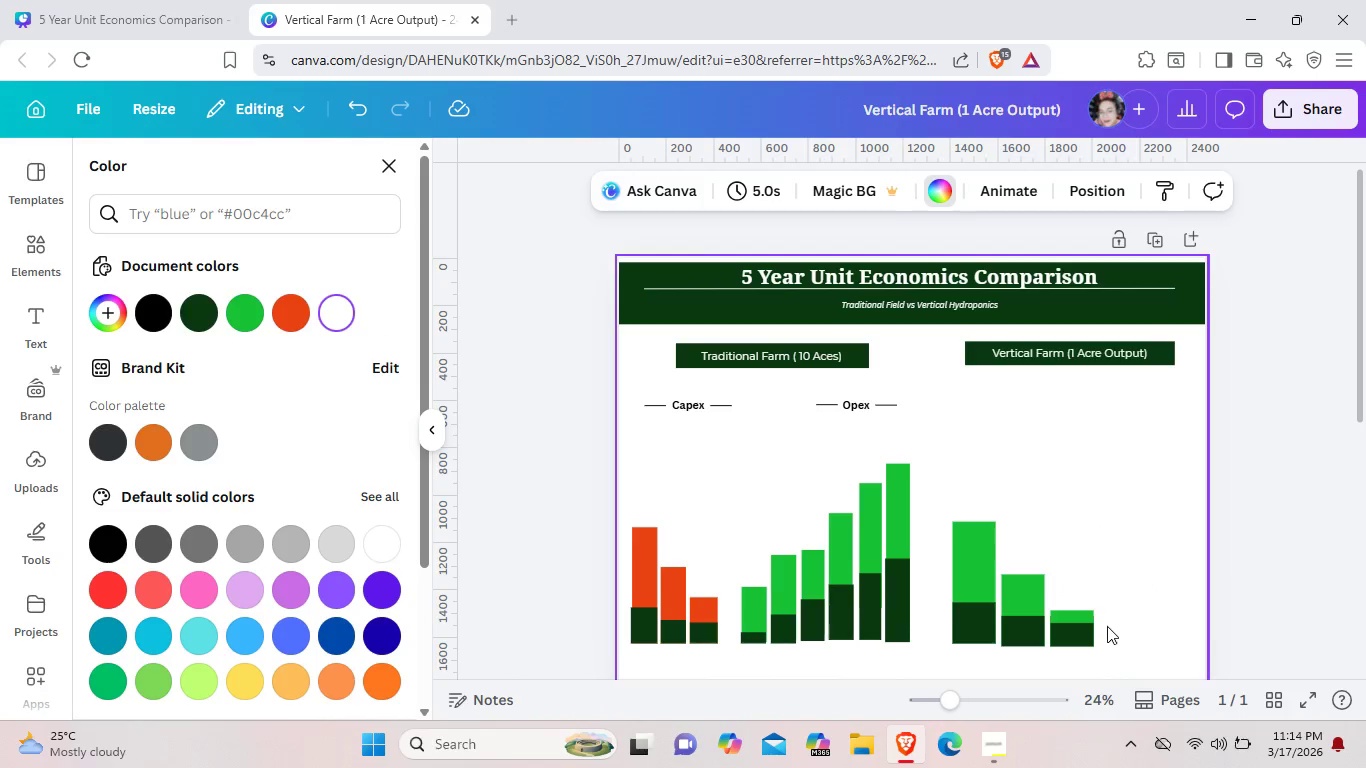 
left_click([1090, 621])
 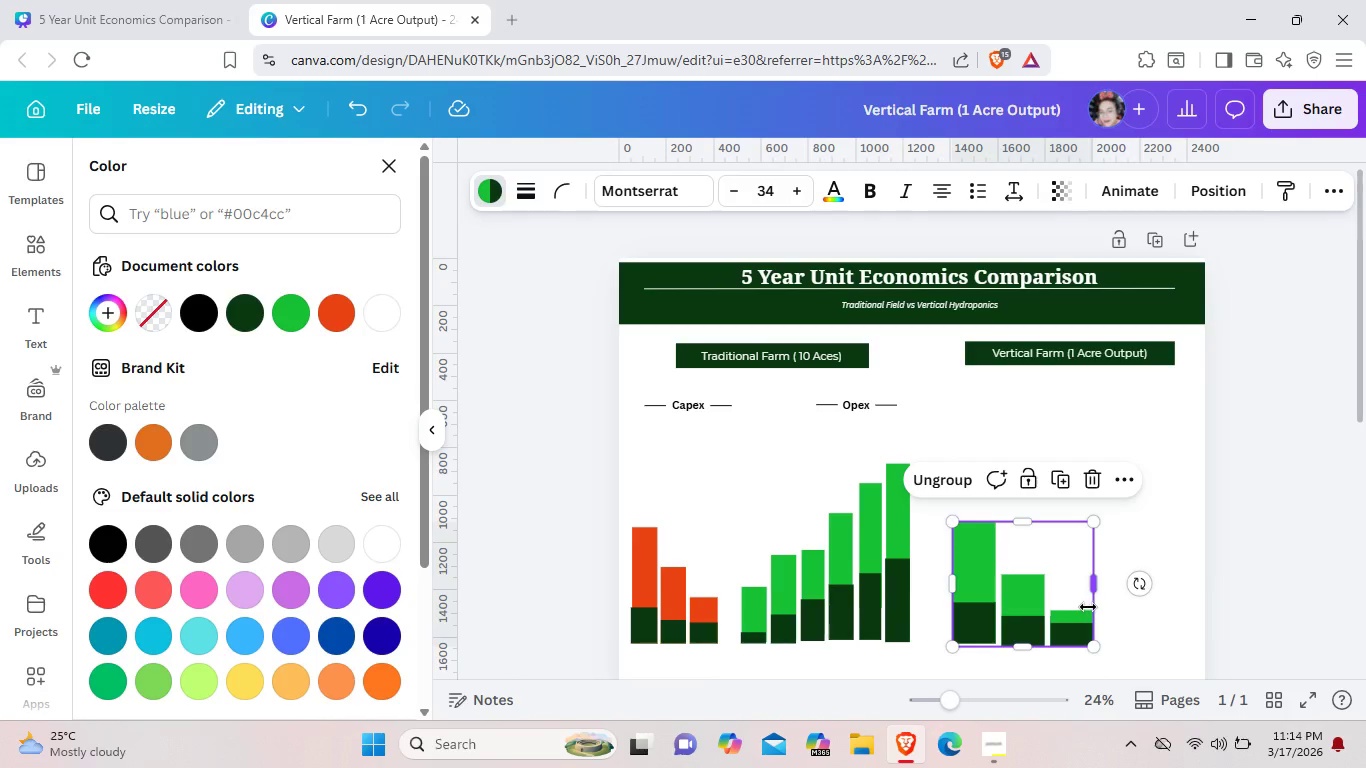 
left_click_drag(start_coordinate=[1094, 608], to_coordinate=[1069, 603])
 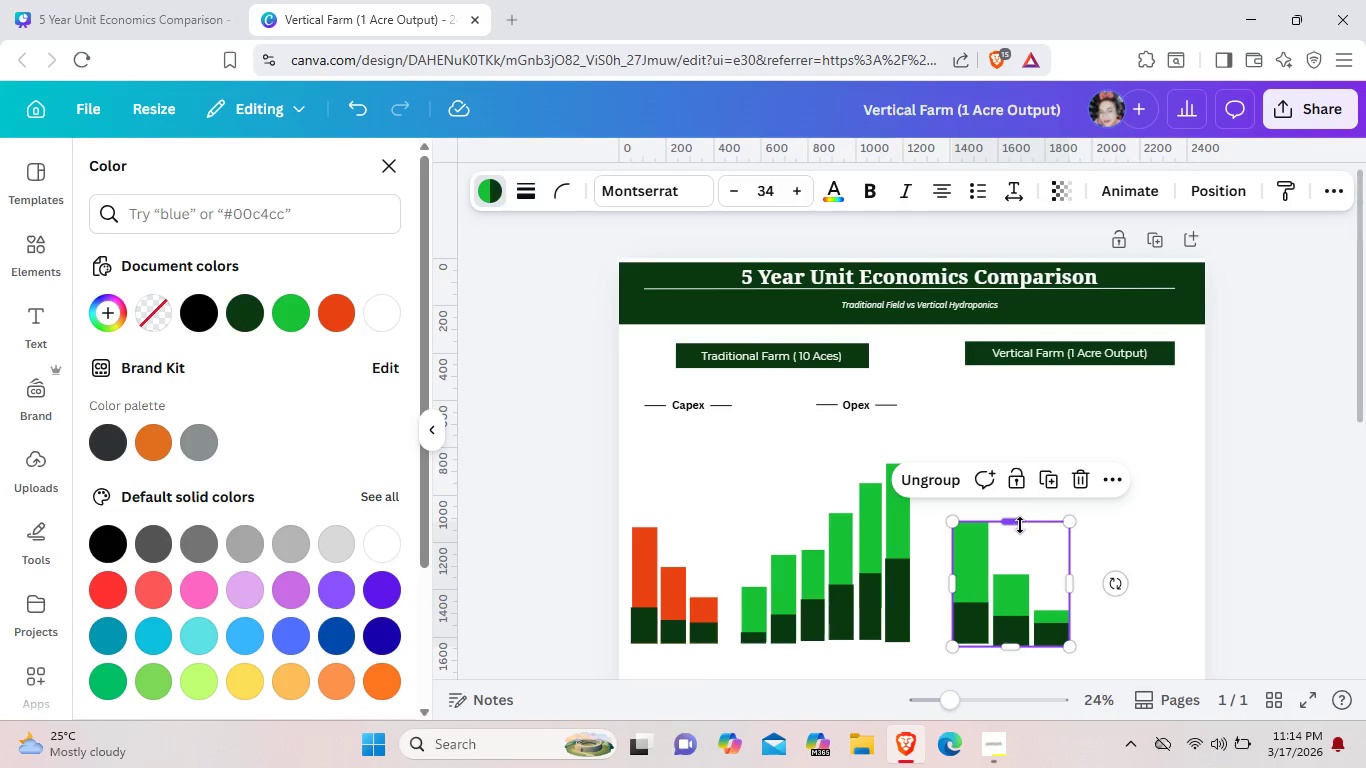 
left_click_drag(start_coordinate=[1023, 521], to_coordinate=[1017, 540])
 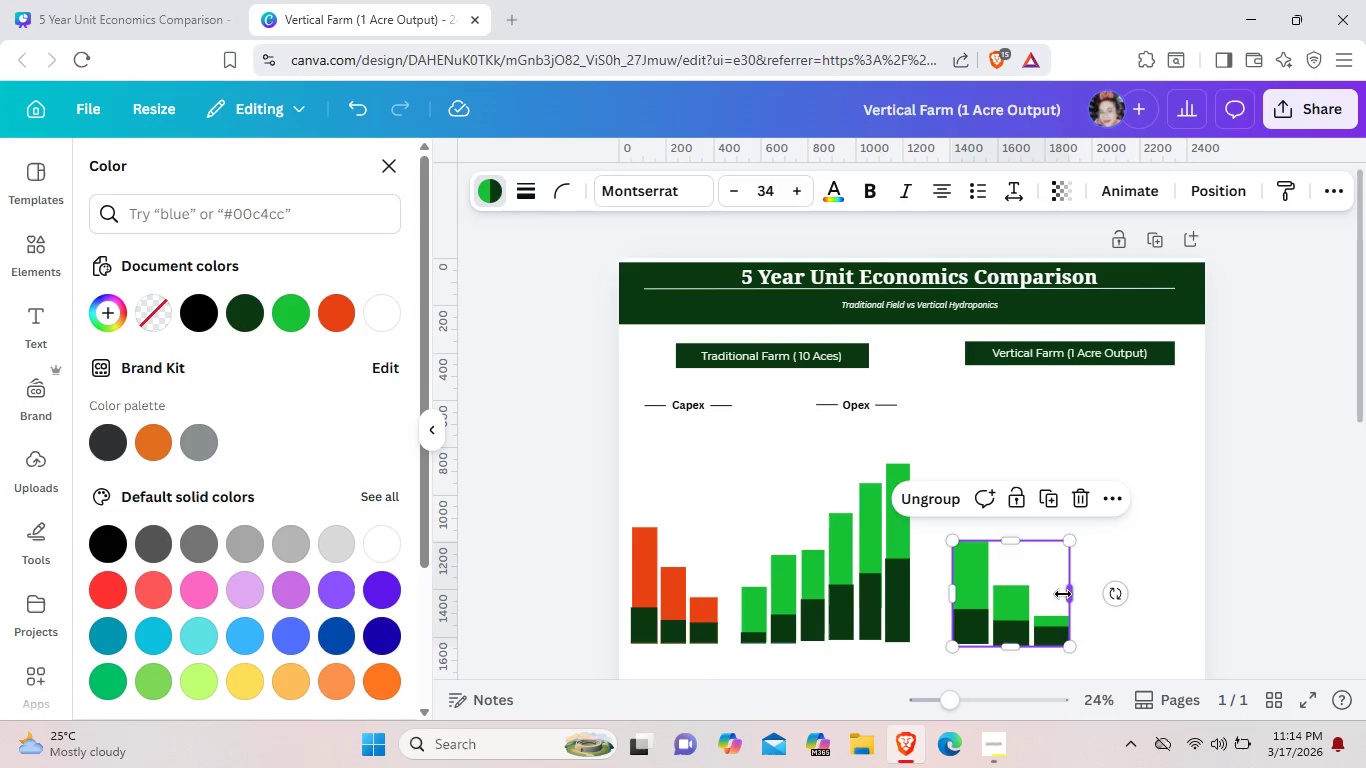 
left_click_drag(start_coordinate=[1071, 594], to_coordinate=[1059, 594])
 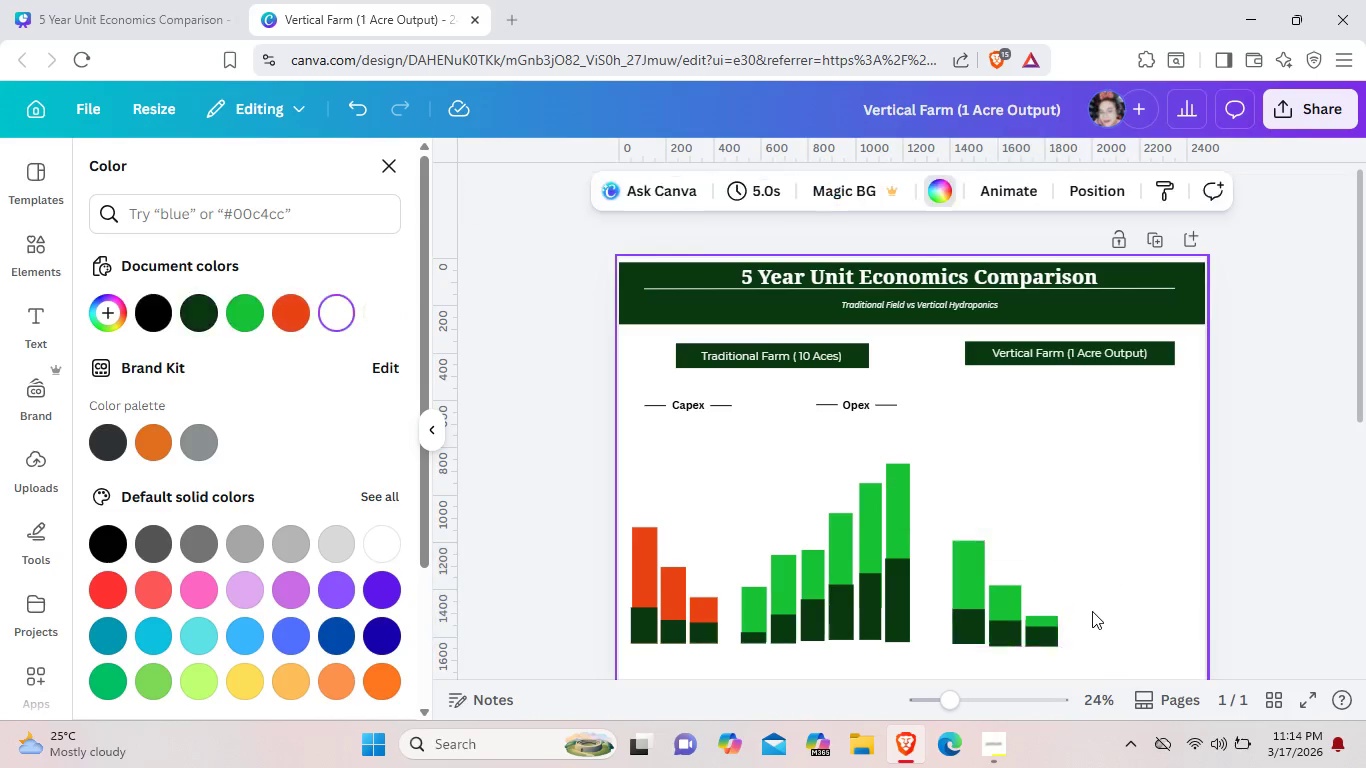 
left_click([1092, 611])
 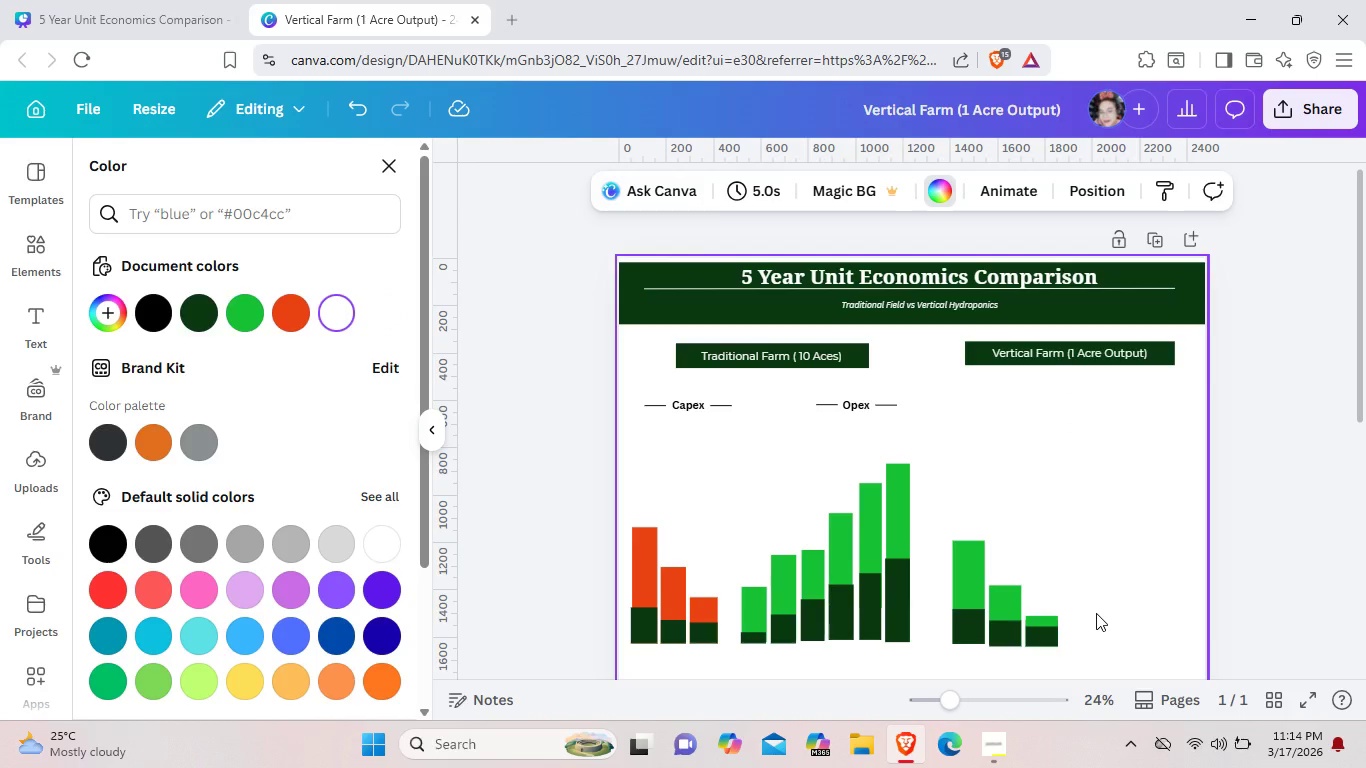 
wait(10.19)
 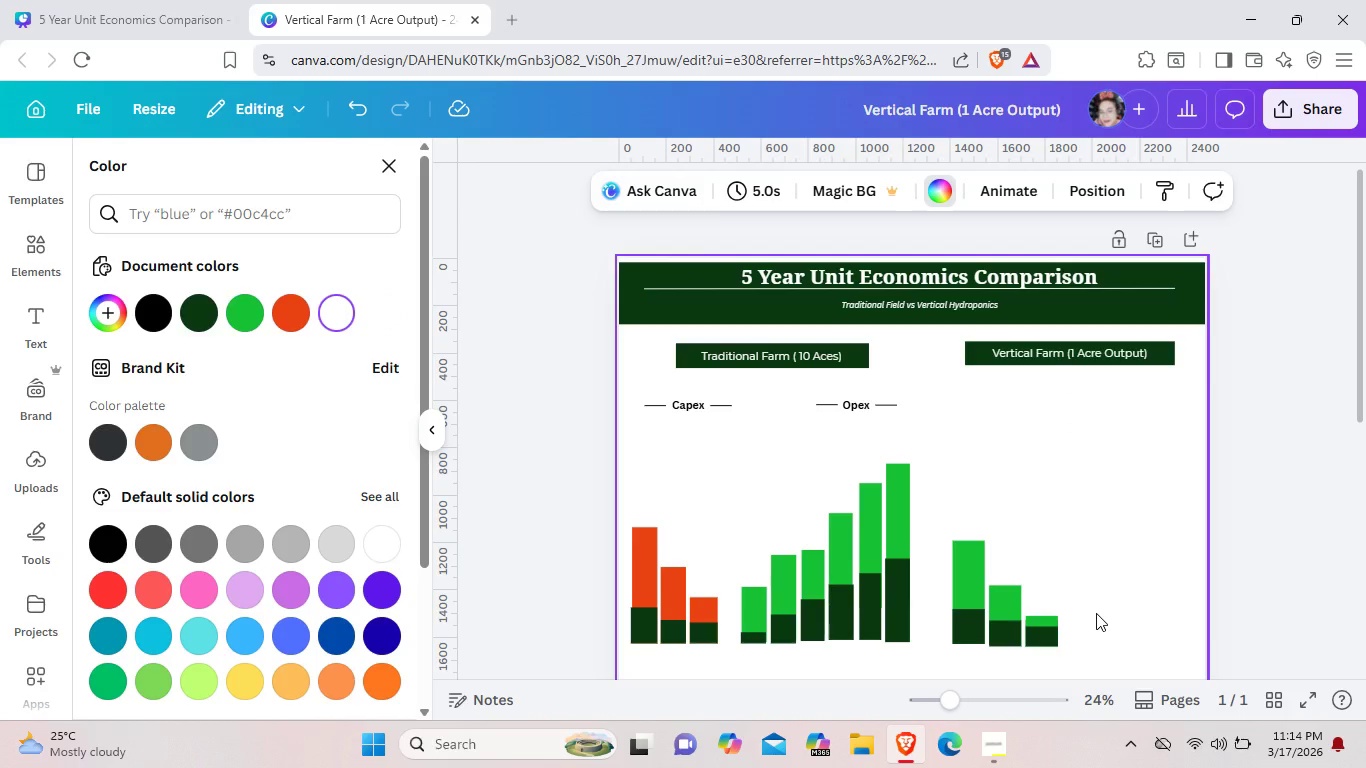 
left_click_drag(start_coordinate=[1044, 623], to_coordinate=[1036, 623])
 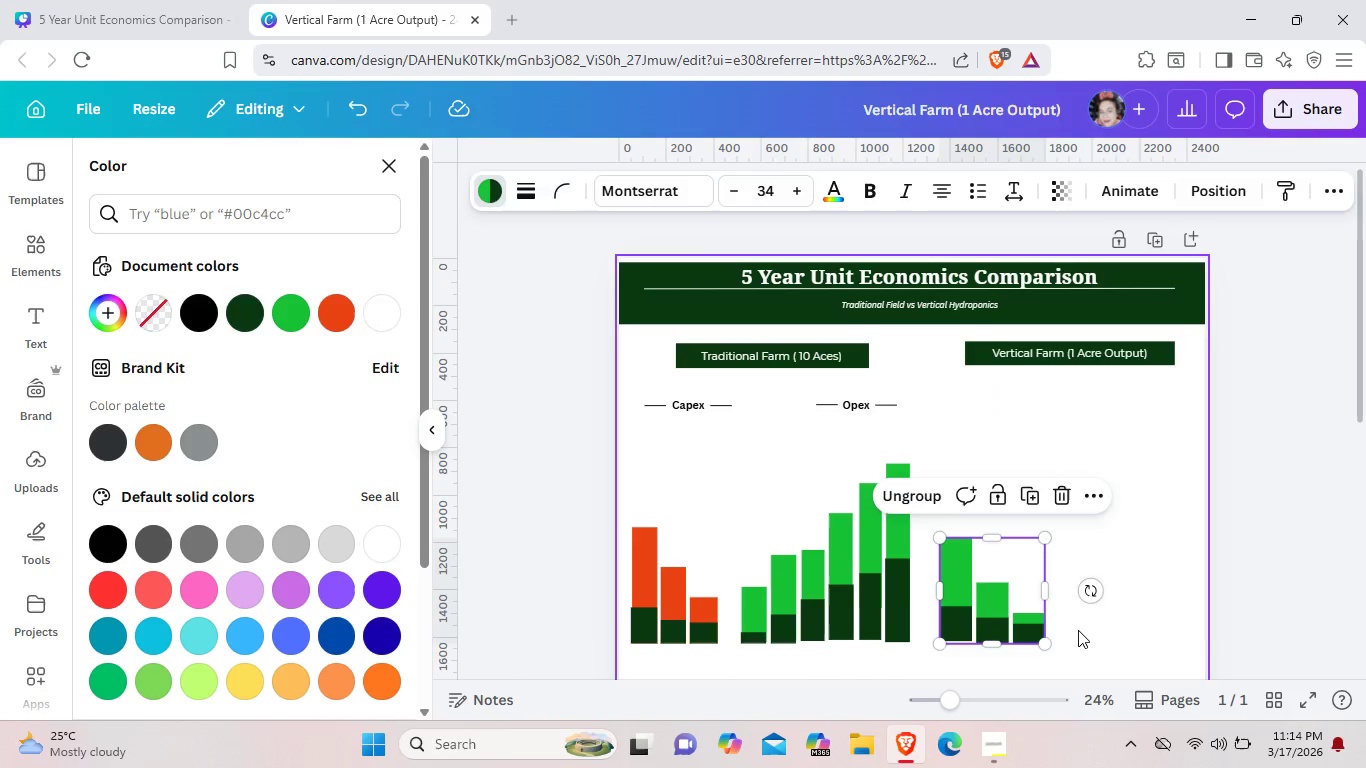 
left_click([1078, 630])
 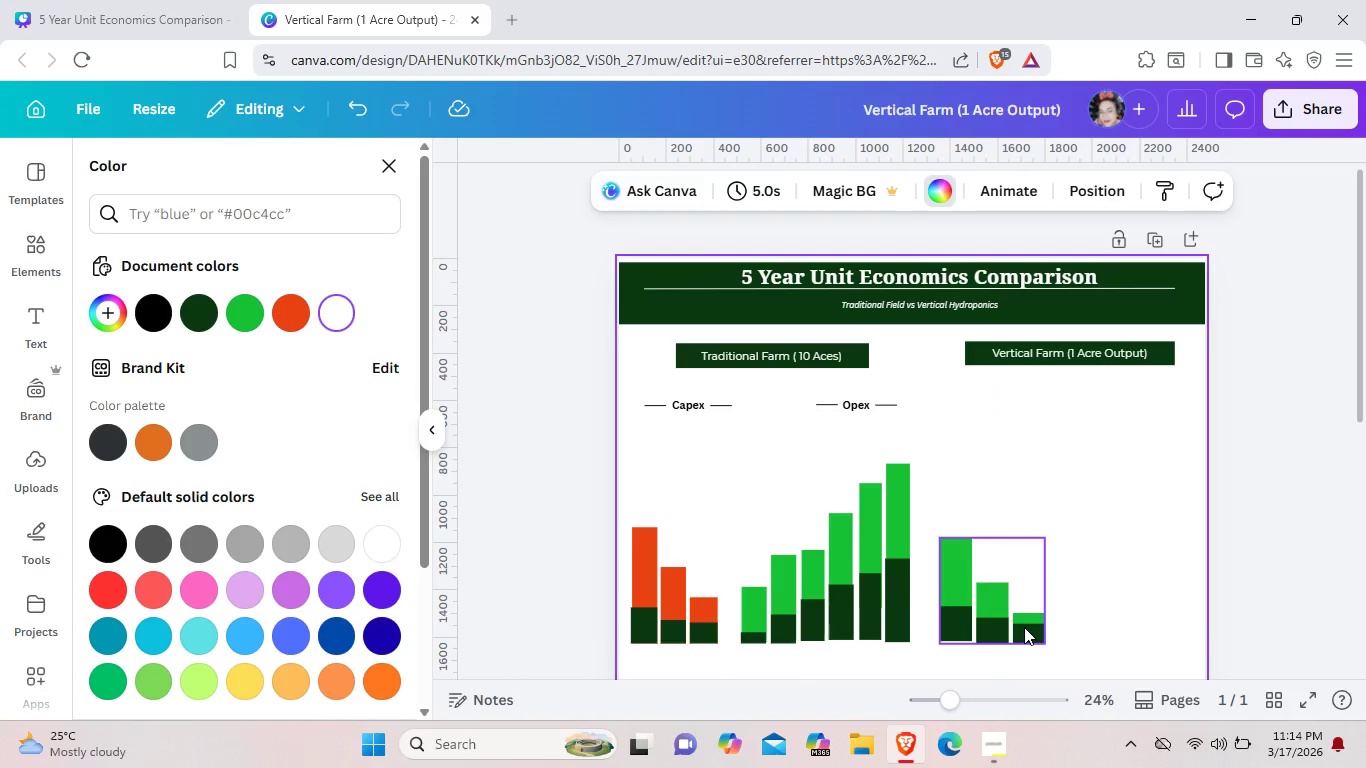 
left_click([1024, 627])
 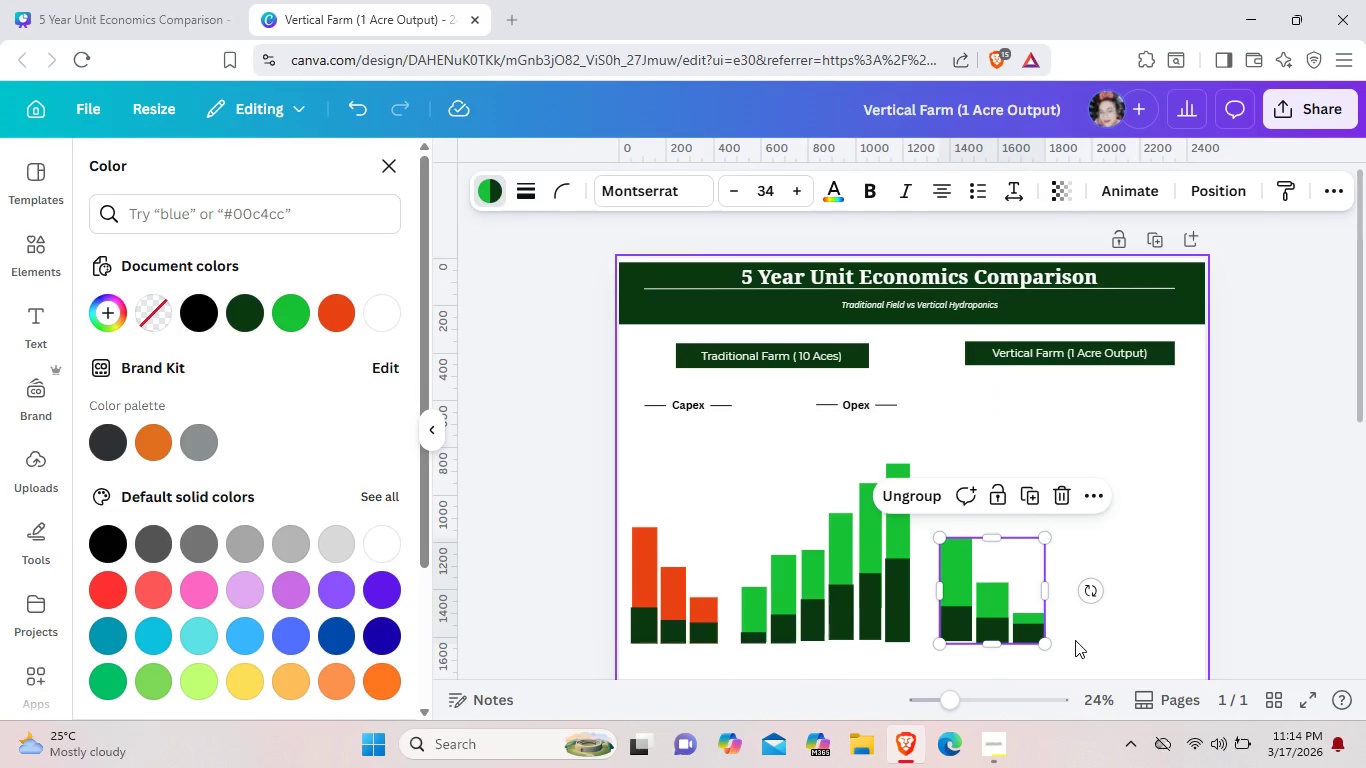 
hold_key(key=ControlLeft, duration=0.48)
 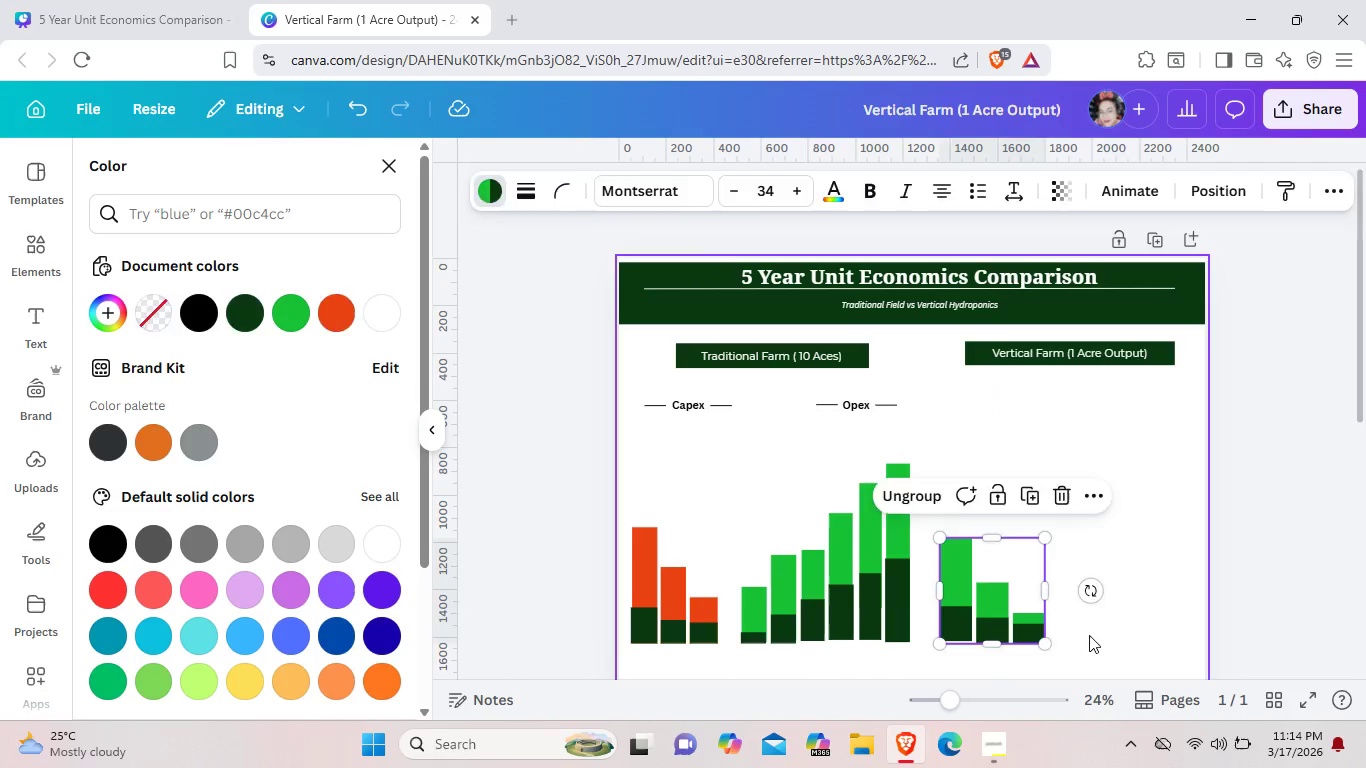 
left_click([1090, 635])
 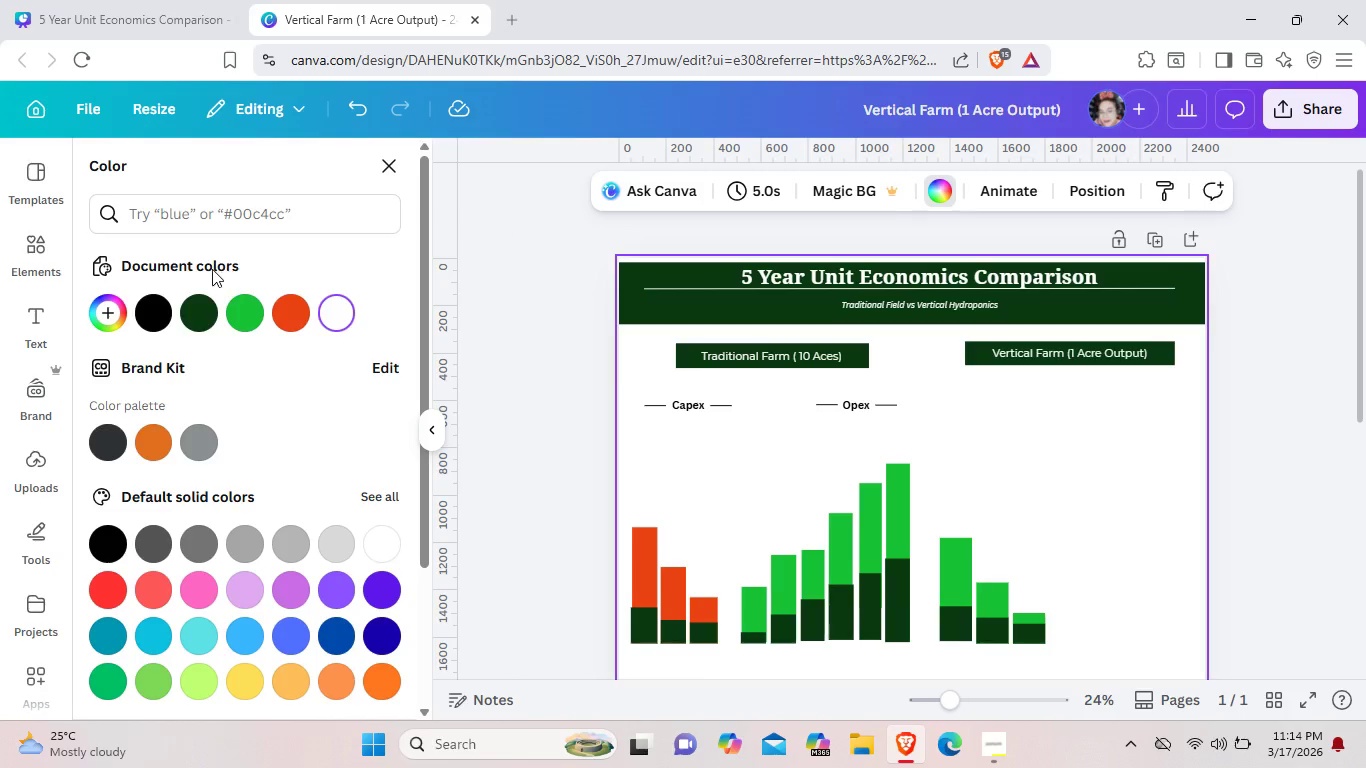 
left_click([39, 240])
 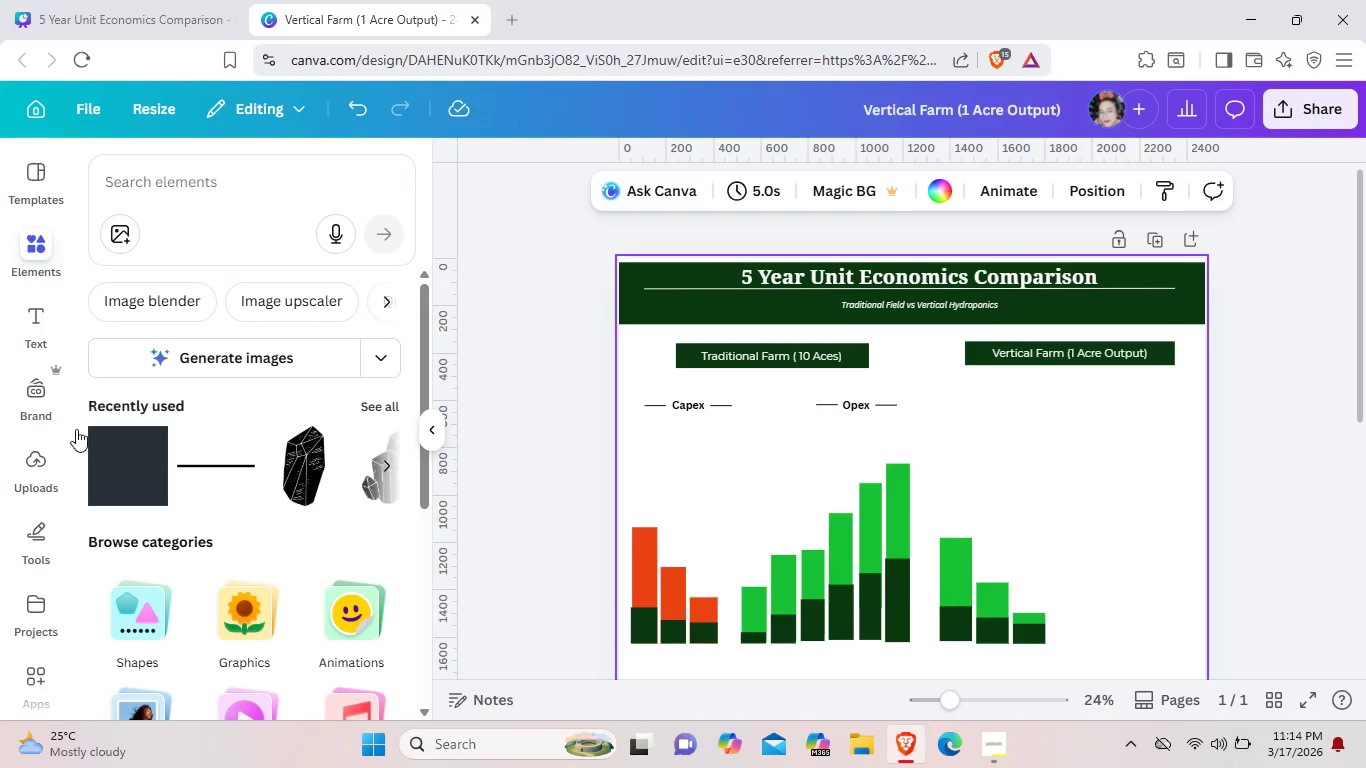 
left_click([153, 462])
 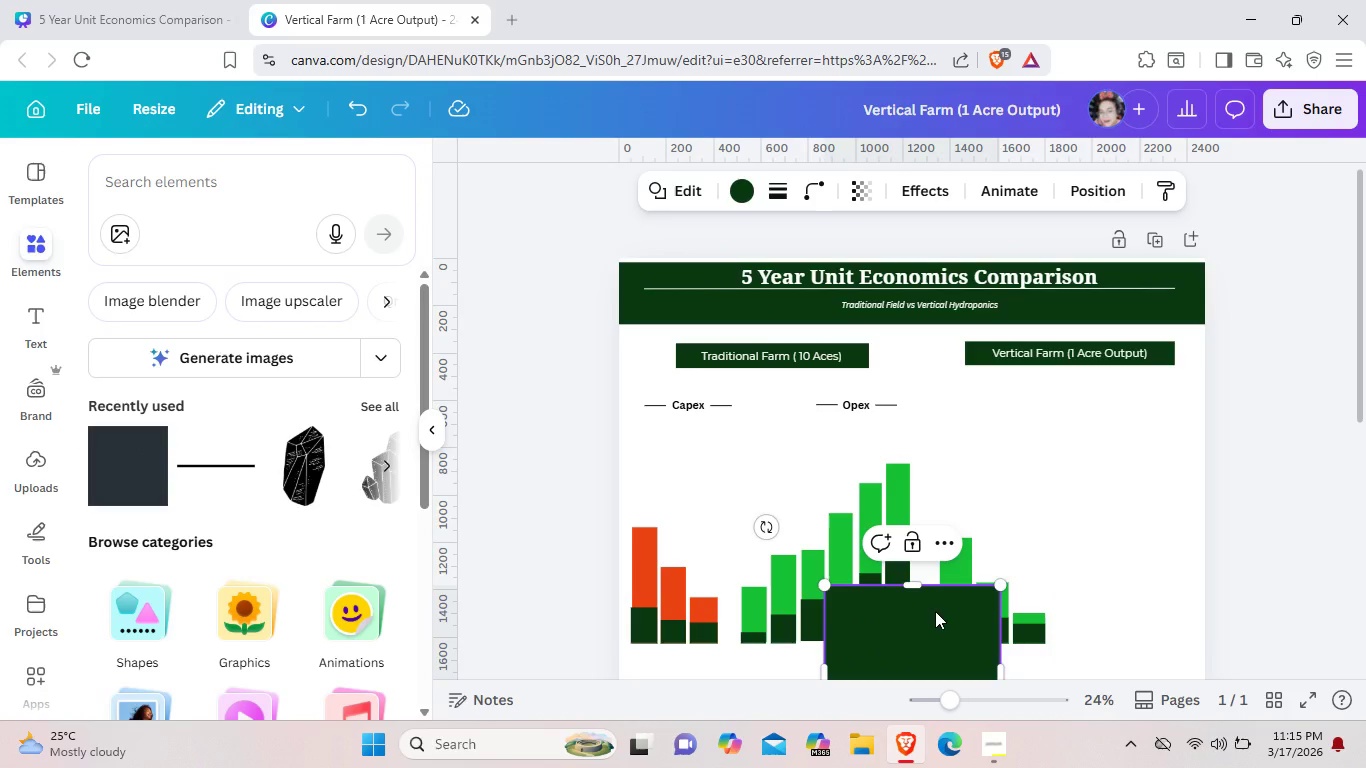 
left_click_drag(start_coordinate=[935, 611], to_coordinate=[1054, 446])
 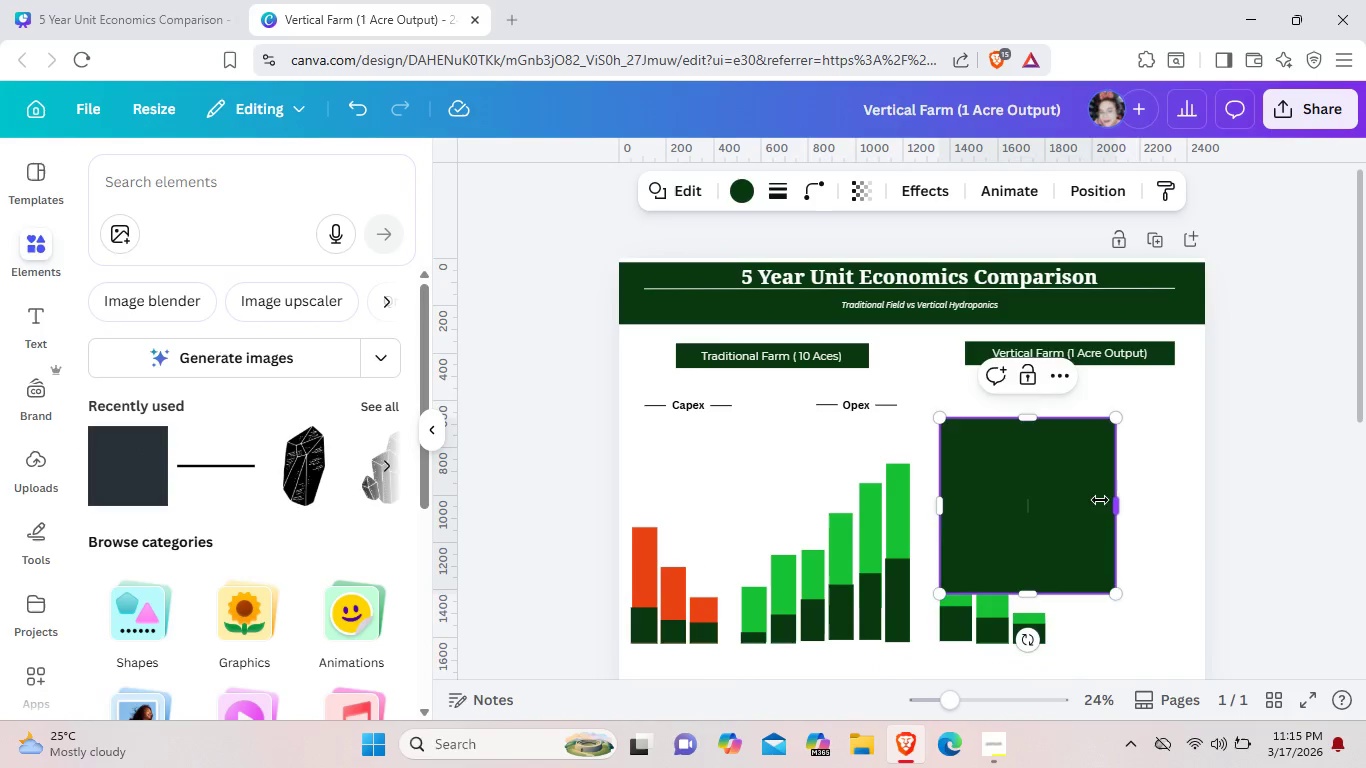 
left_click_drag(start_coordinate=[1110, 498], to_coordinate=[970, 500])
 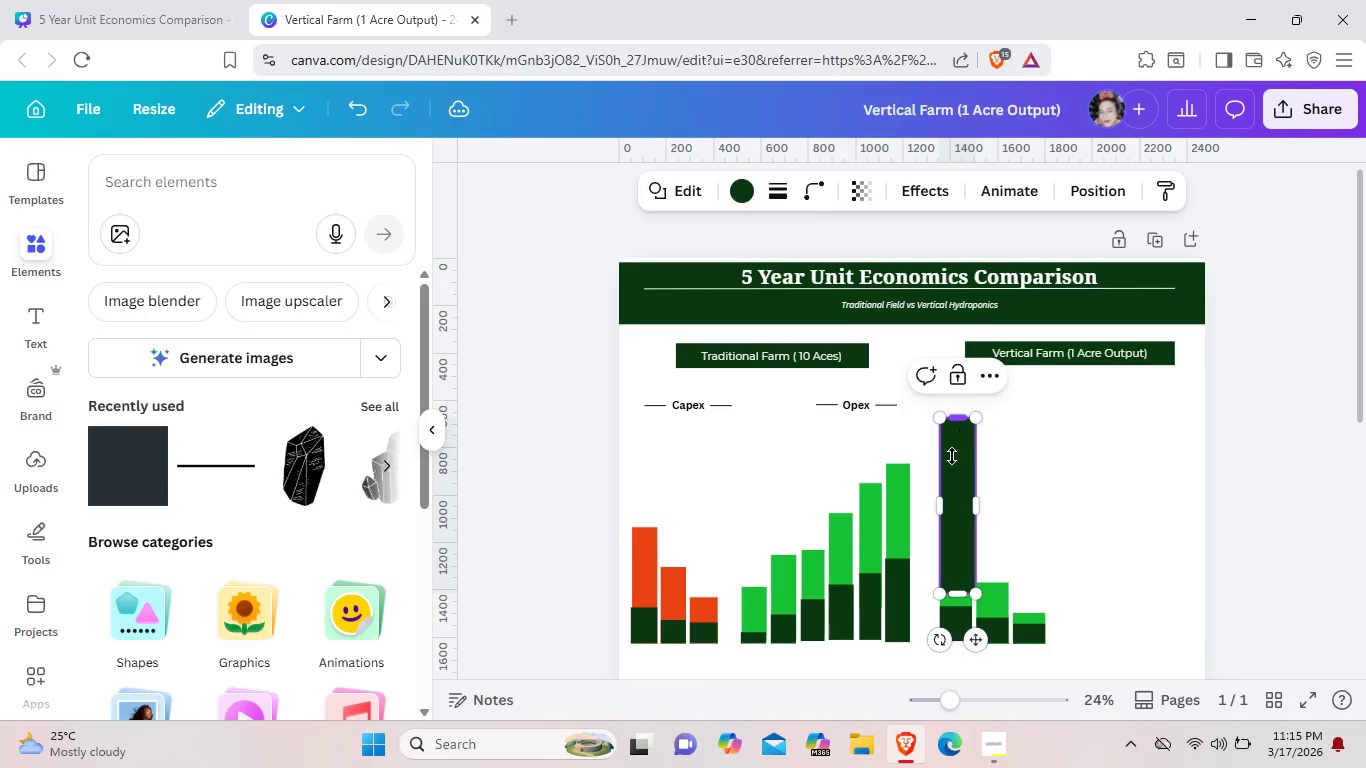 
left_click_drag(start_coordinate=[960, 420], to_coordinate=[959, 538])
 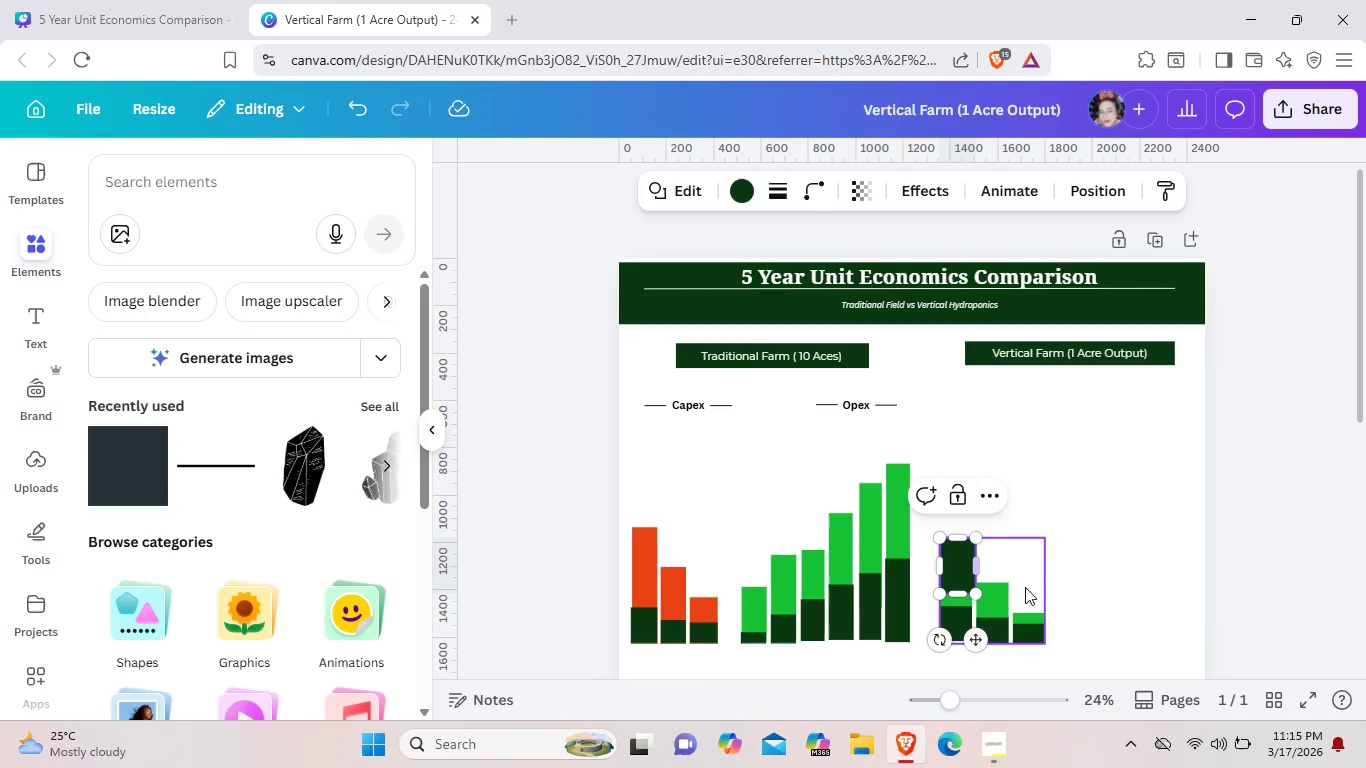 
left_click_drag(start_coordinate=[957, 568], to_coordinate=[1068, 608])
 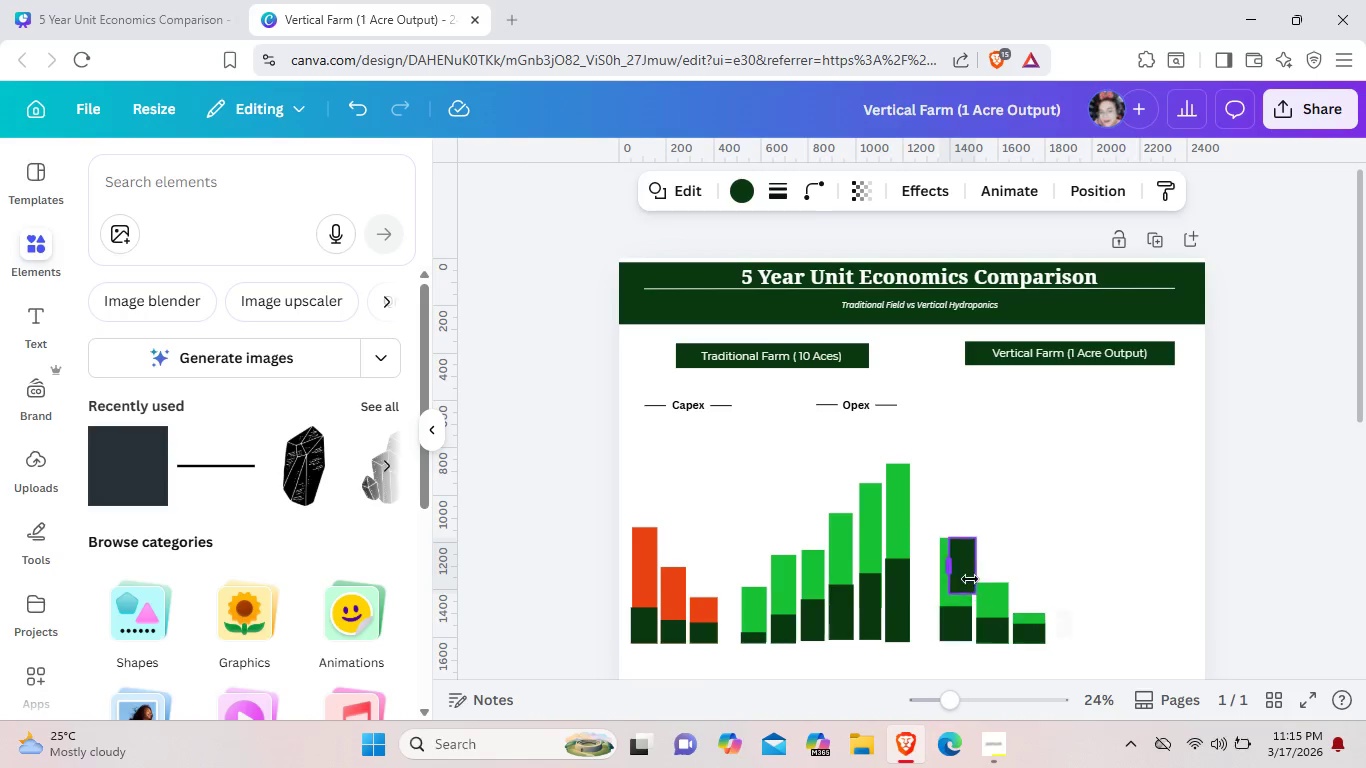 
left_click_drag(start_coordinate=[945, 573], to_coordinate=[948, 566])
 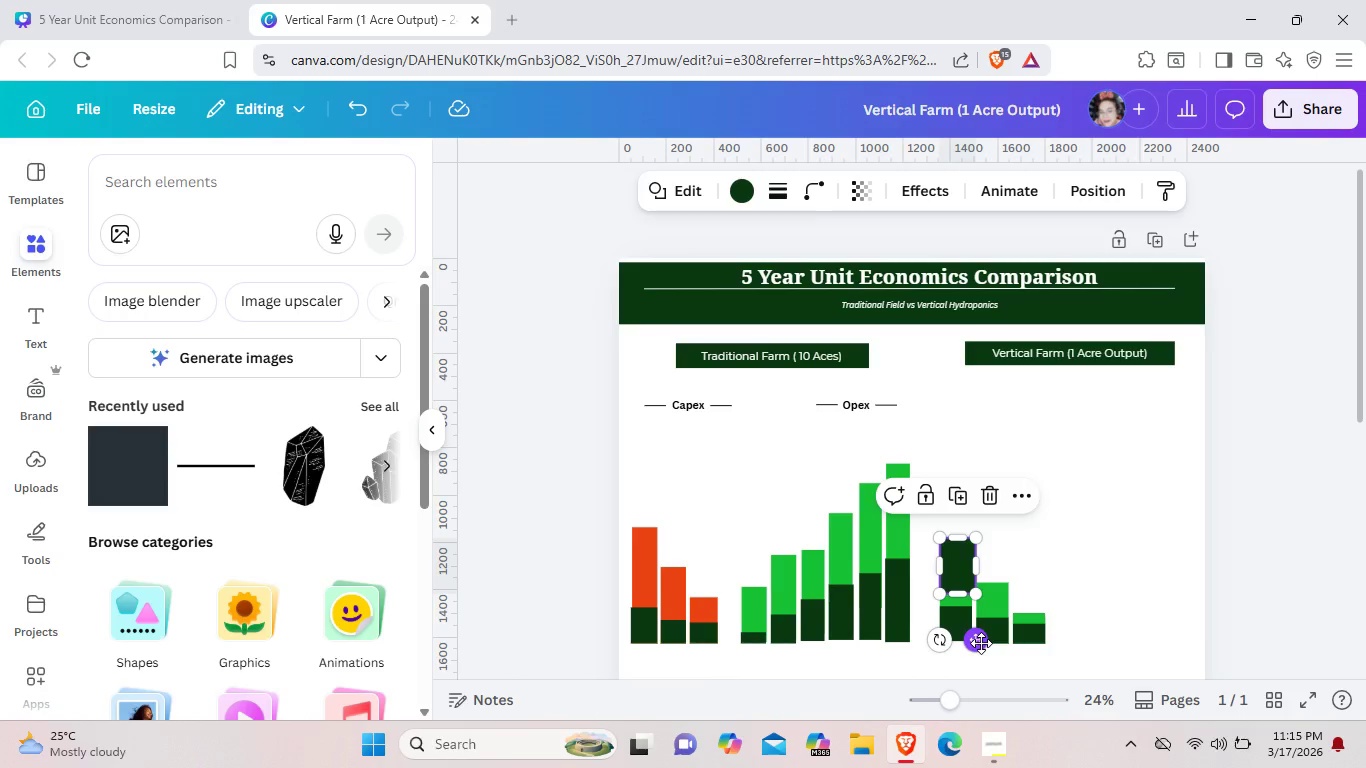 
left_click_drag(start_coordinate=[981, 643], to_coordinate=[1101, 692])
 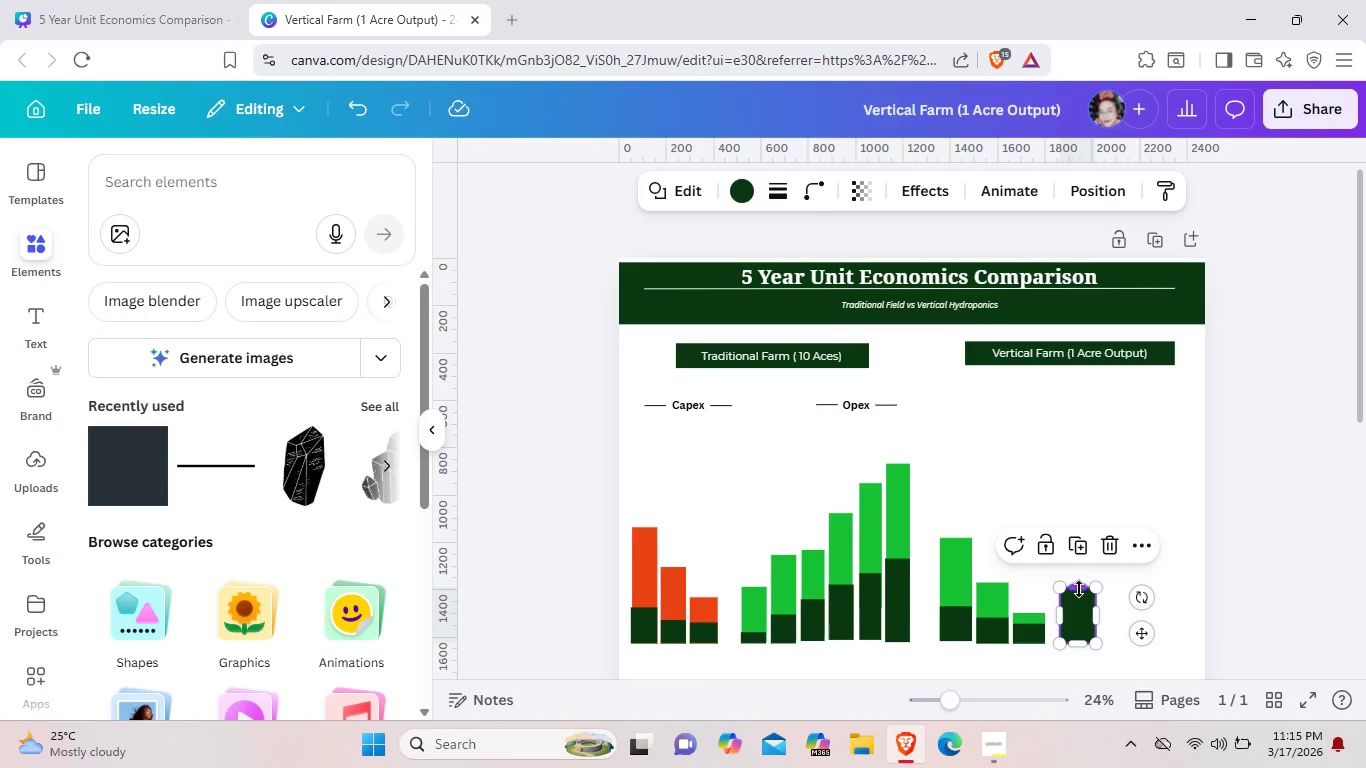 
left_click_drag(start_coordinate=[1079, 589], to_coordinate=[1079, 621])
 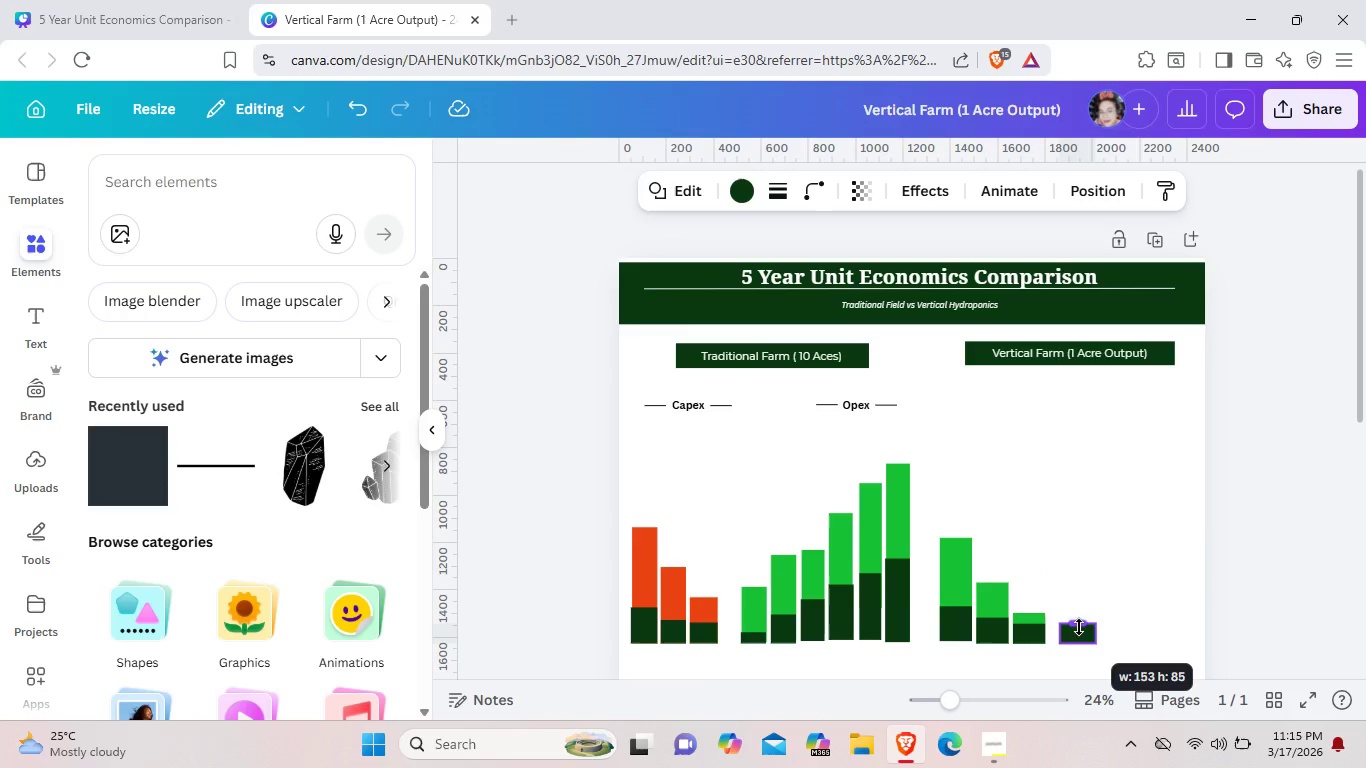 
left_click([1128, 629])
 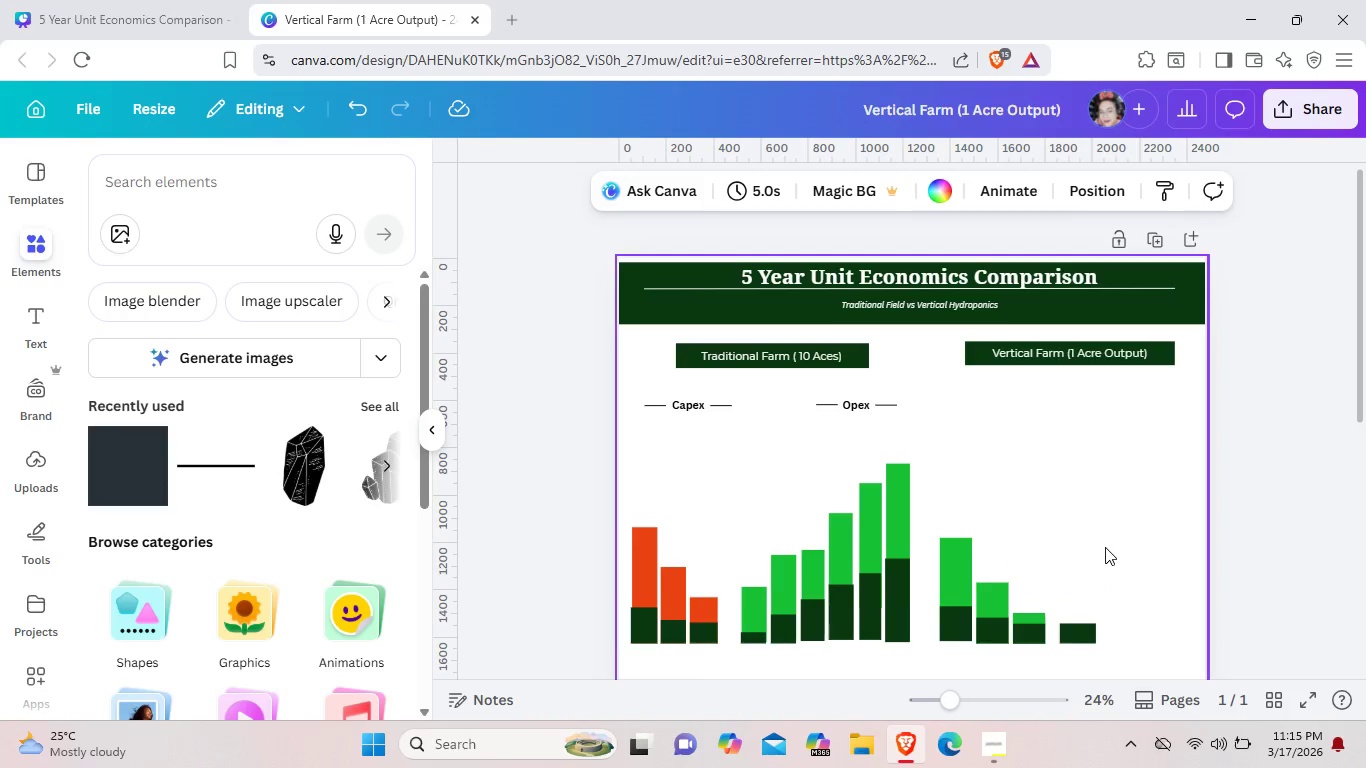 
left_click([1105, 547])
 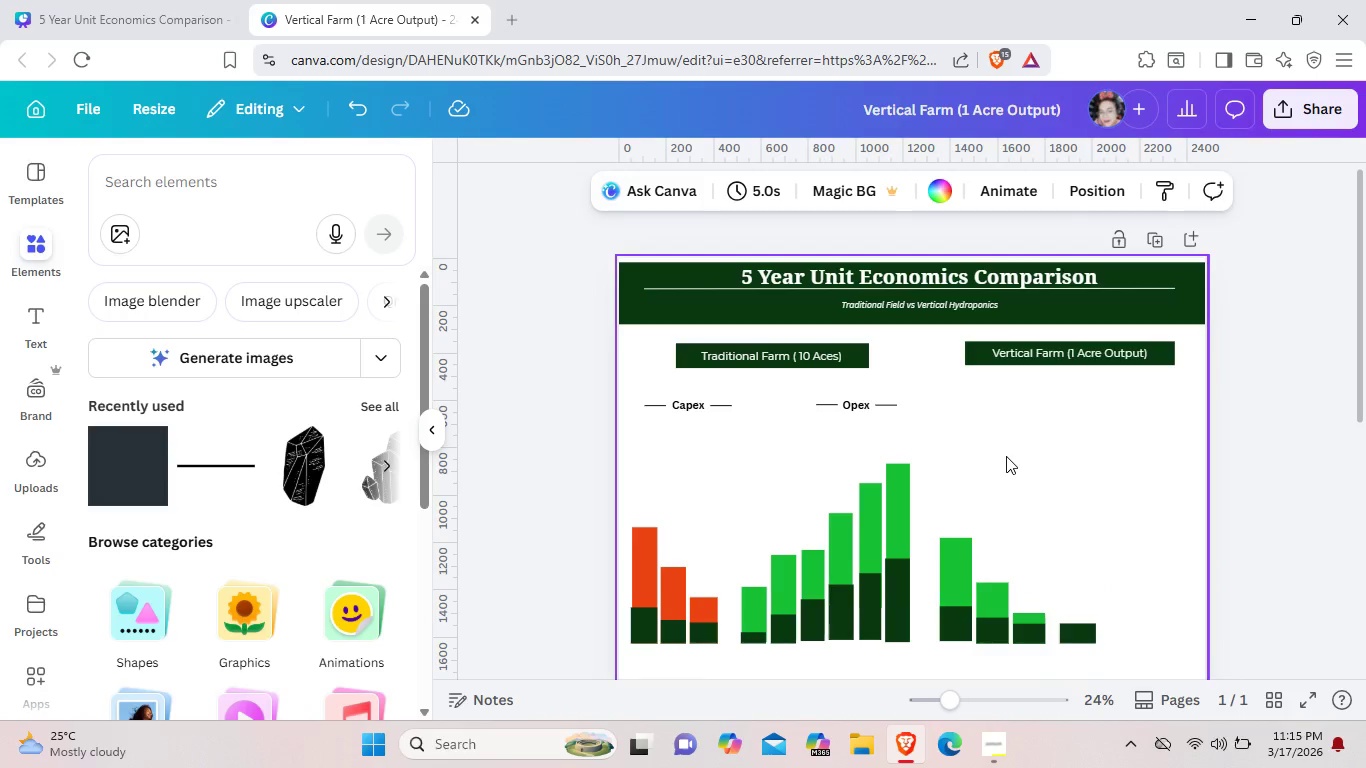 
wait(6.19)
 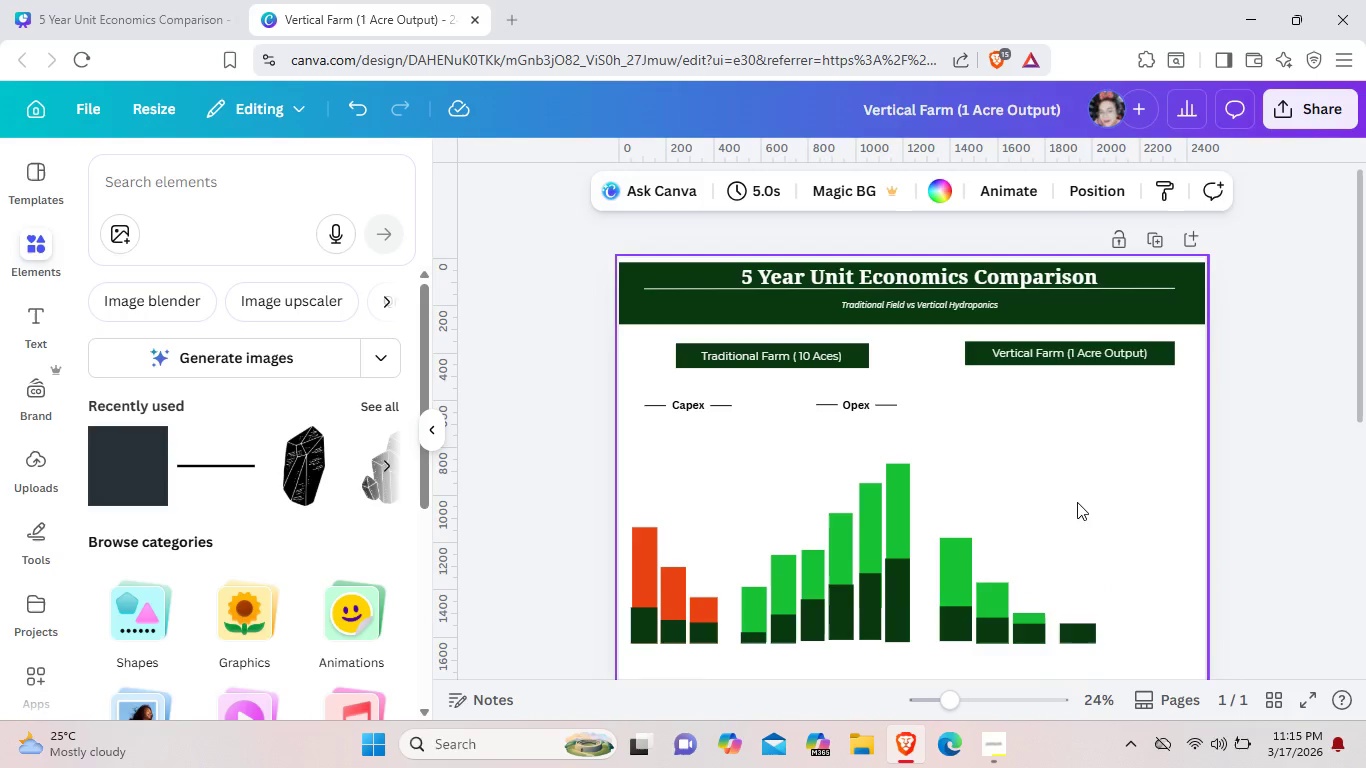 
left_click([1073, 626])
 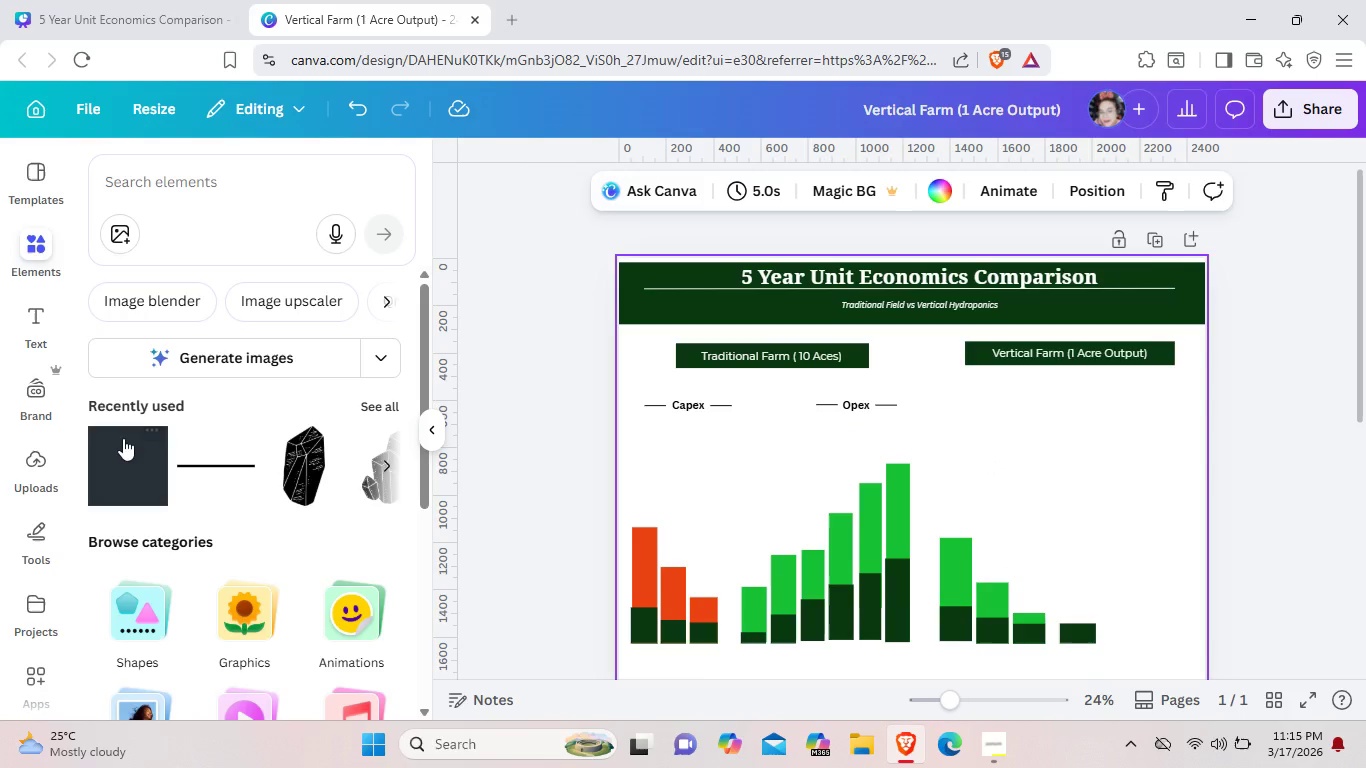 
left_click([120, 446])
 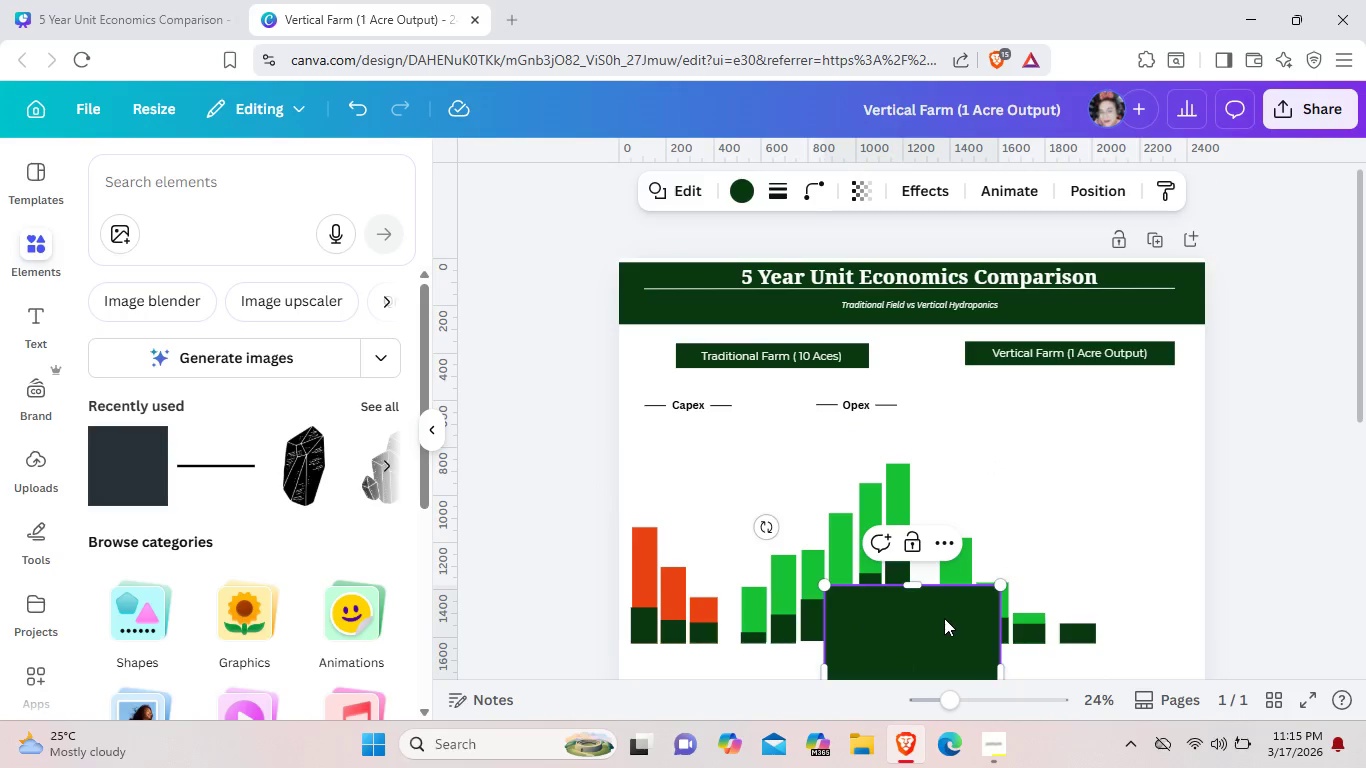 
left_click_drag(start_coordinate=[944, 618], to_coordinate=[1137, 475])
 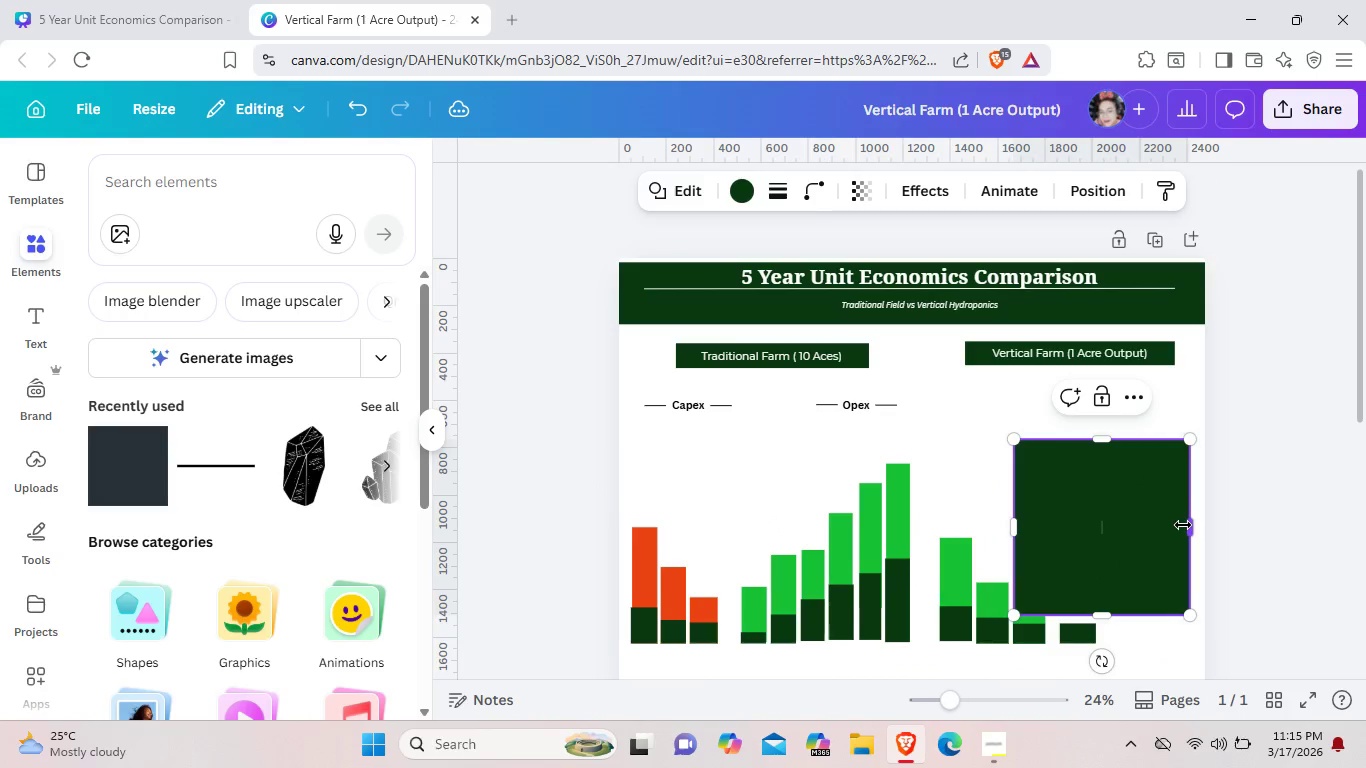 
left_click_drag(start_coordinate=[1183, 525], to_coordinate=[1067, 535])
 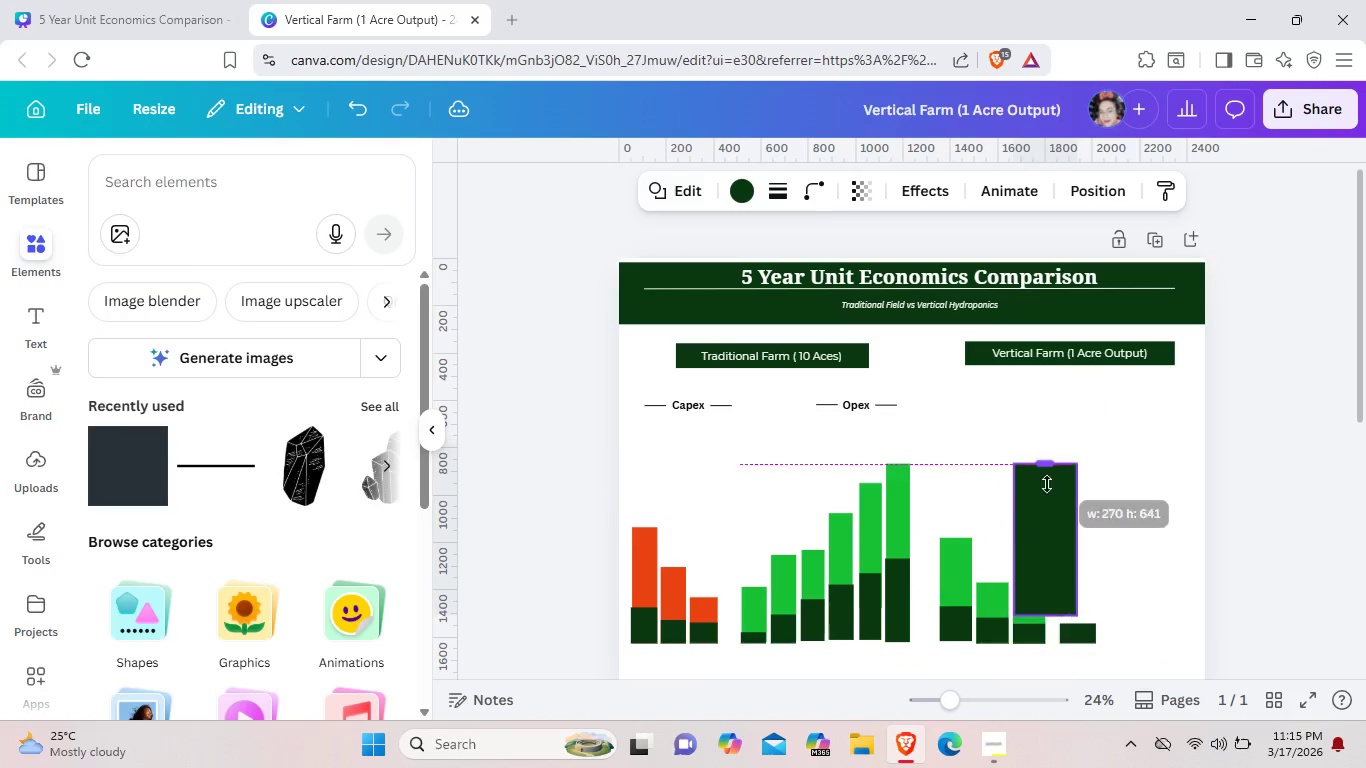 
left_click_drag(start_coordinate=[1047, 436], to_coordinate=[1049, 577])
 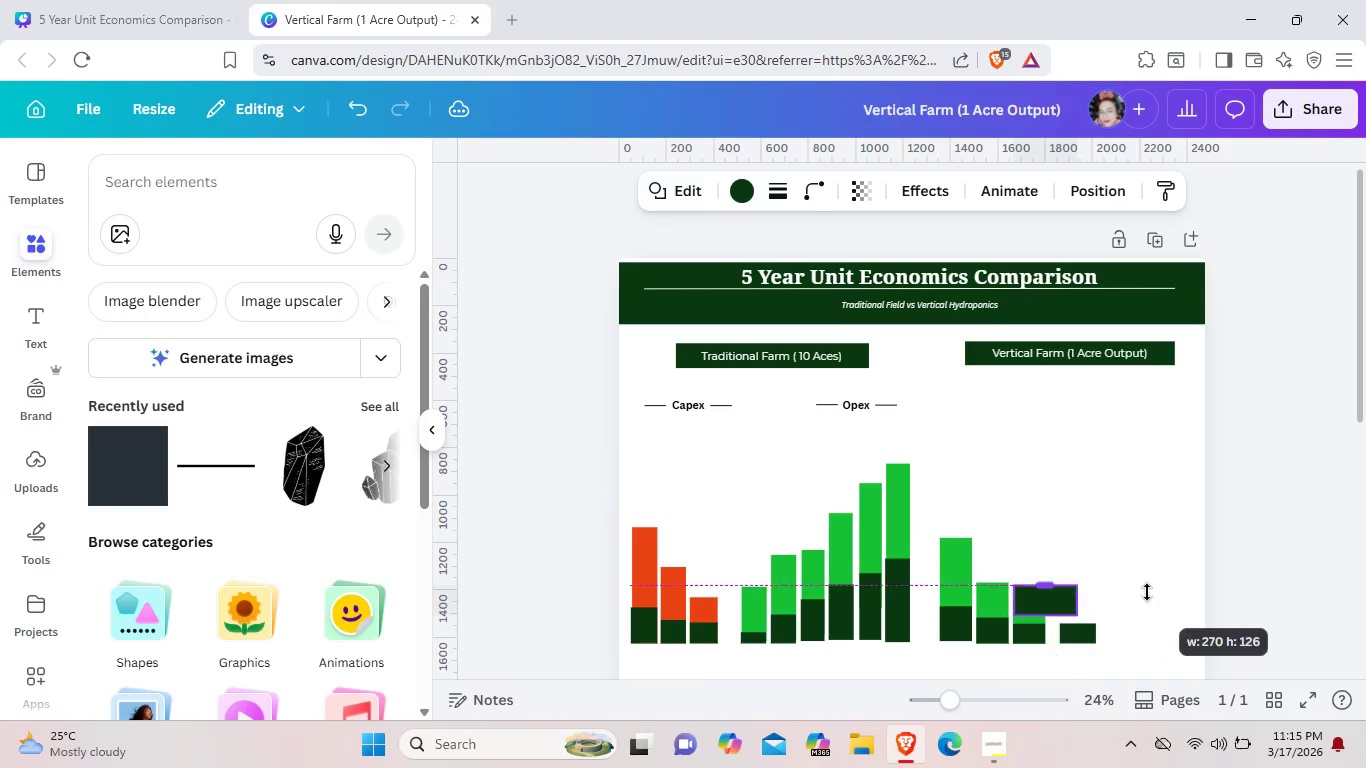 
left_click_drag(start_coordinate=[1048, 592], to_coordinate=[1152, 608])
 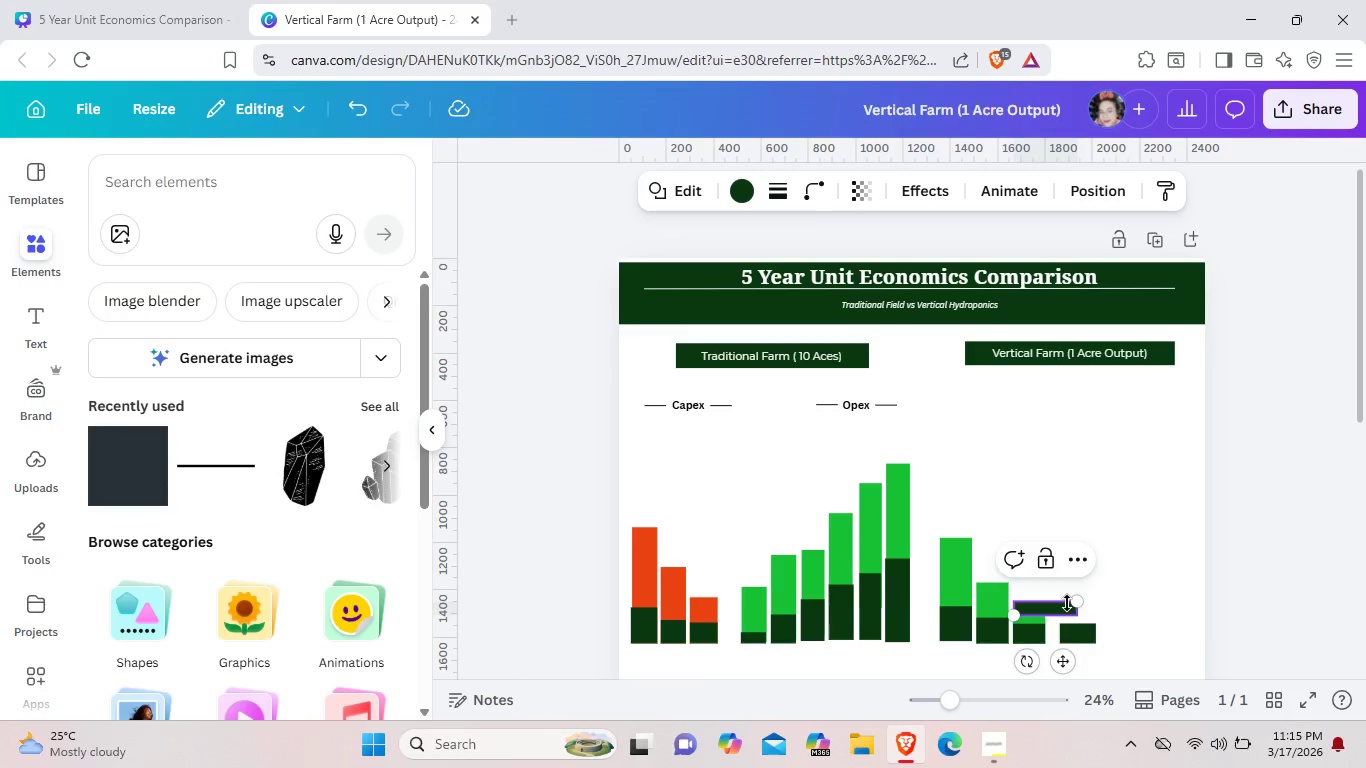 
left_click_drag(start_coordinate=[1067, 603], to_coordinate=[1067, 557])
 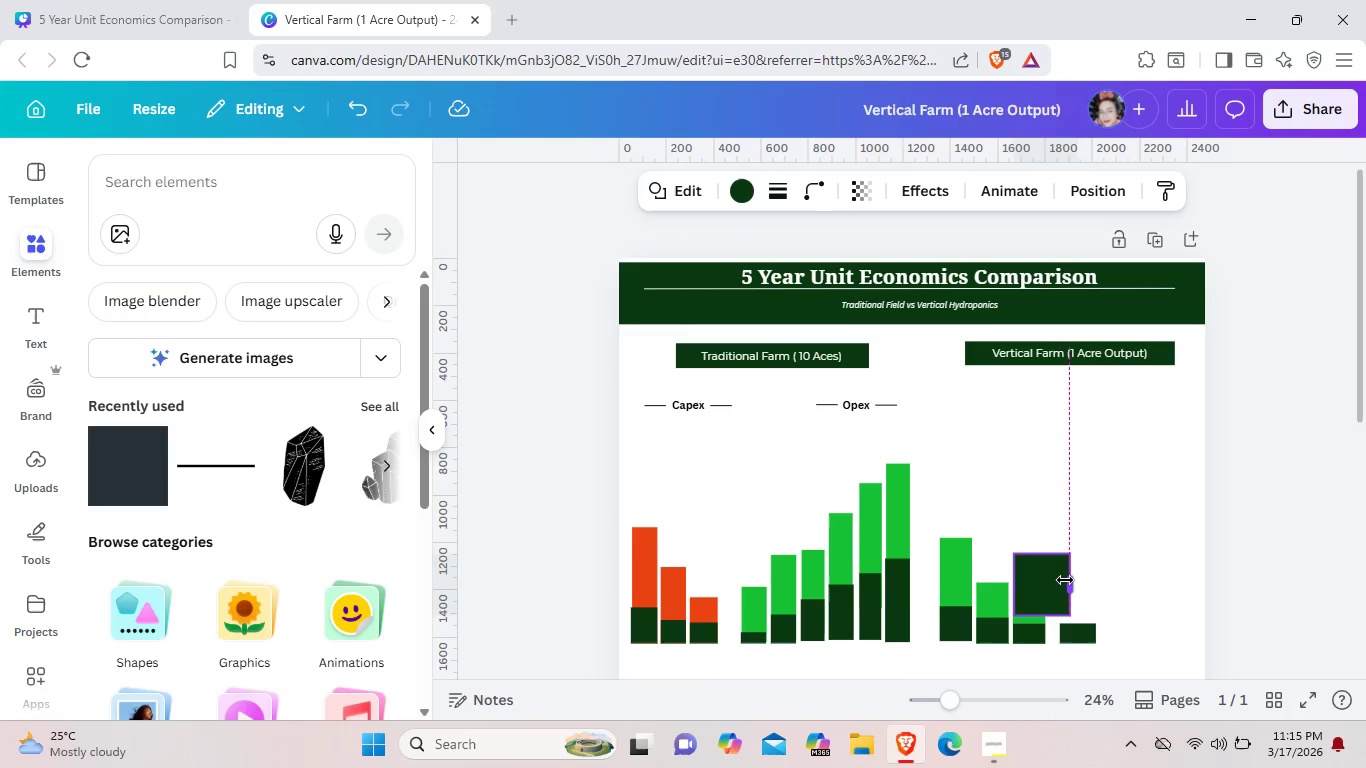 
left_click_drag(start_coordinate=[1074, 580], to_coordinate=[1060, 580])
 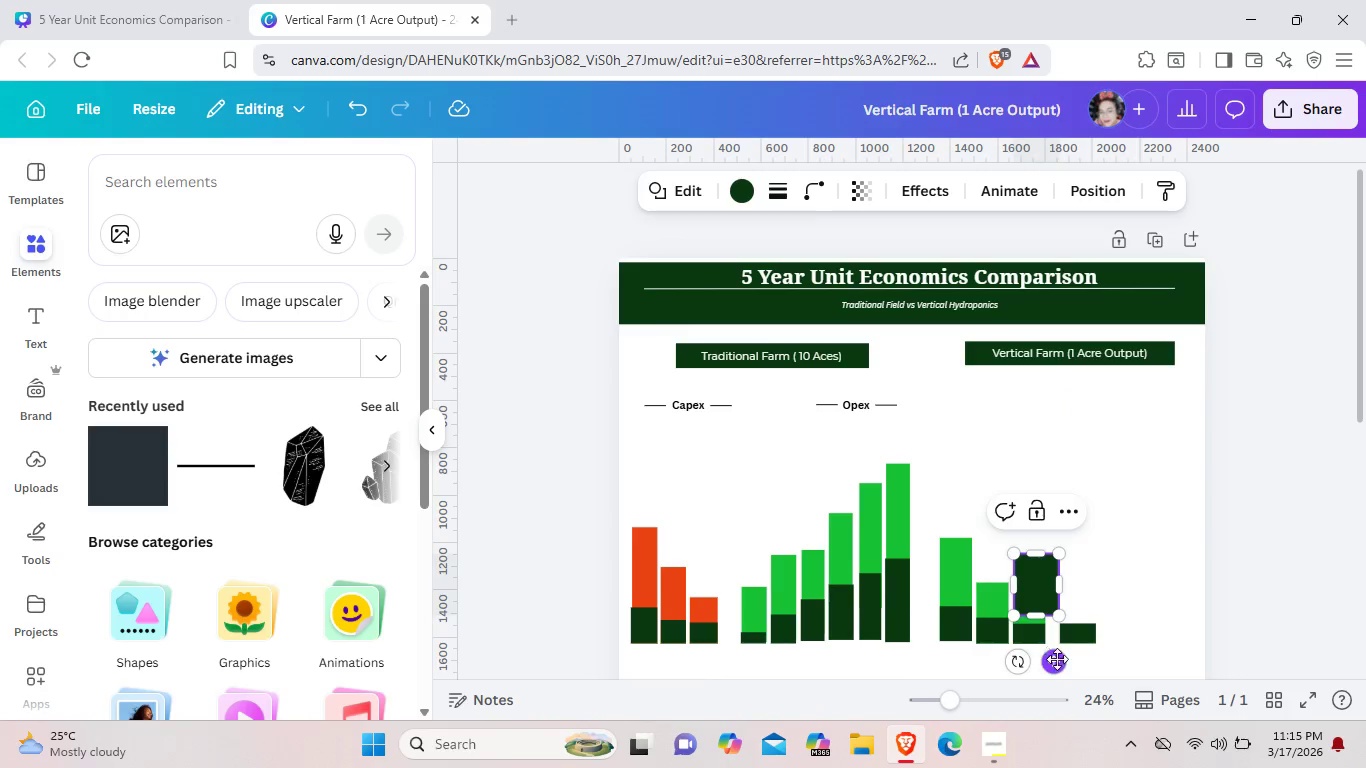 
left_click_drag(start_coordinate=[1048, 656], to_coordinate=[1138, 683])
 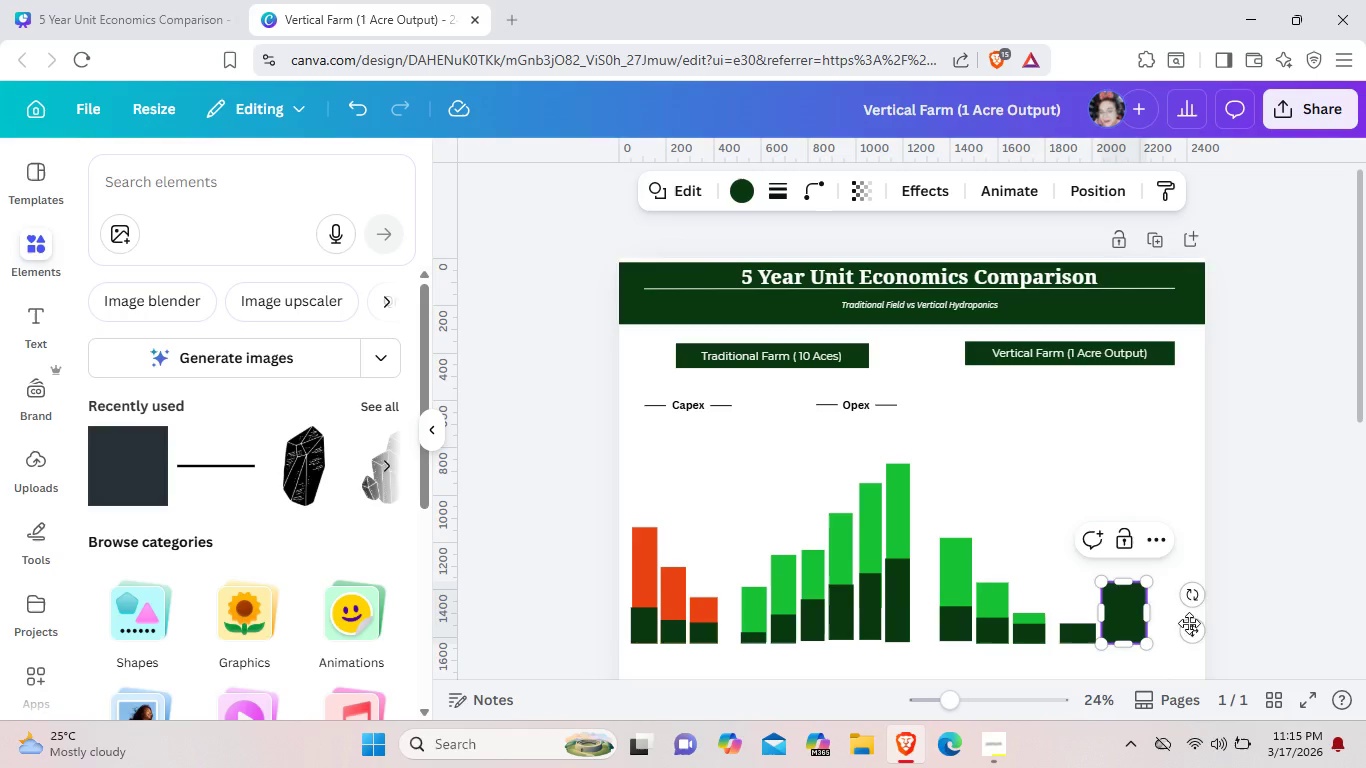 
wait(6.09)
 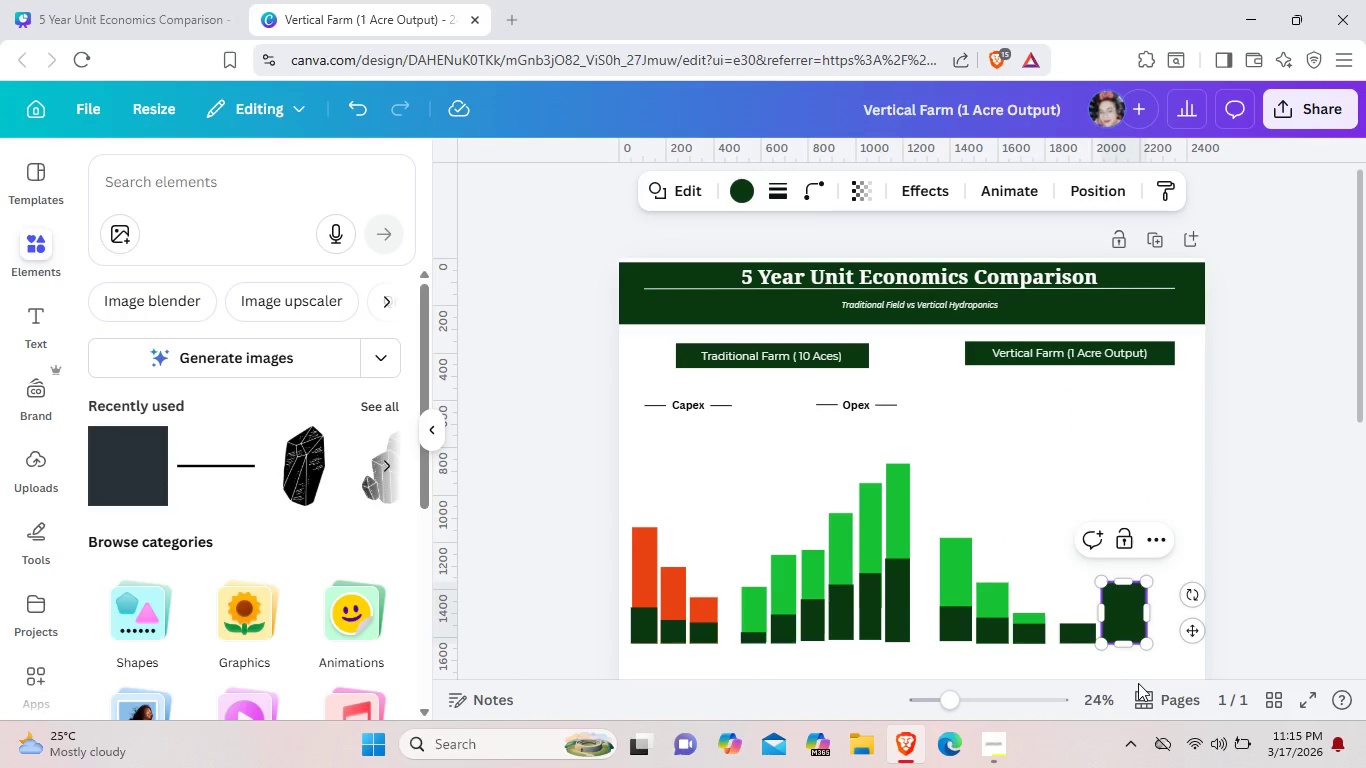 
left_click_drag(start_coordinate=[1132, 583], to_coordinate=[1130, 617])
 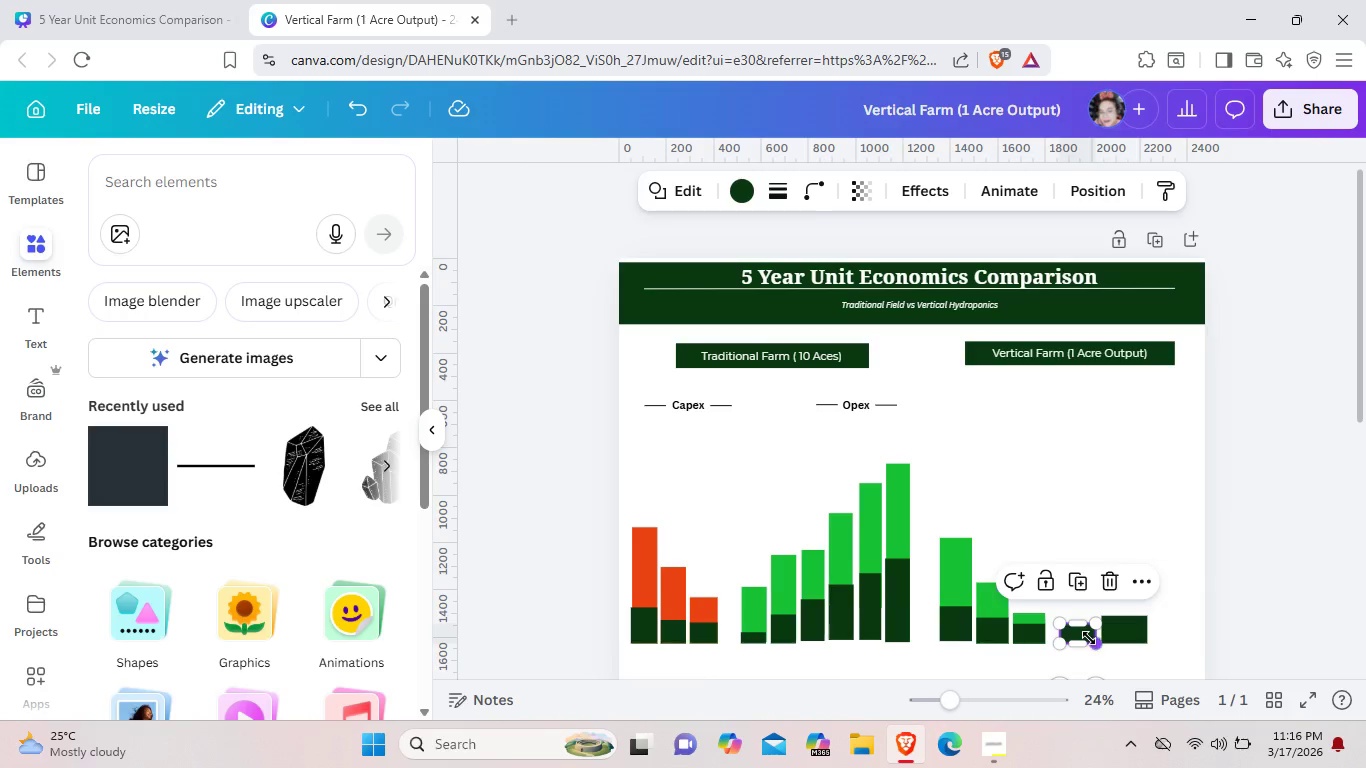 
left_click([1089, 638])
 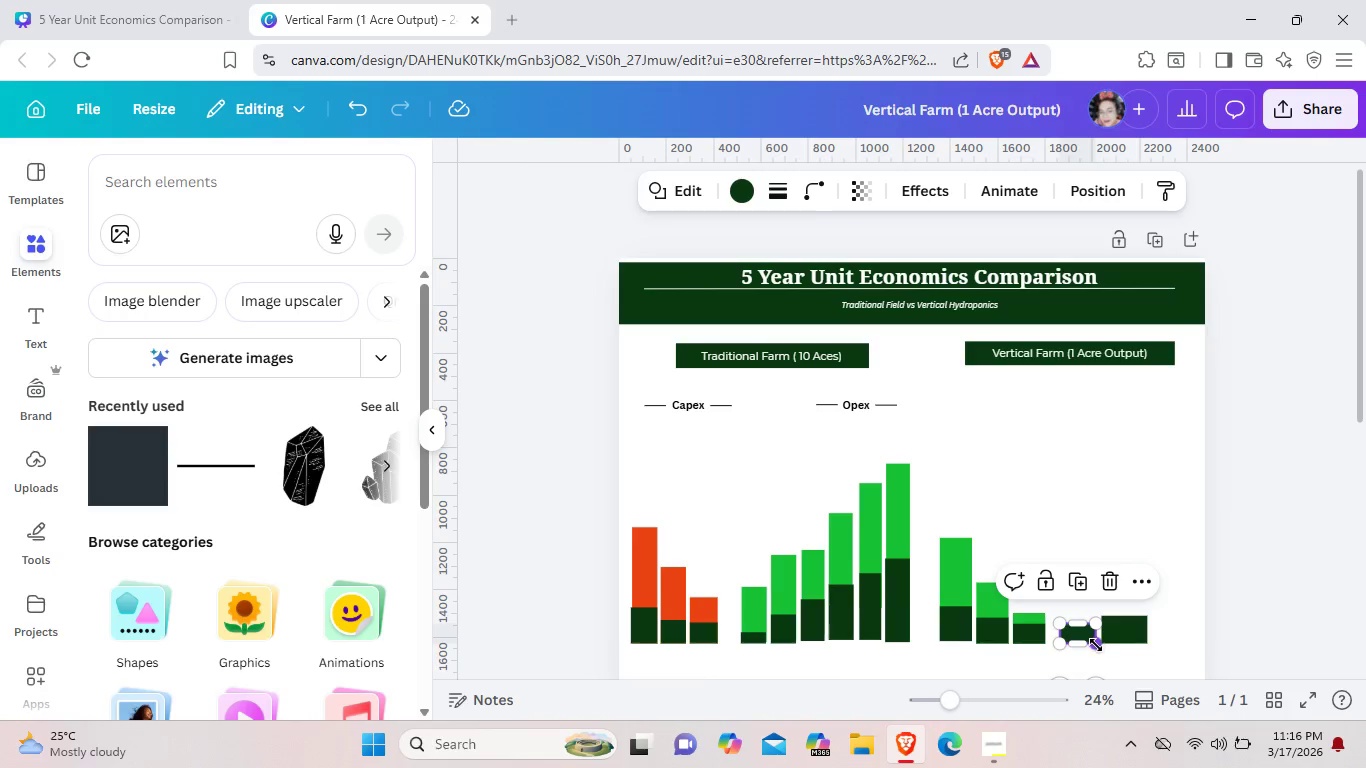 
left_click_drag(start_coordinate=[1097, 645], to_coordinate=[1092, 644])
 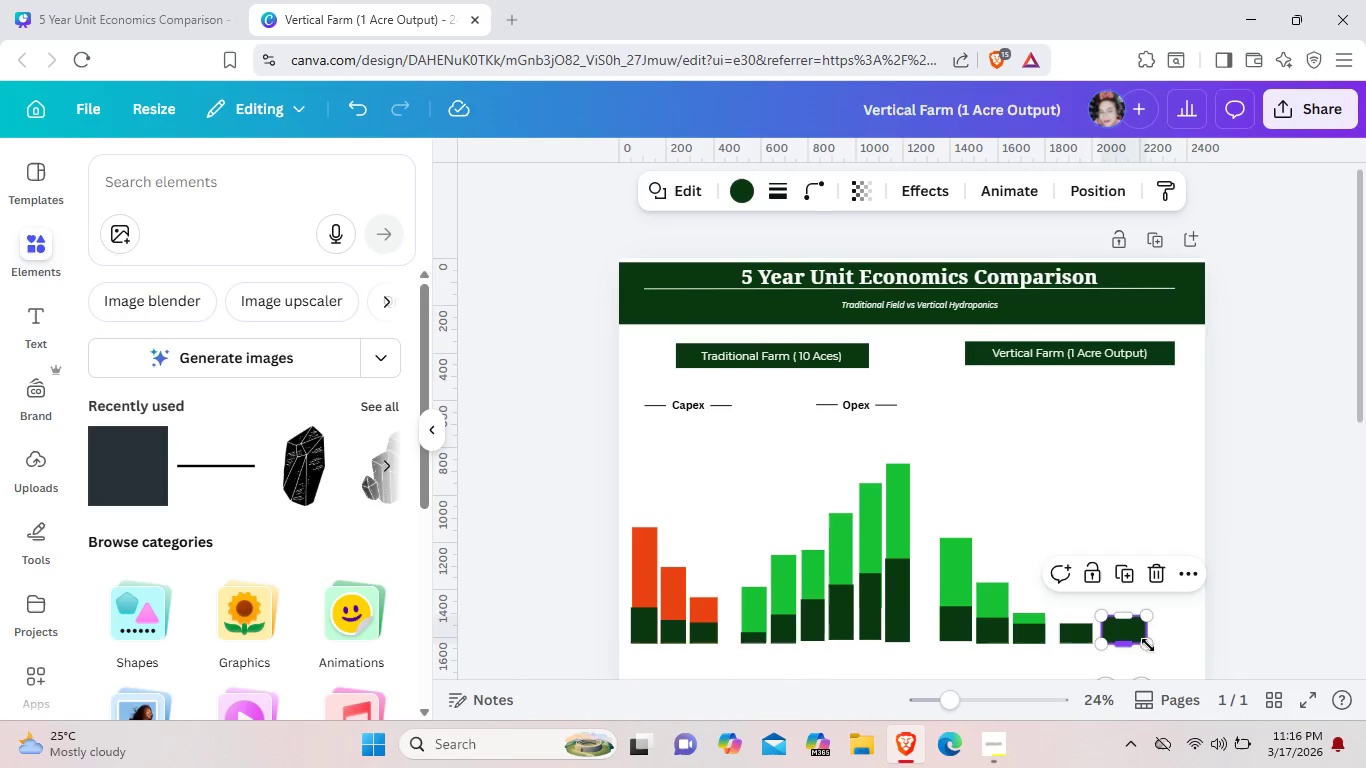 
left_click([1120, 638])
 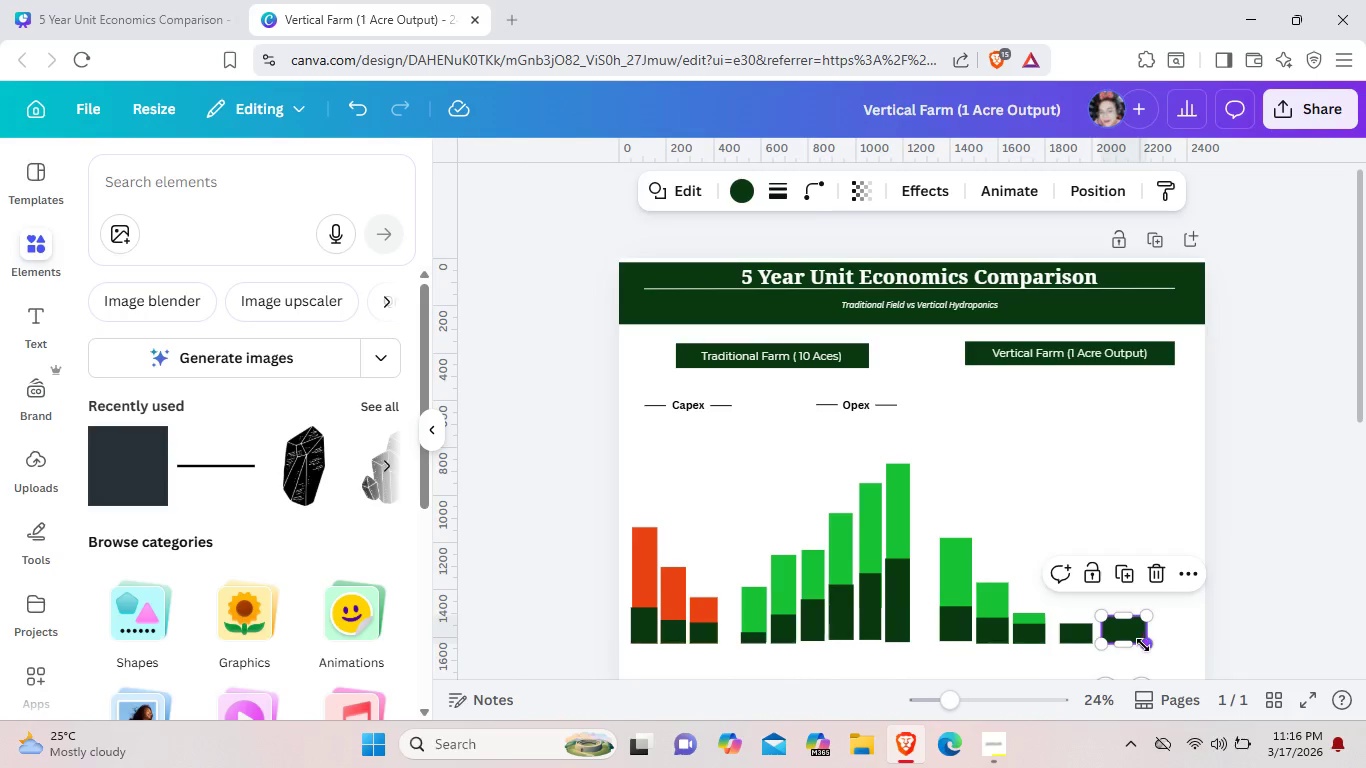 
left_click_drag(start_coordinate=[1149, 645], to_coordinate=[1137, 643])
 